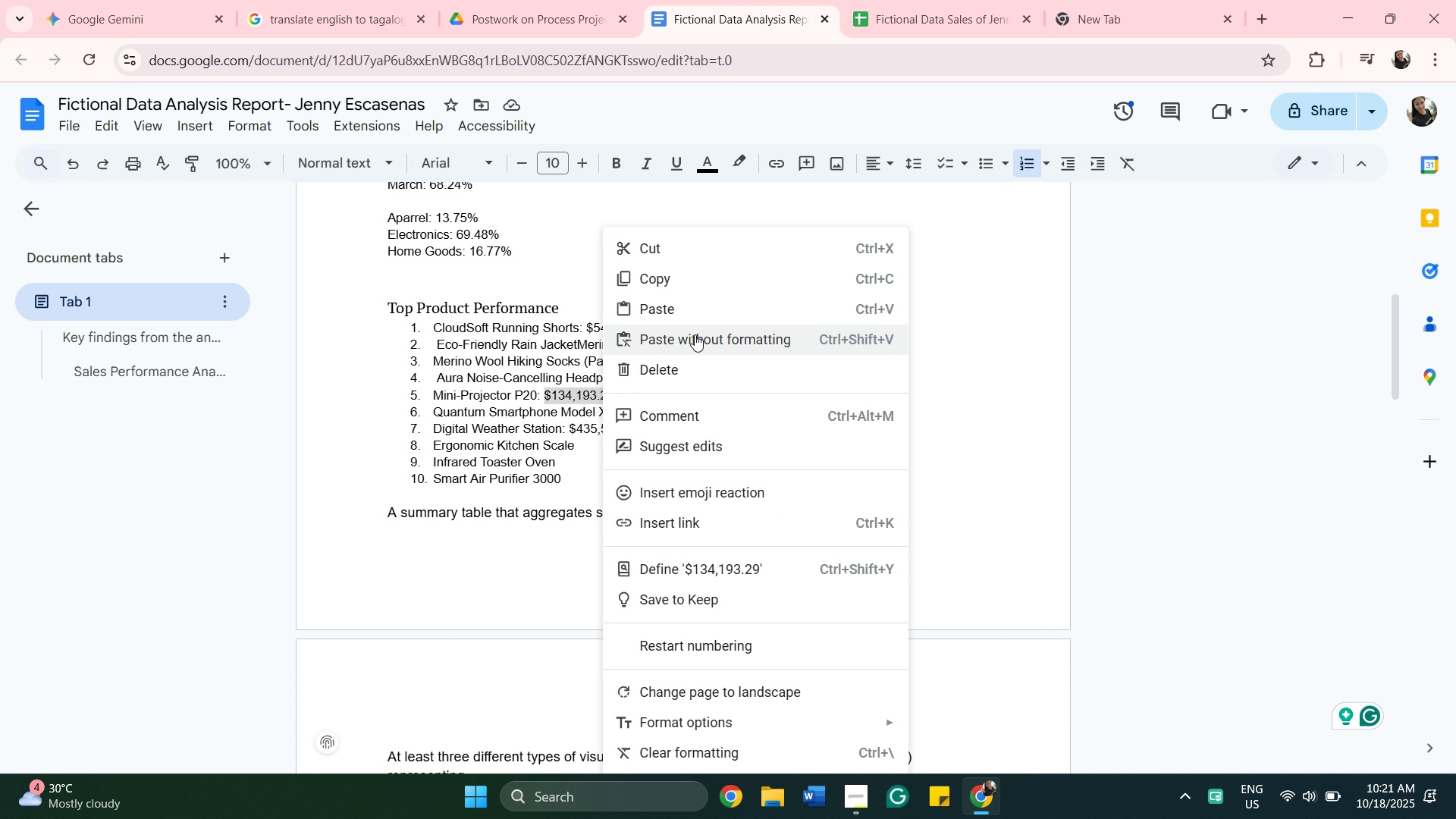 
left_click([689, 319])
 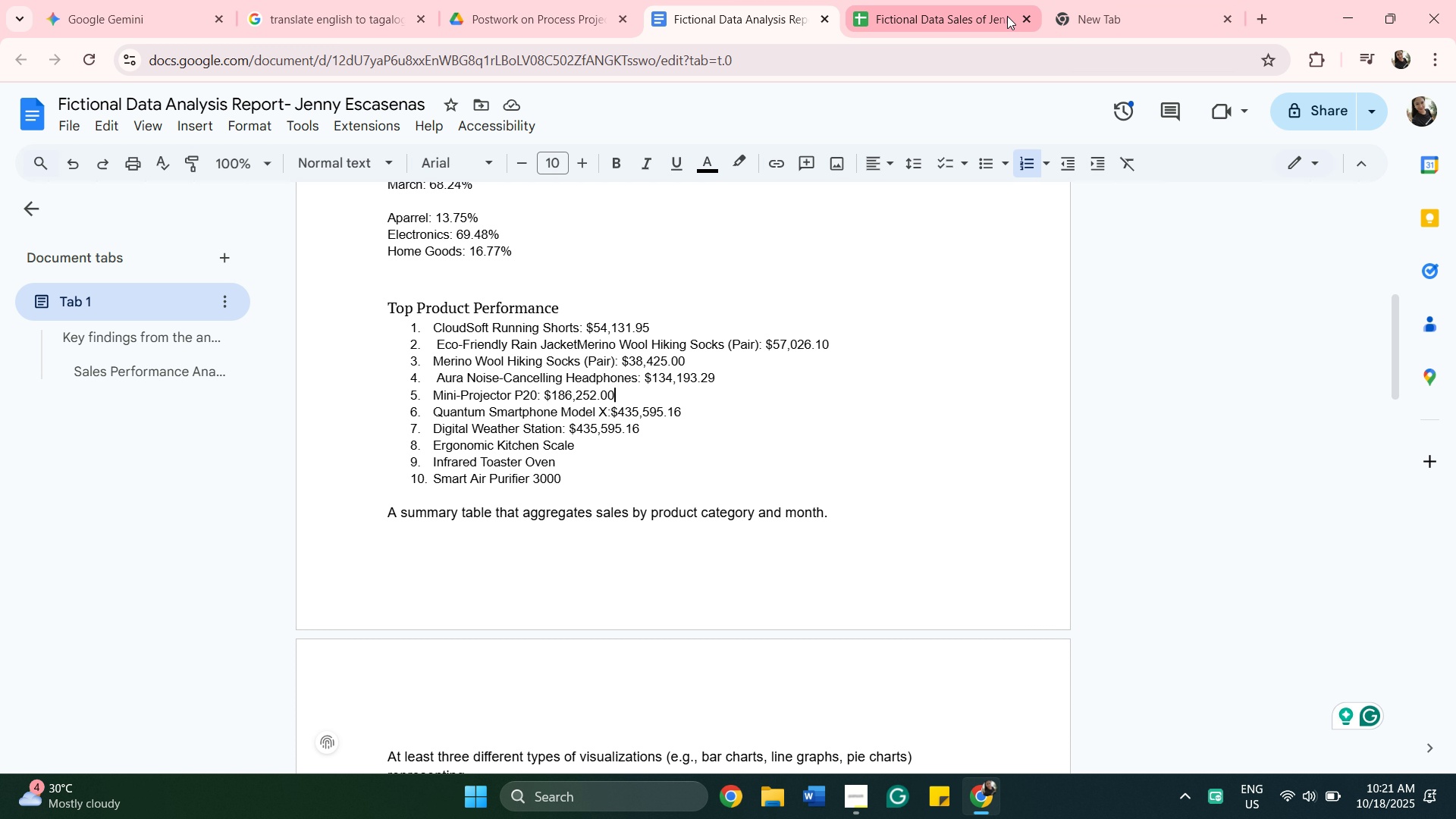 
wait(22.02)
 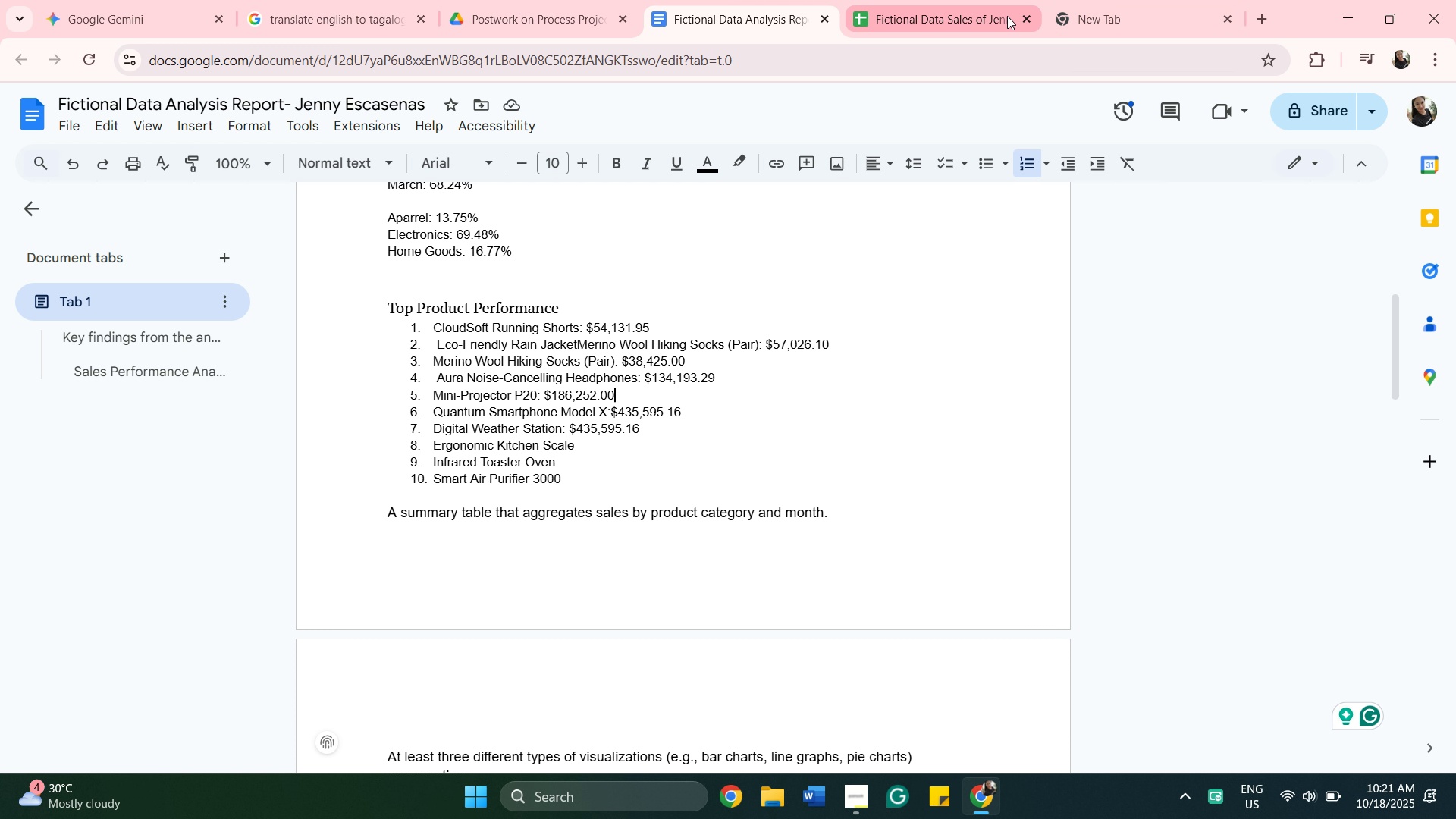 
right_click([406, 532])
 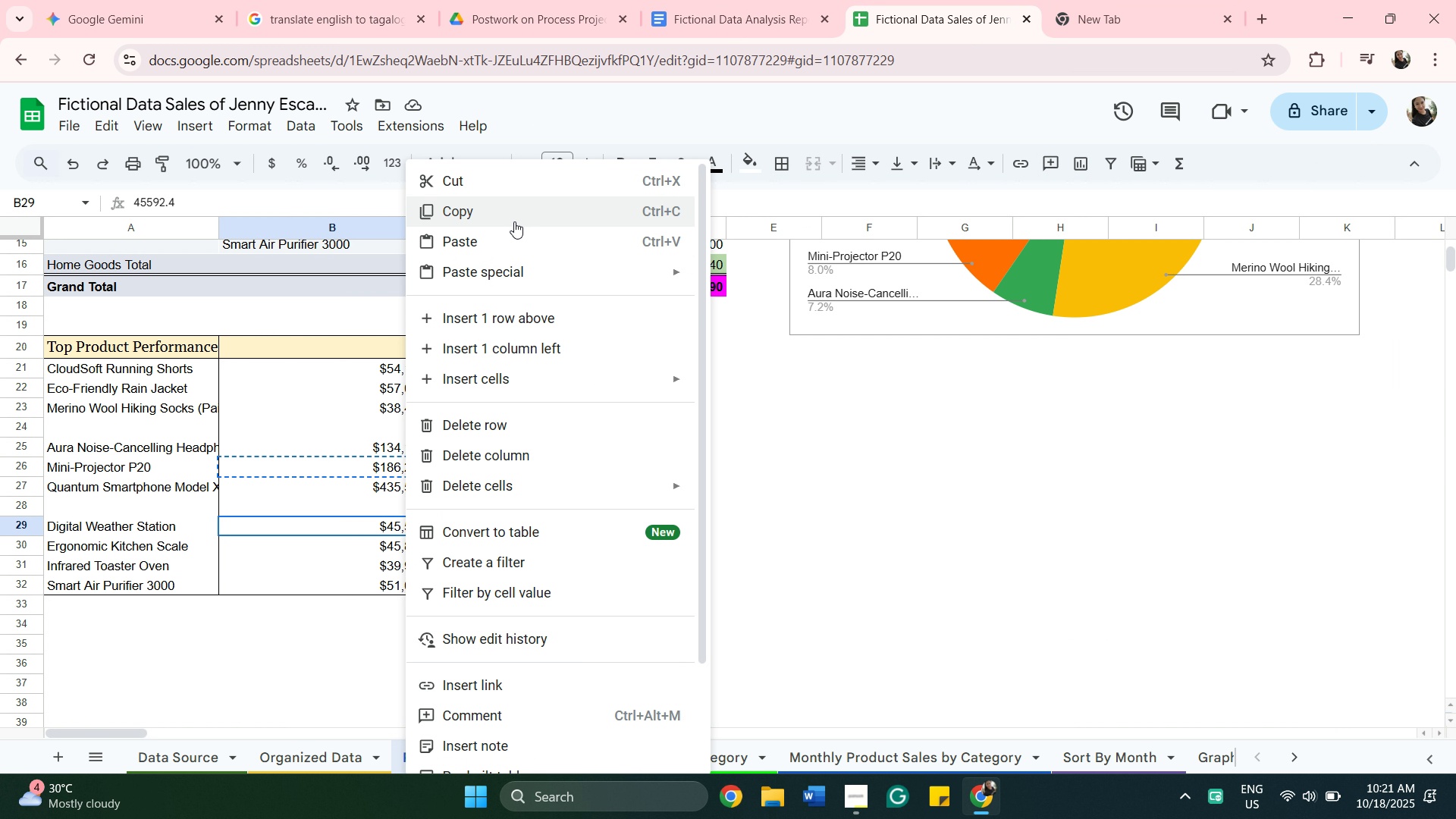 
left_click([518, 217])
 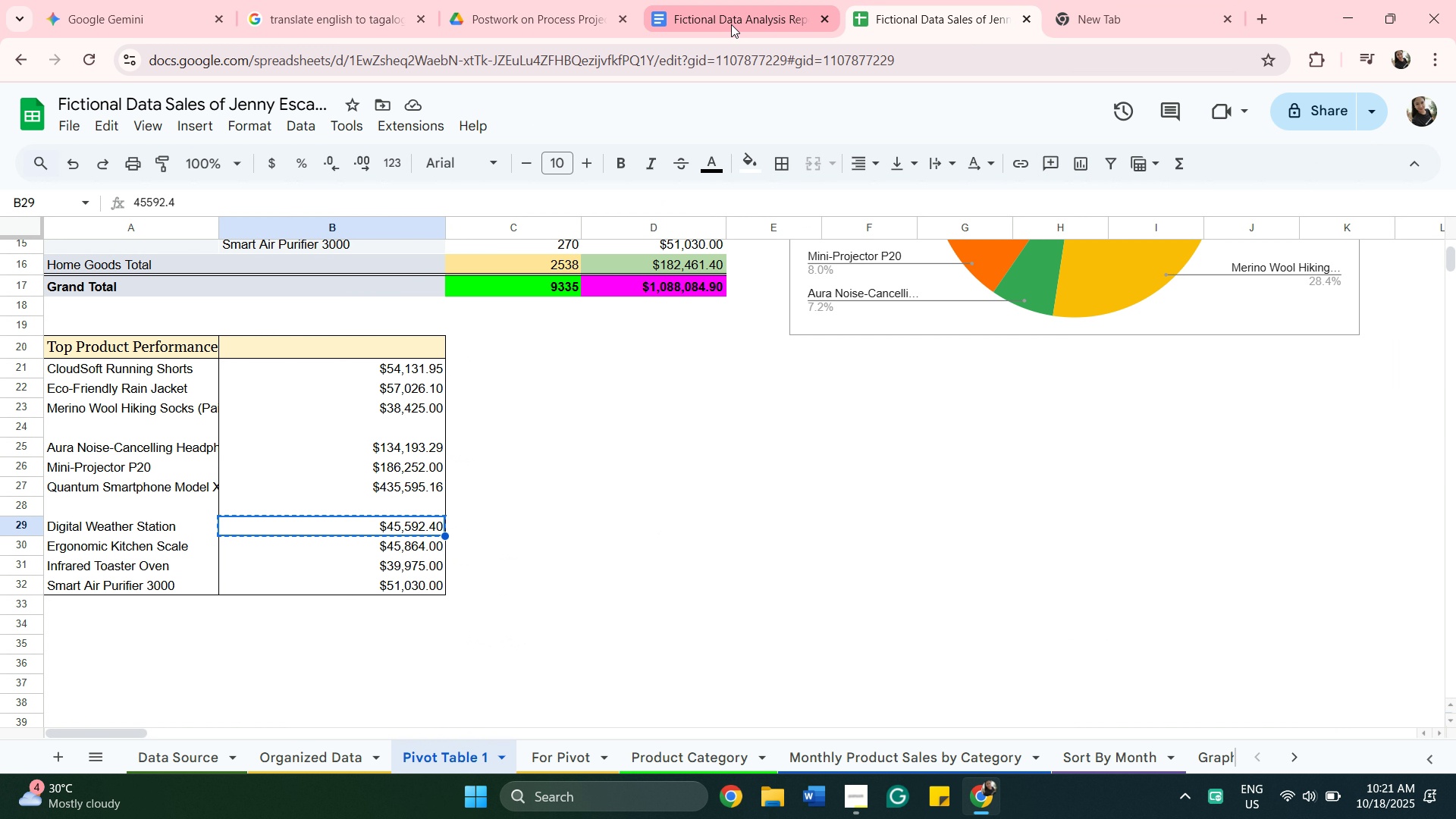 
left_click([731, 24])
 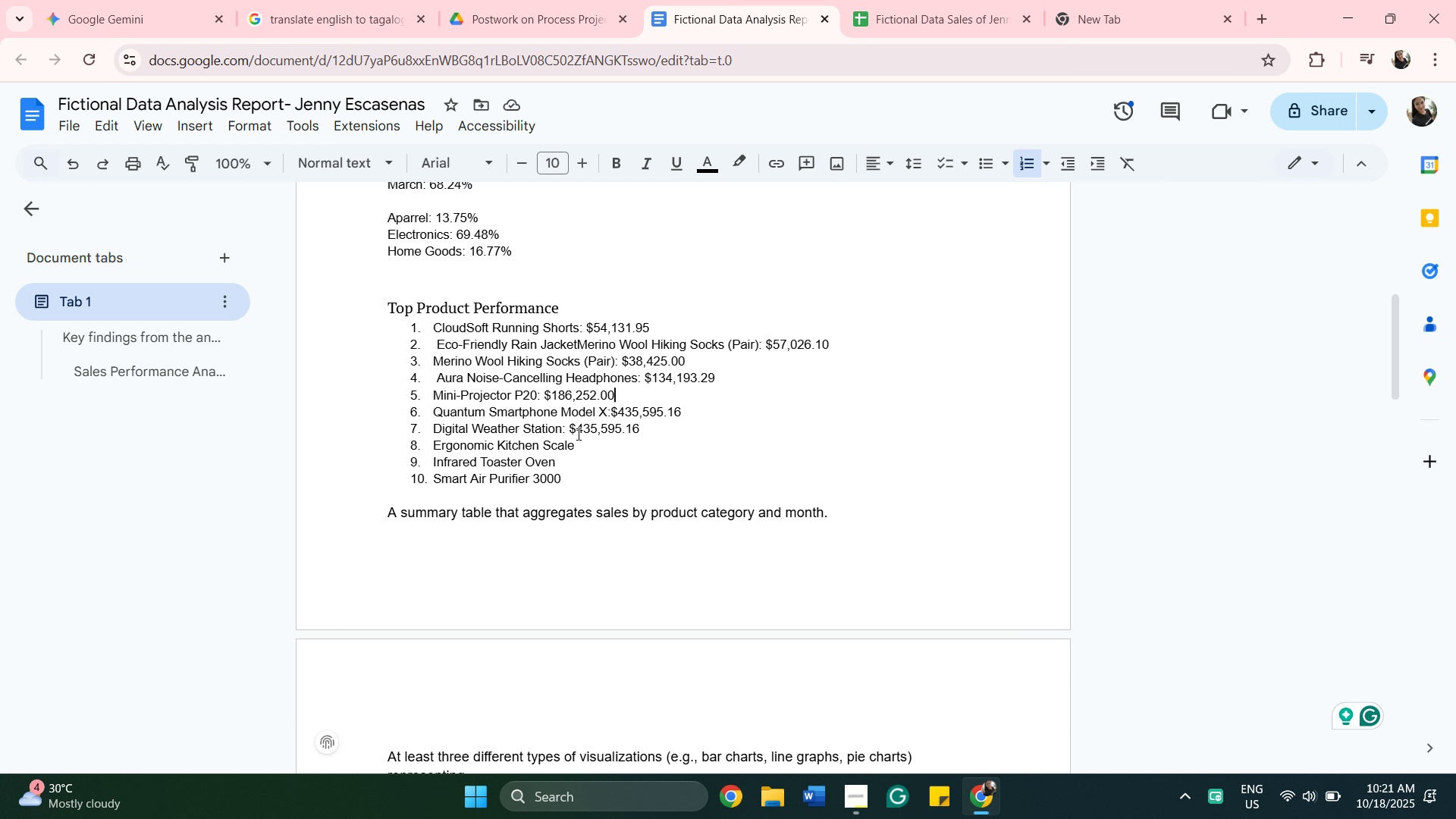 
left_click_drag(start_coordinate=[569, 428], to_coordinate=[645, 426])
 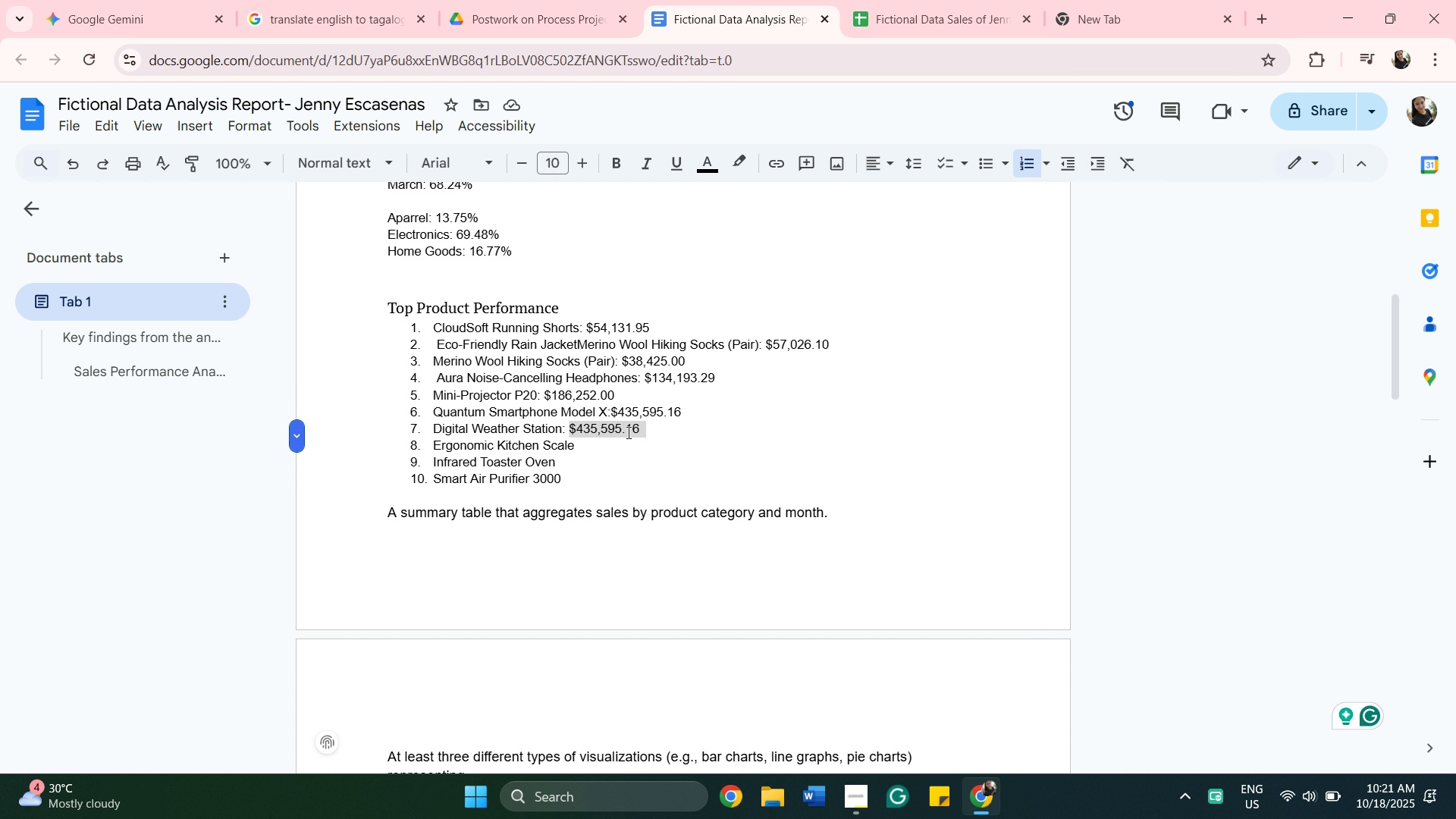 
right_click([627, 432])
 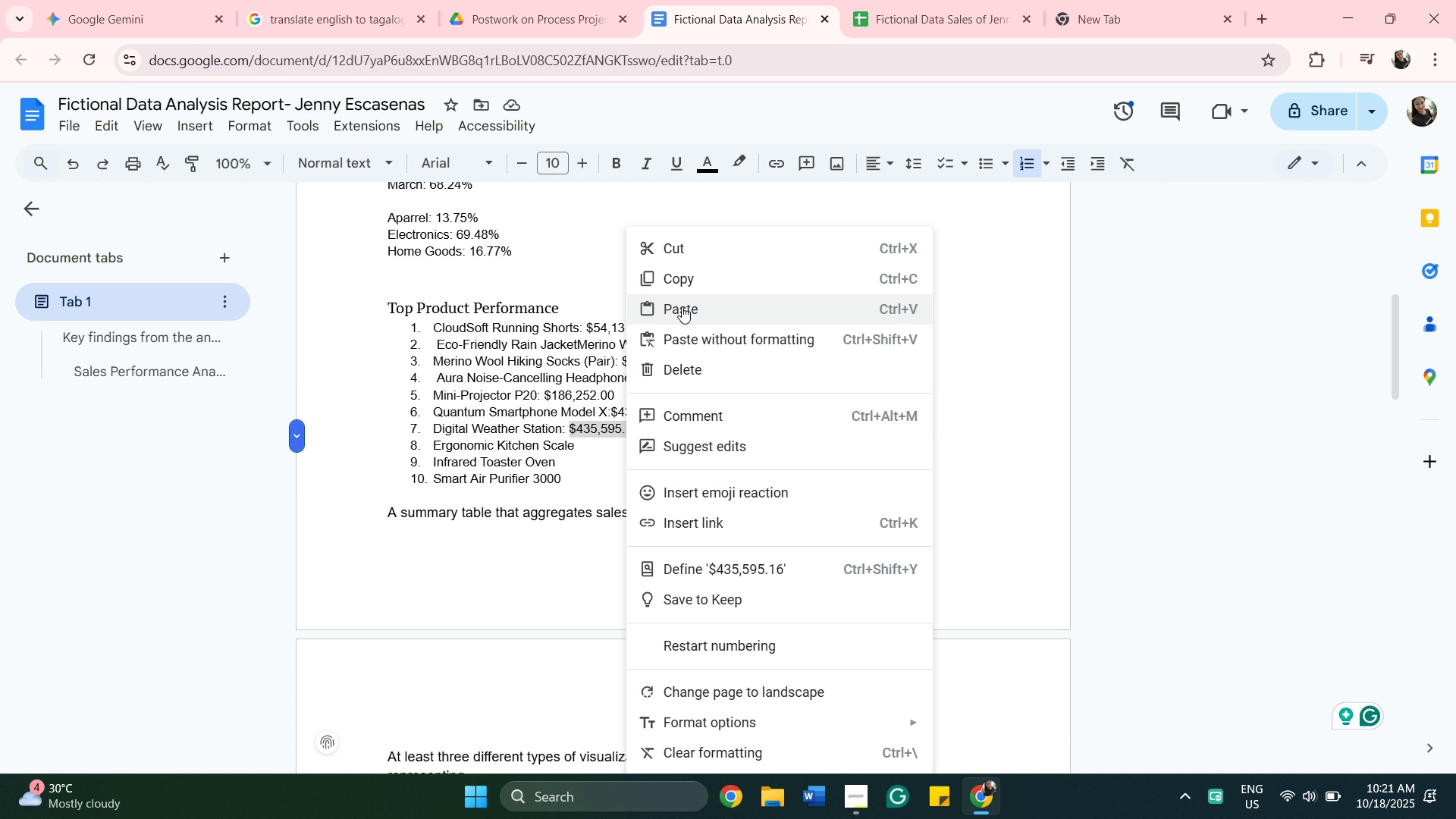 
left_click([682, 306])
 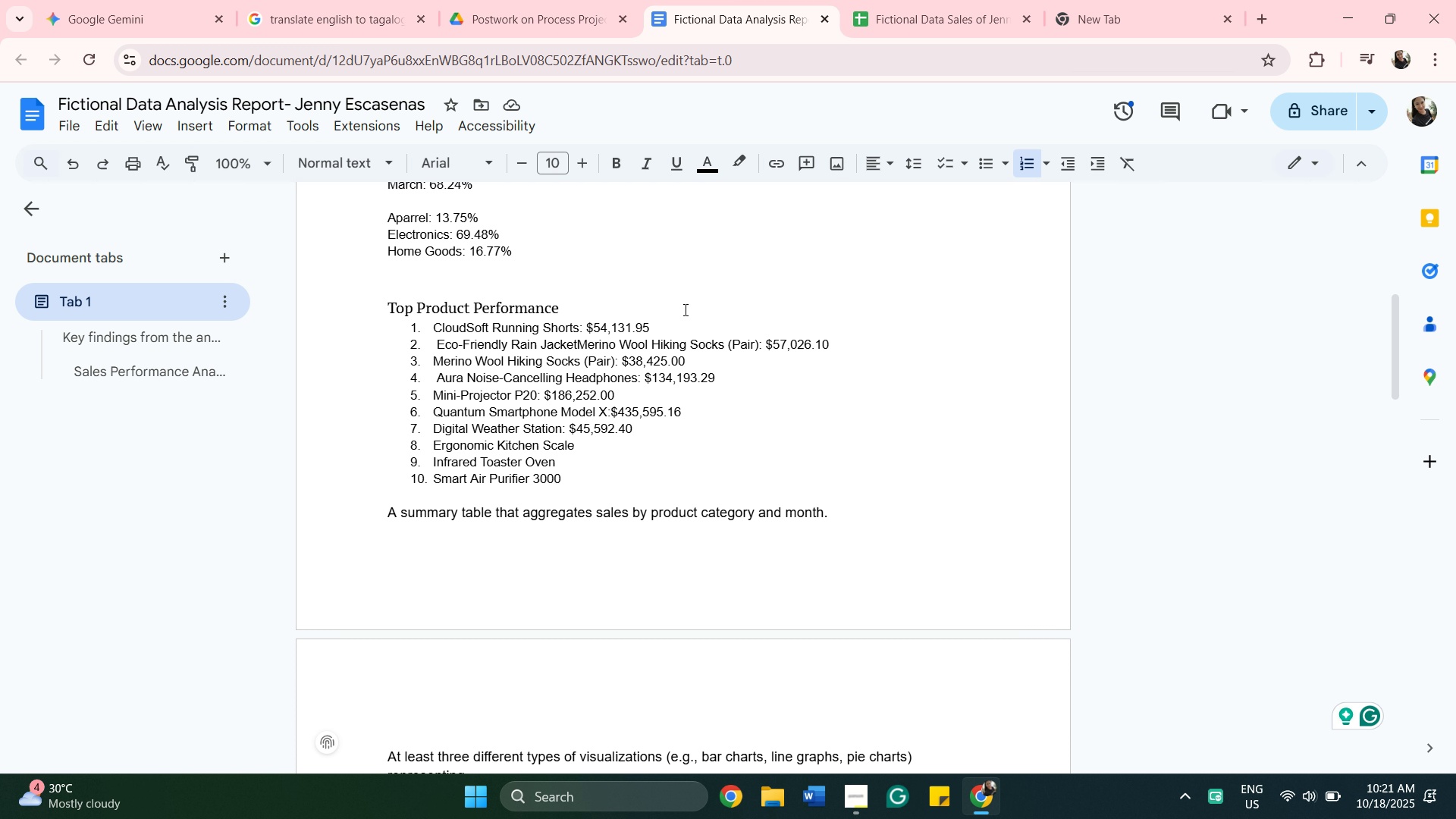 
wait(7.28)
 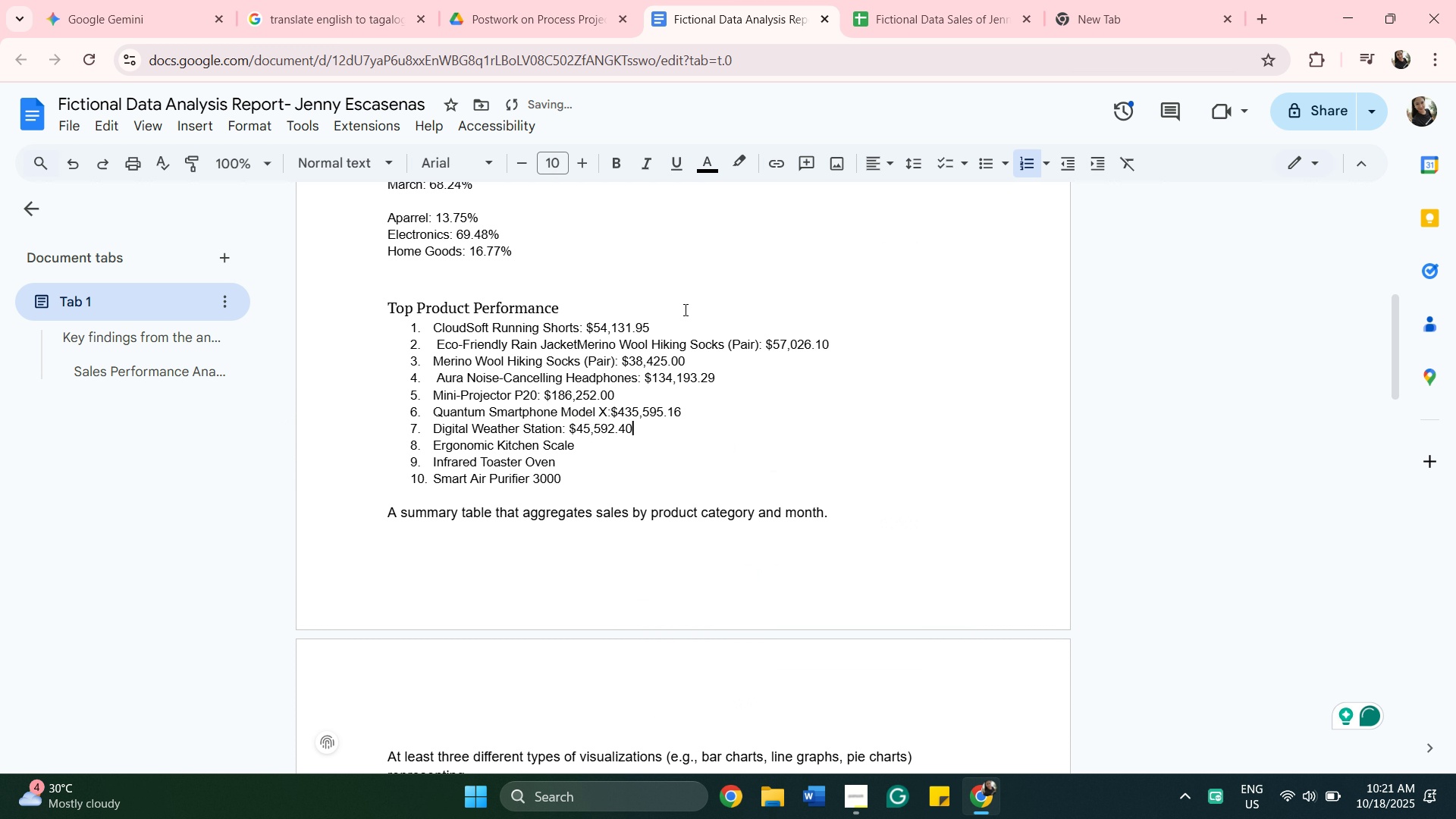 
left_click([629, 454])
 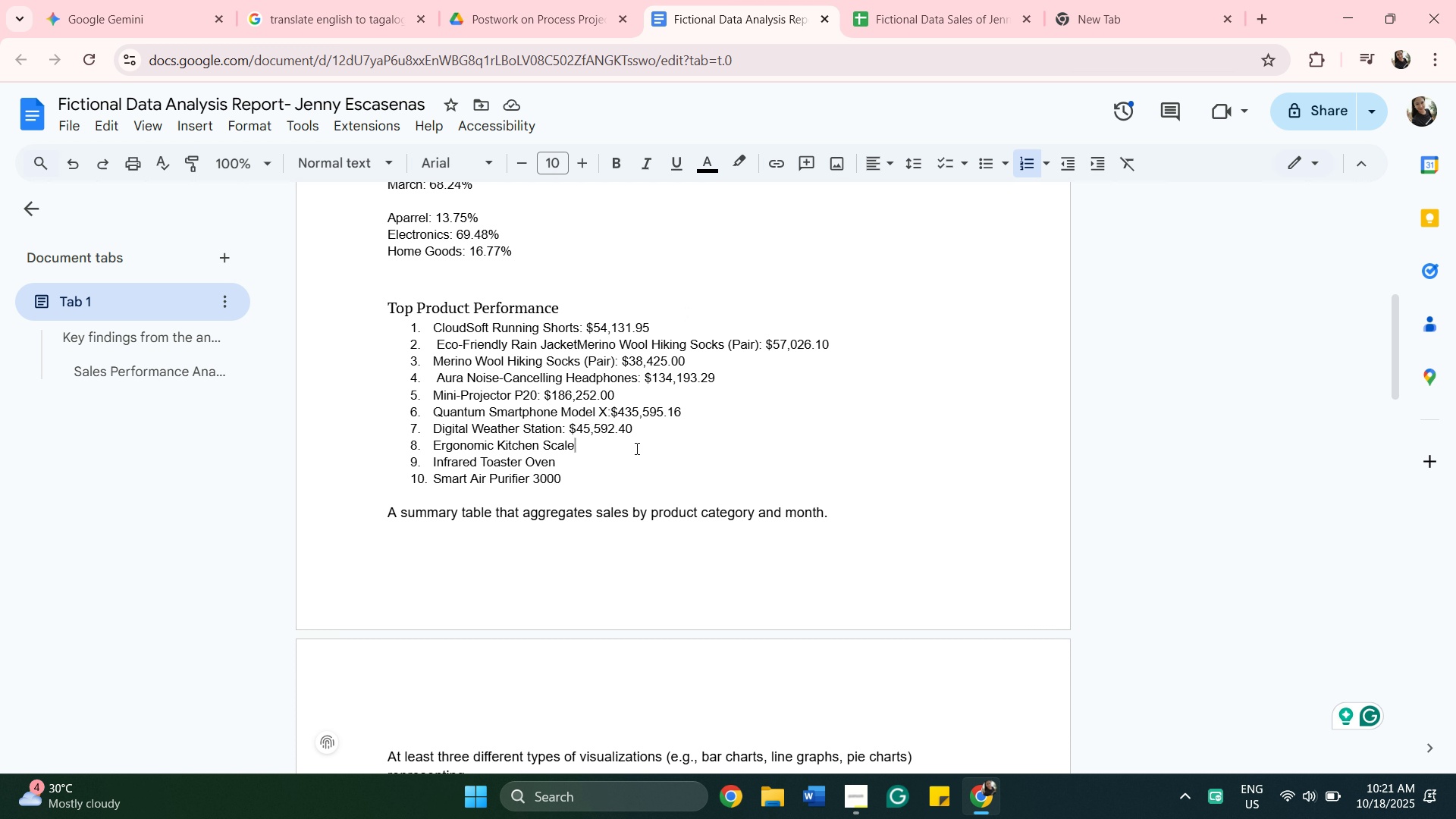 
key(Shift+Semicolon)
 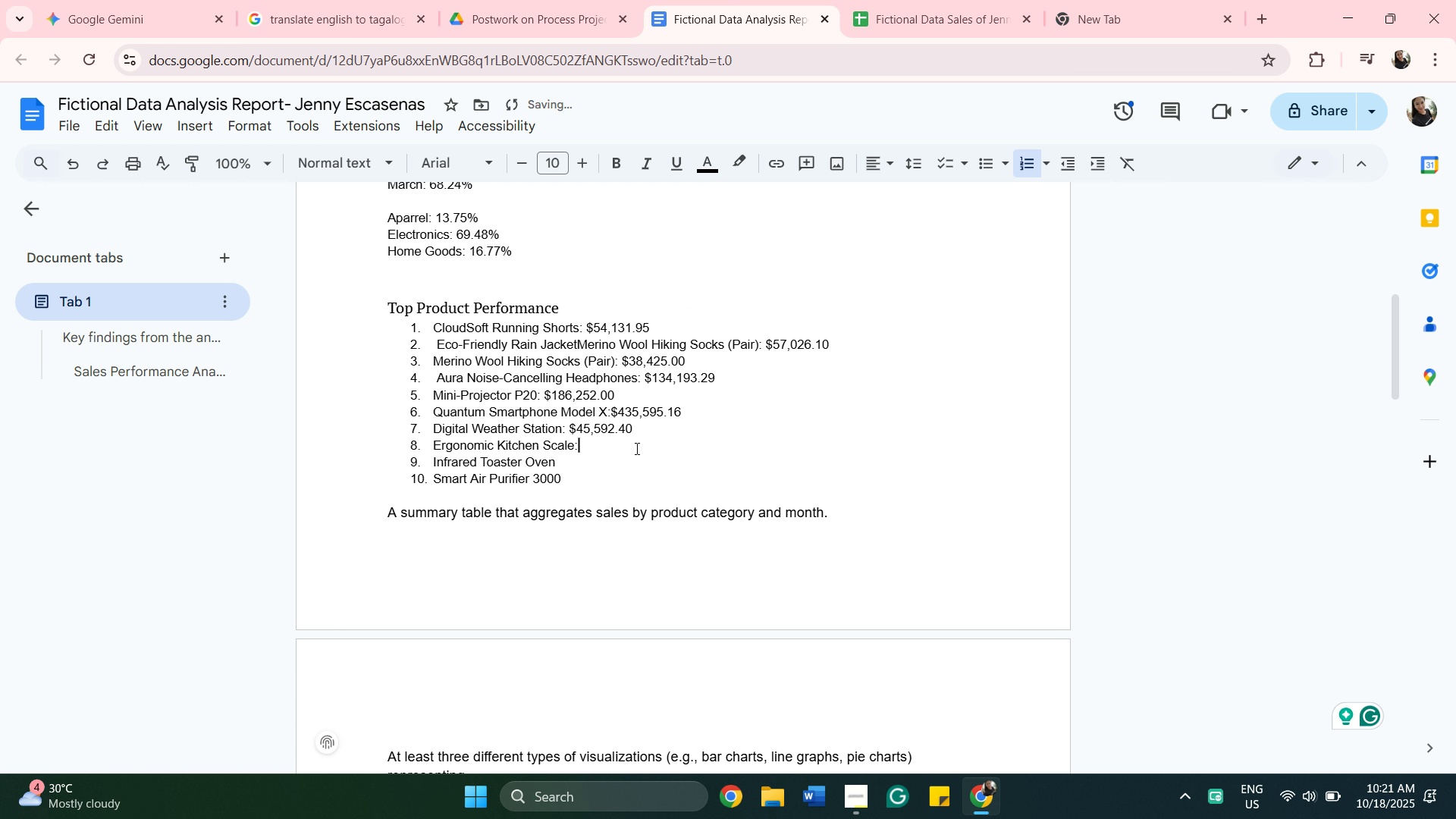 
key(Space)
 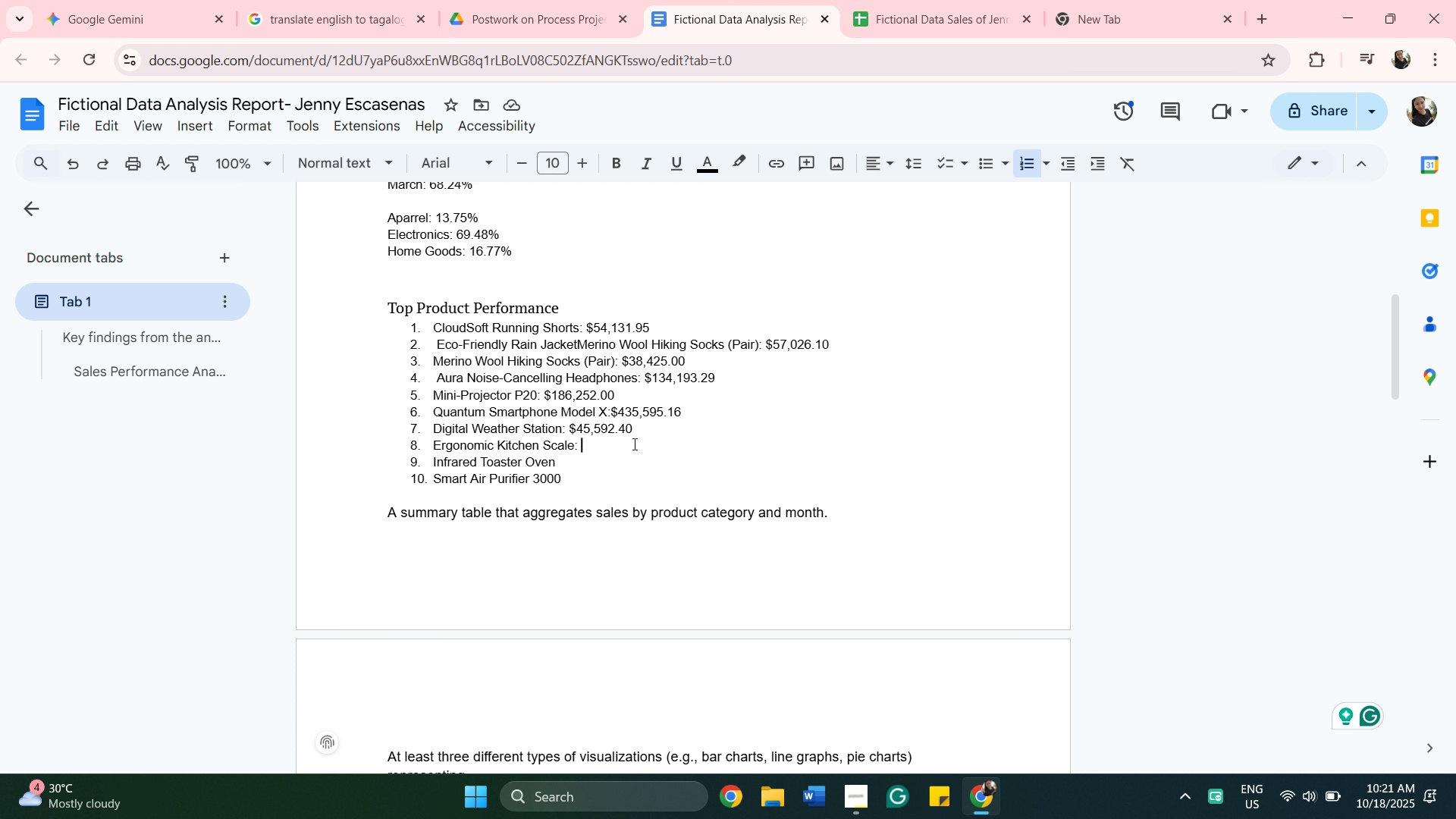 
wait(11.85)
 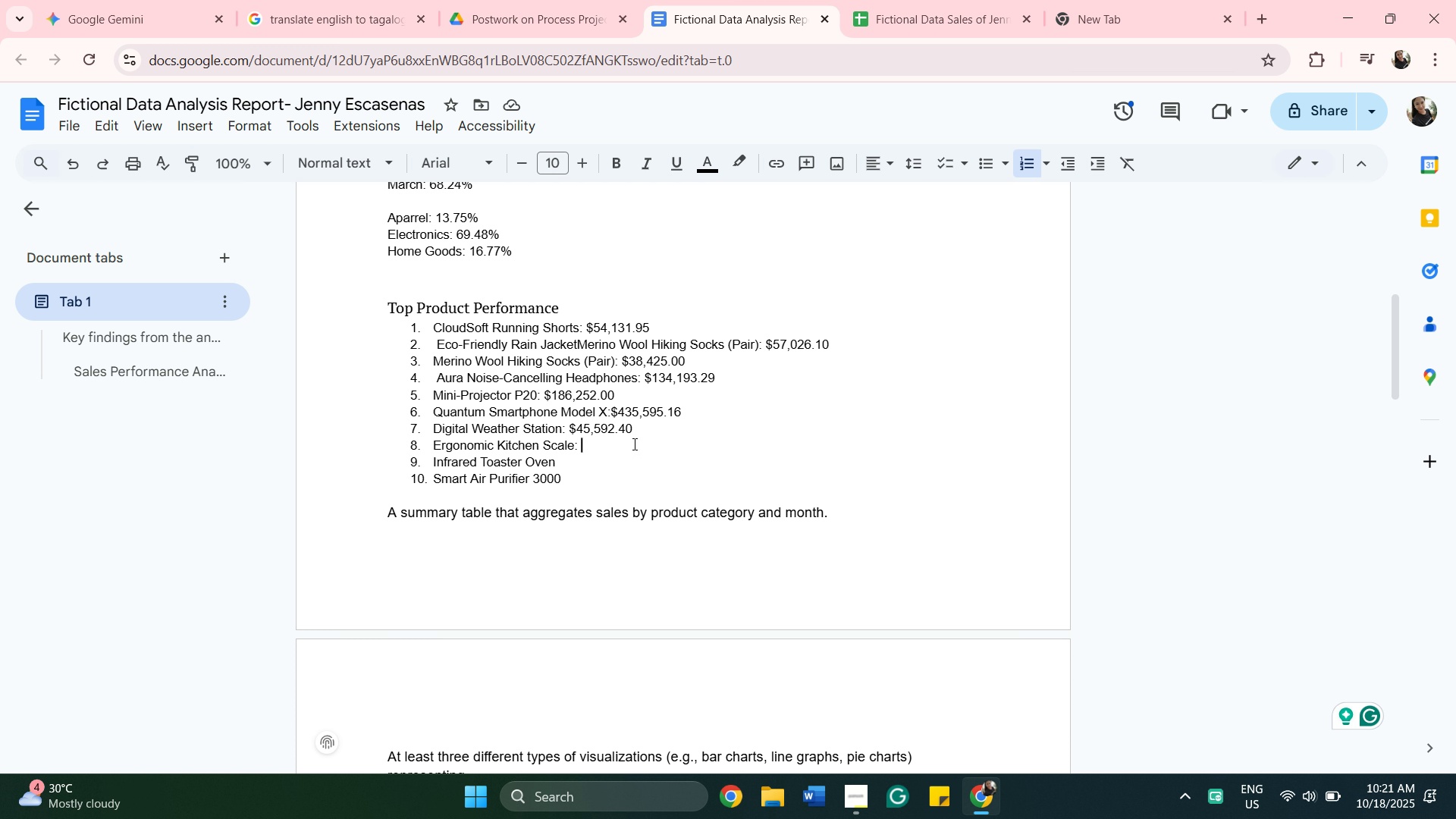 
left_click([892, 22])
 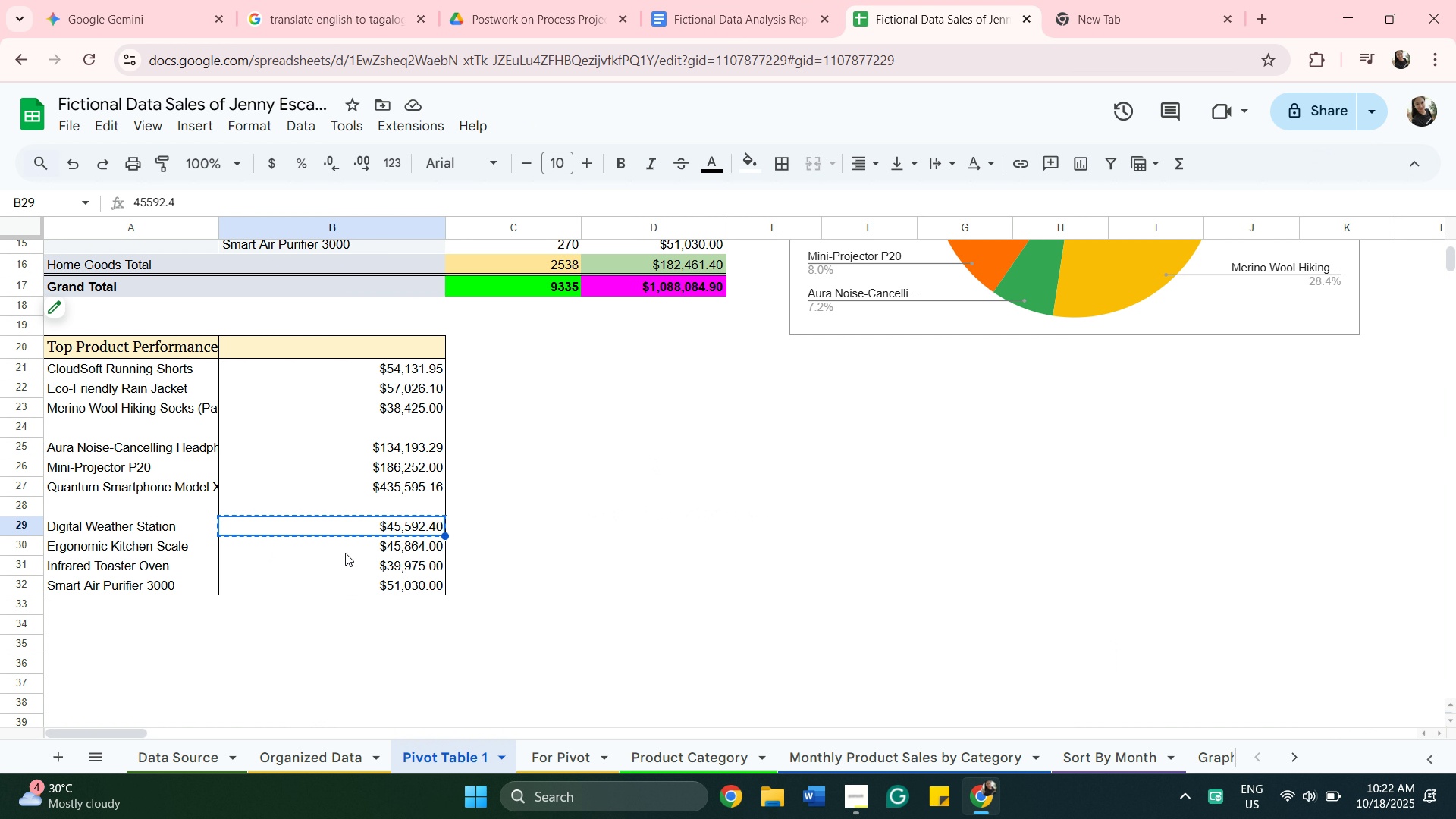 
left_click([378, 546])
 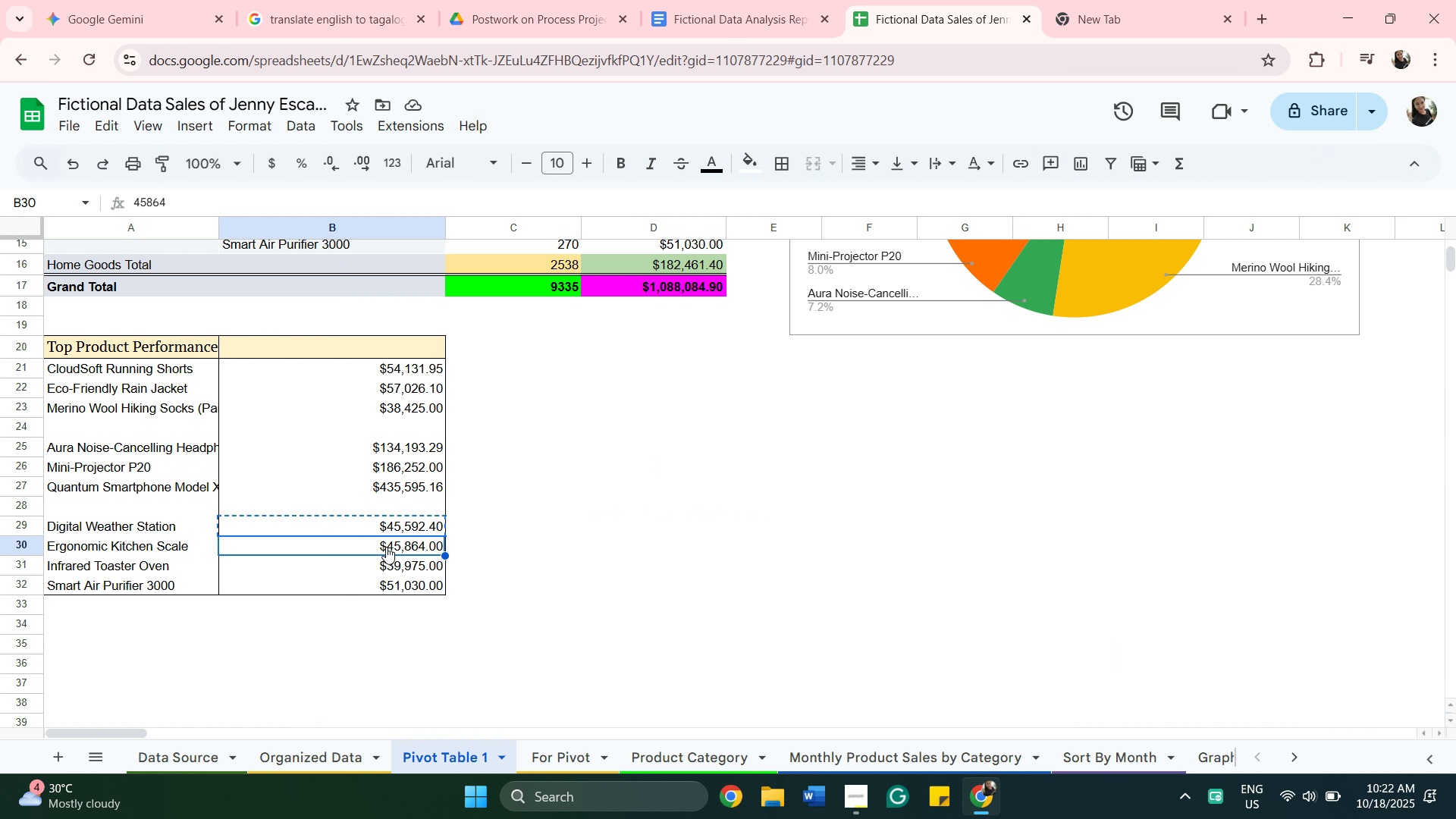 
right_click([385, 546])
 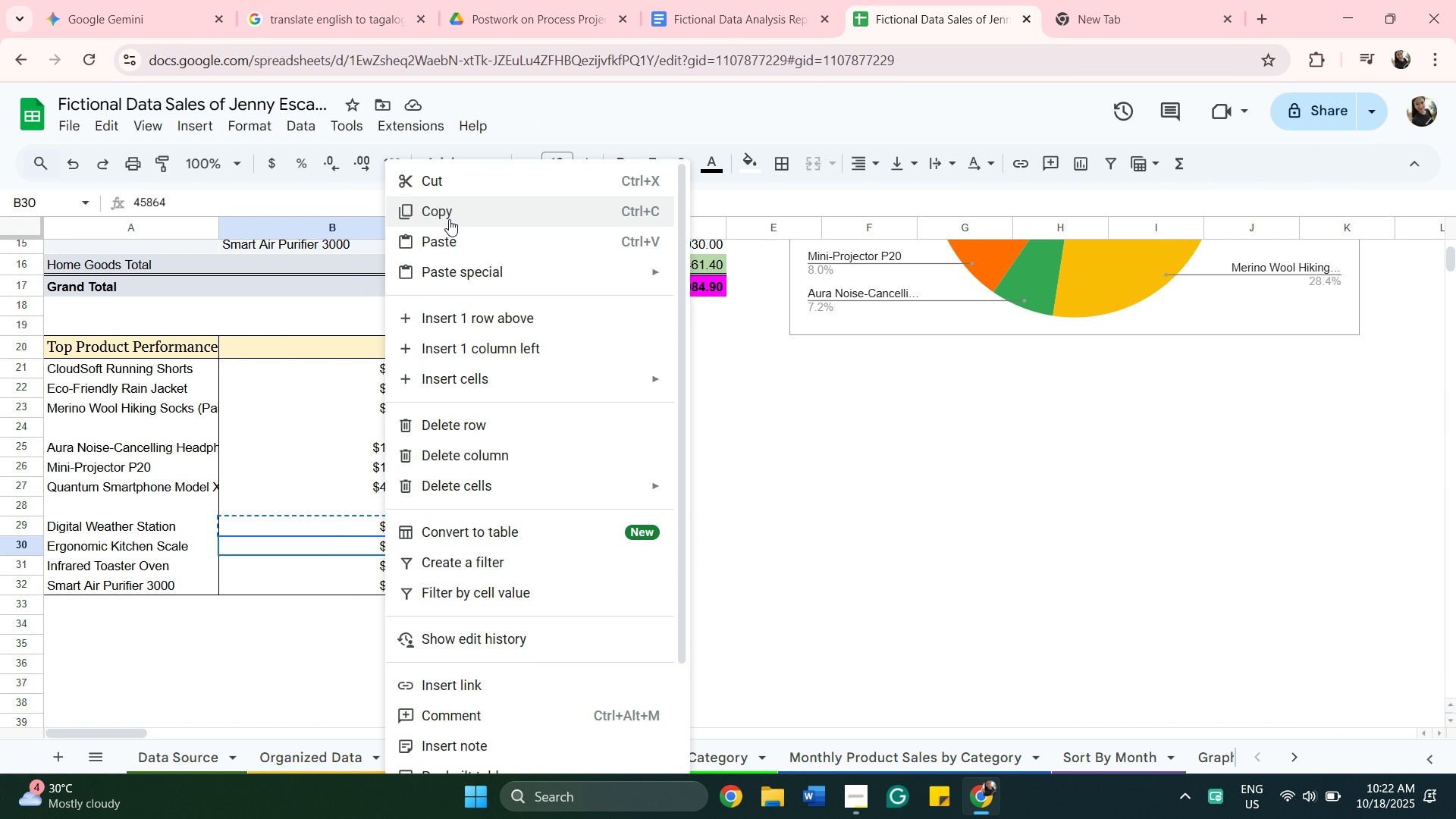 
left_click([449, 219])
 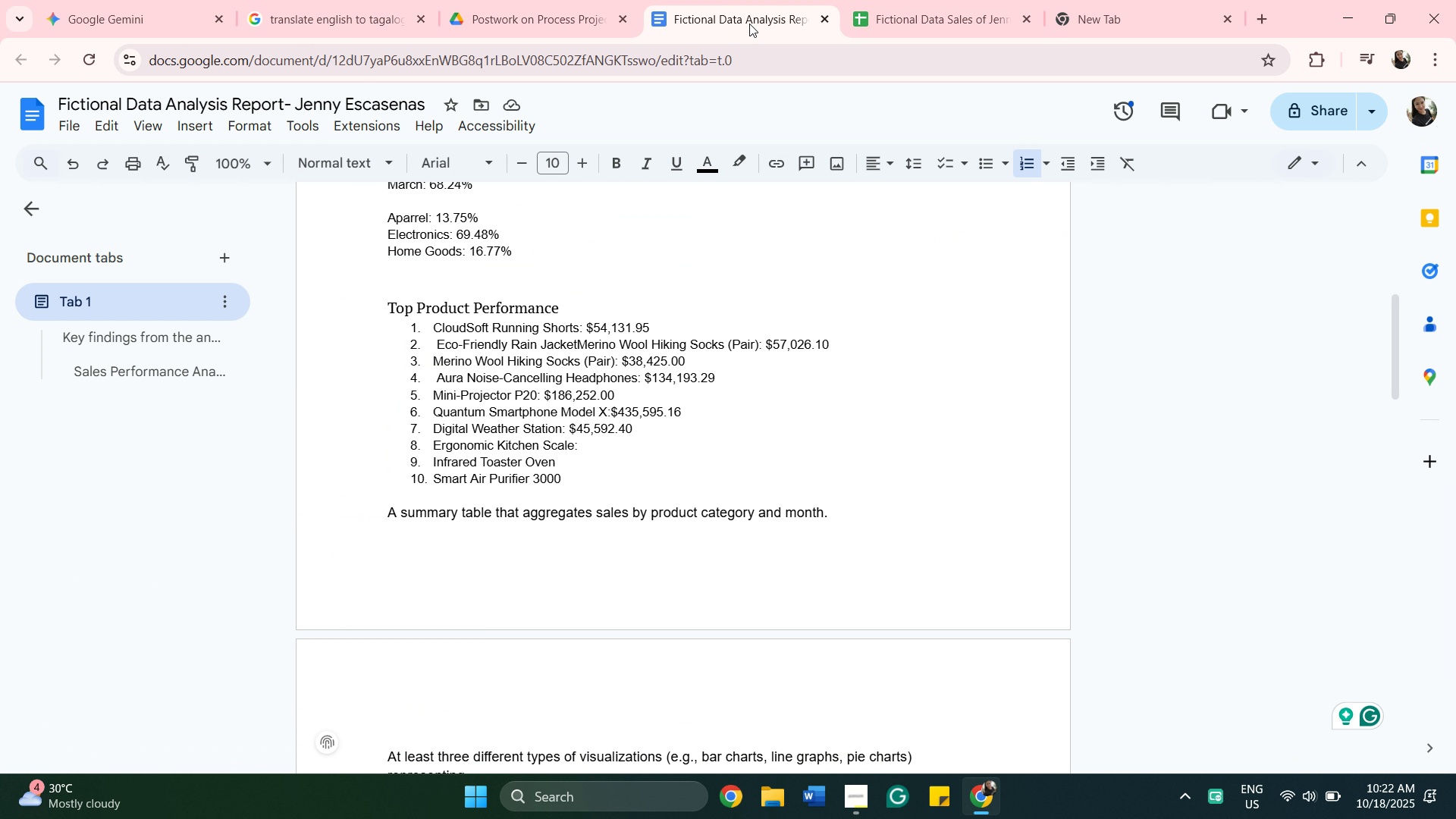 
left_click([749, 24])
 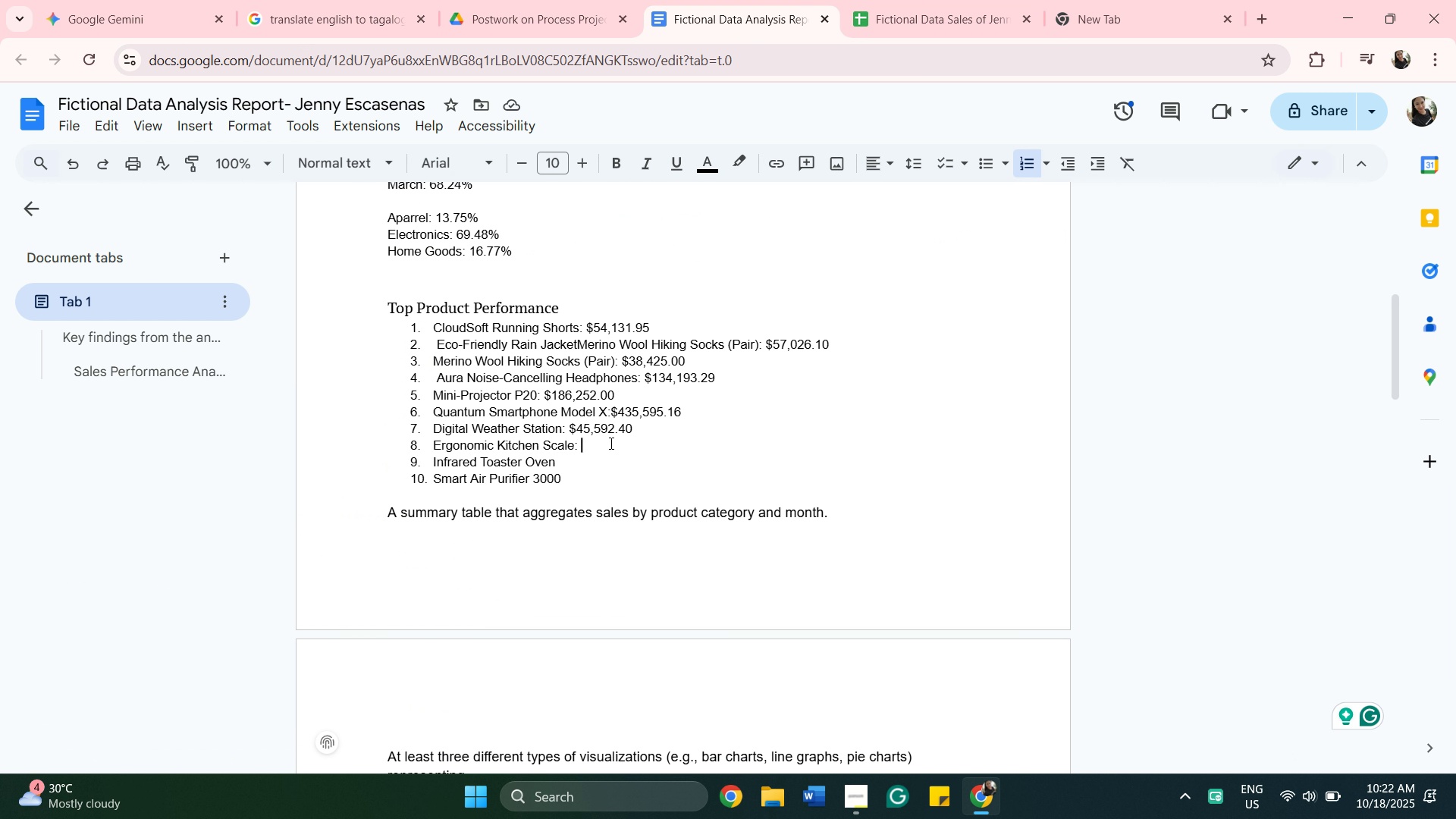 
left_click([614, 443])
 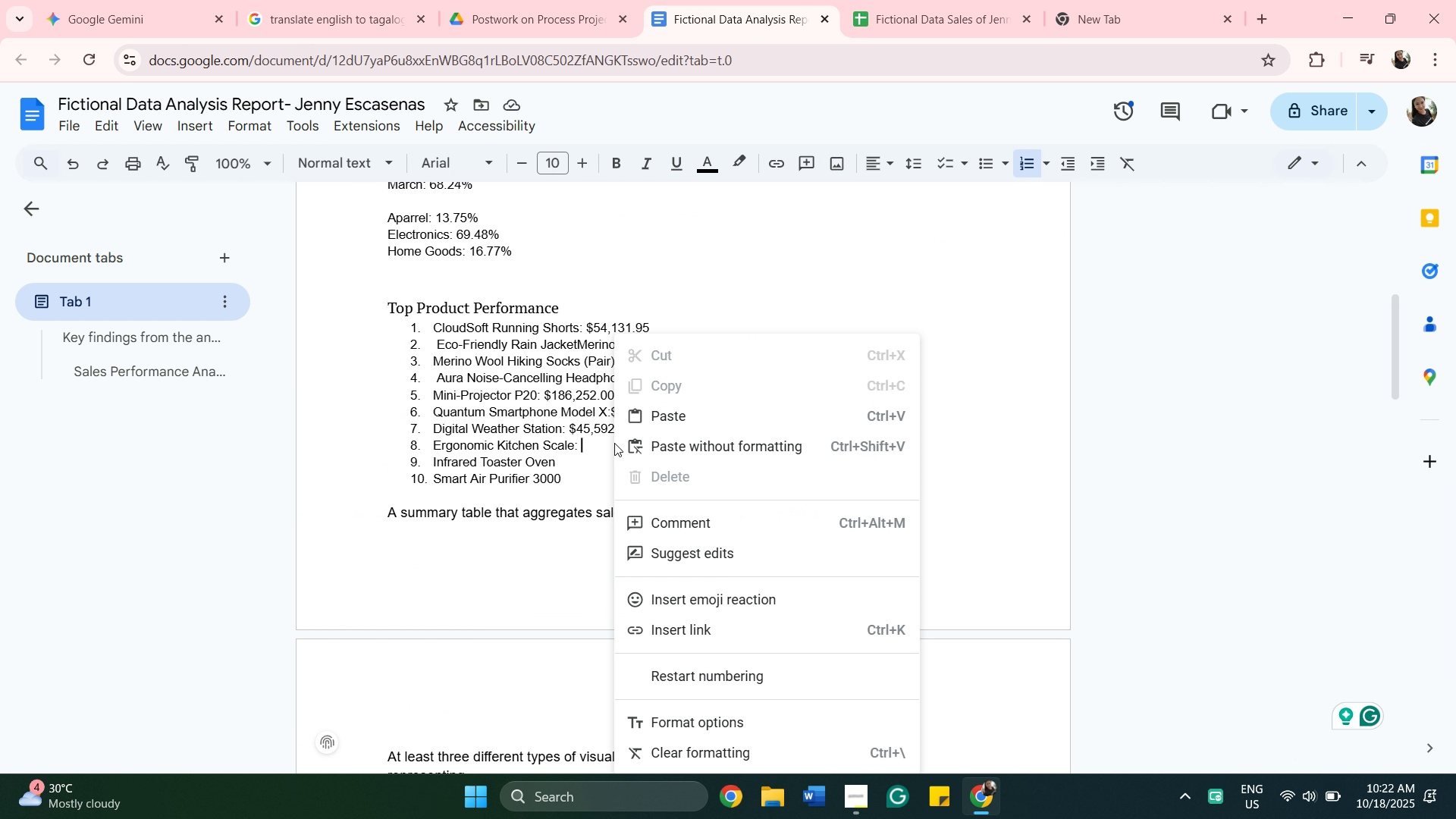 
right_click([614, 443])
 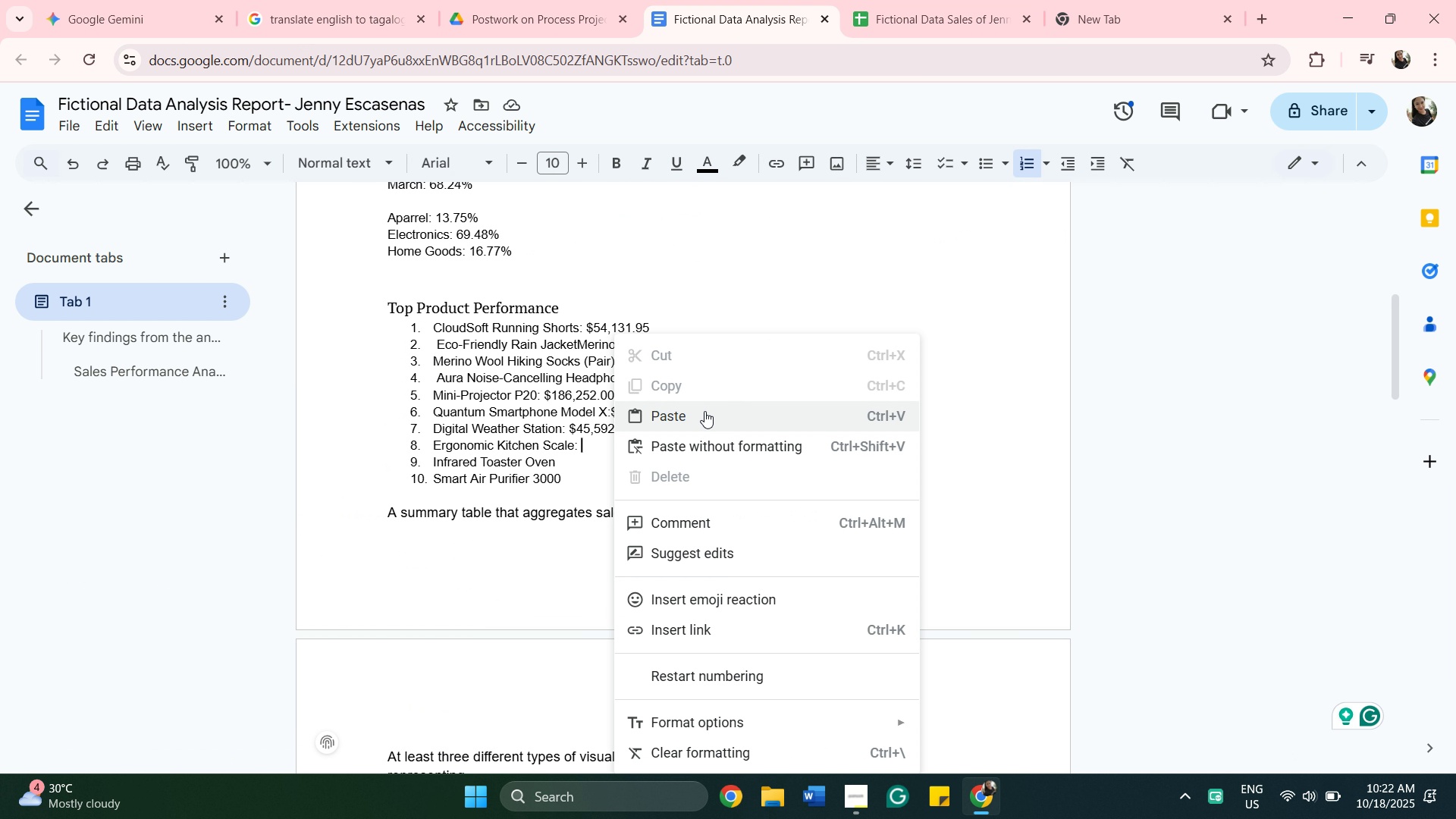 
left_click_drag(start_coordinate=[705, 411], to_coordinate=[709, 411])
 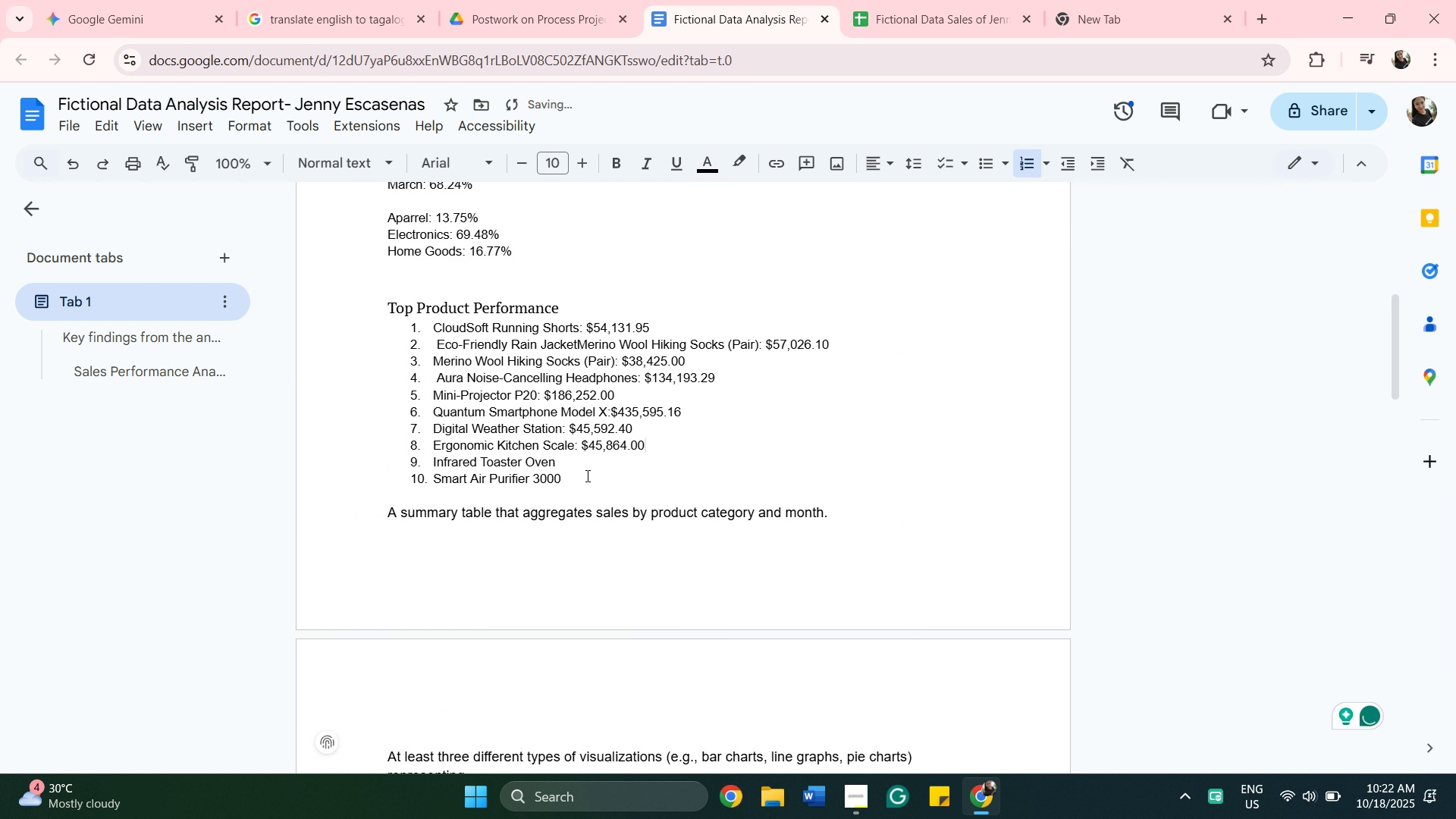 
left_click([586, 469])
 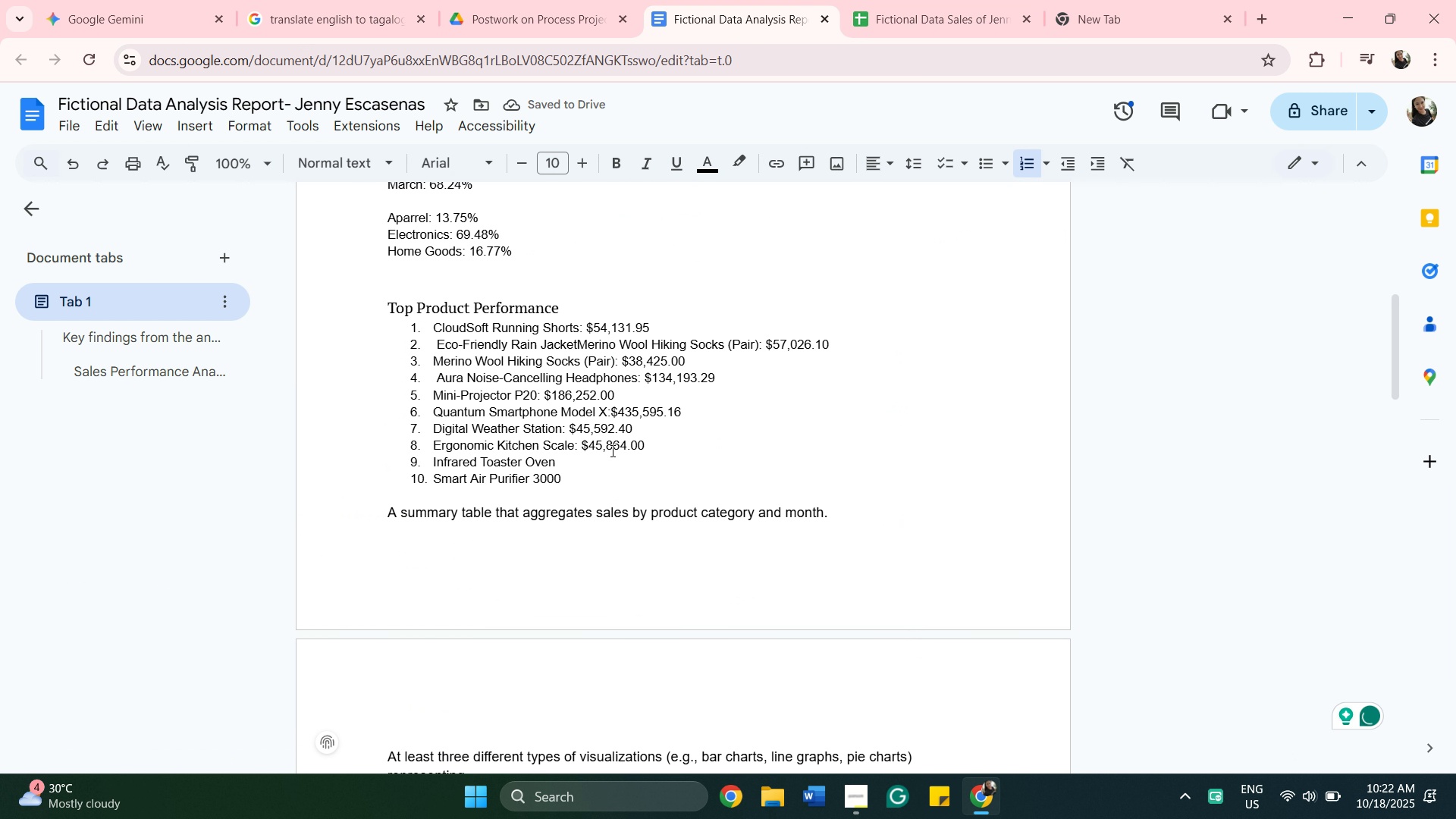 
key(Shift+ShiftRight)
 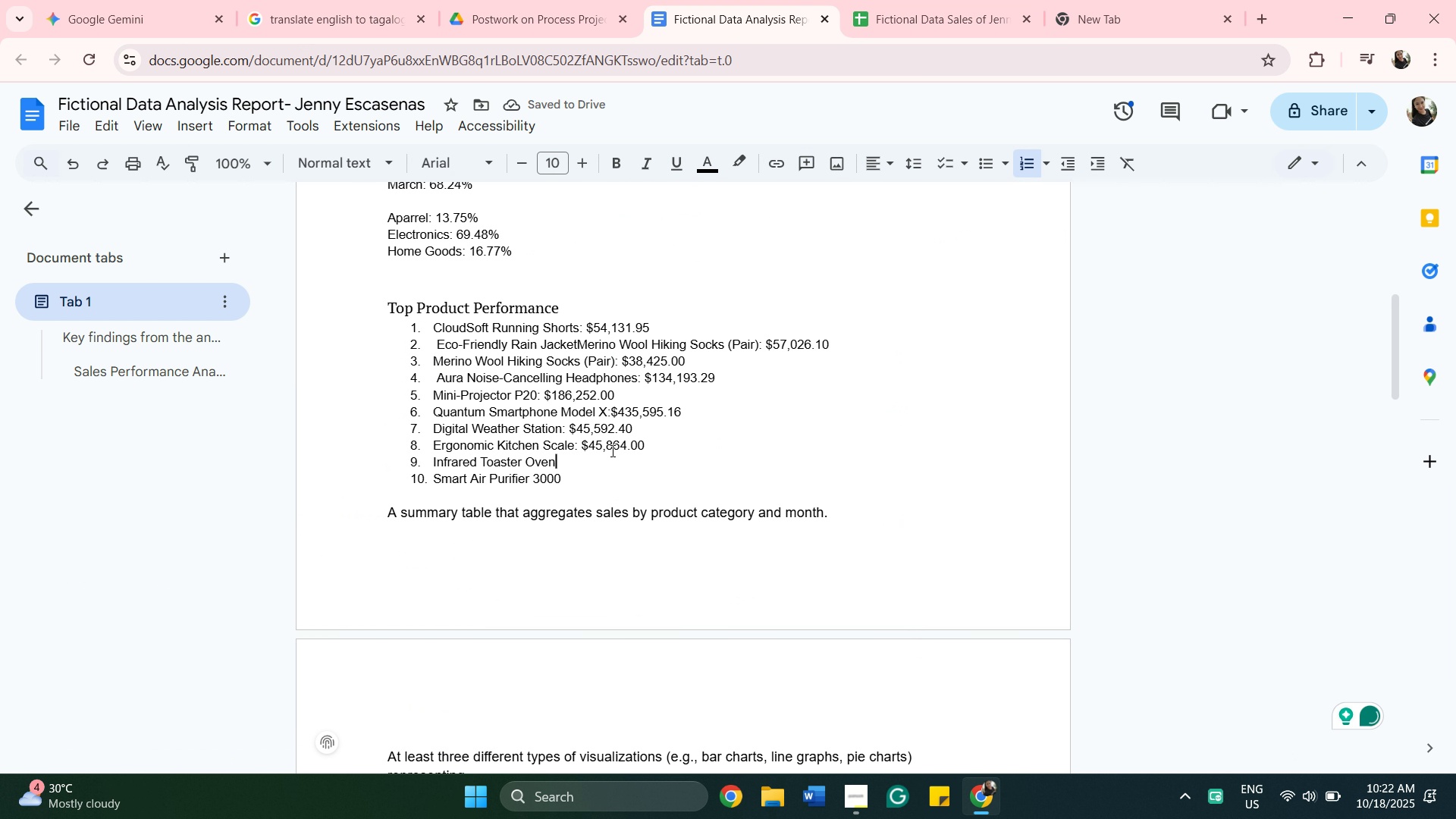 
key(Shift+Semicolon)
 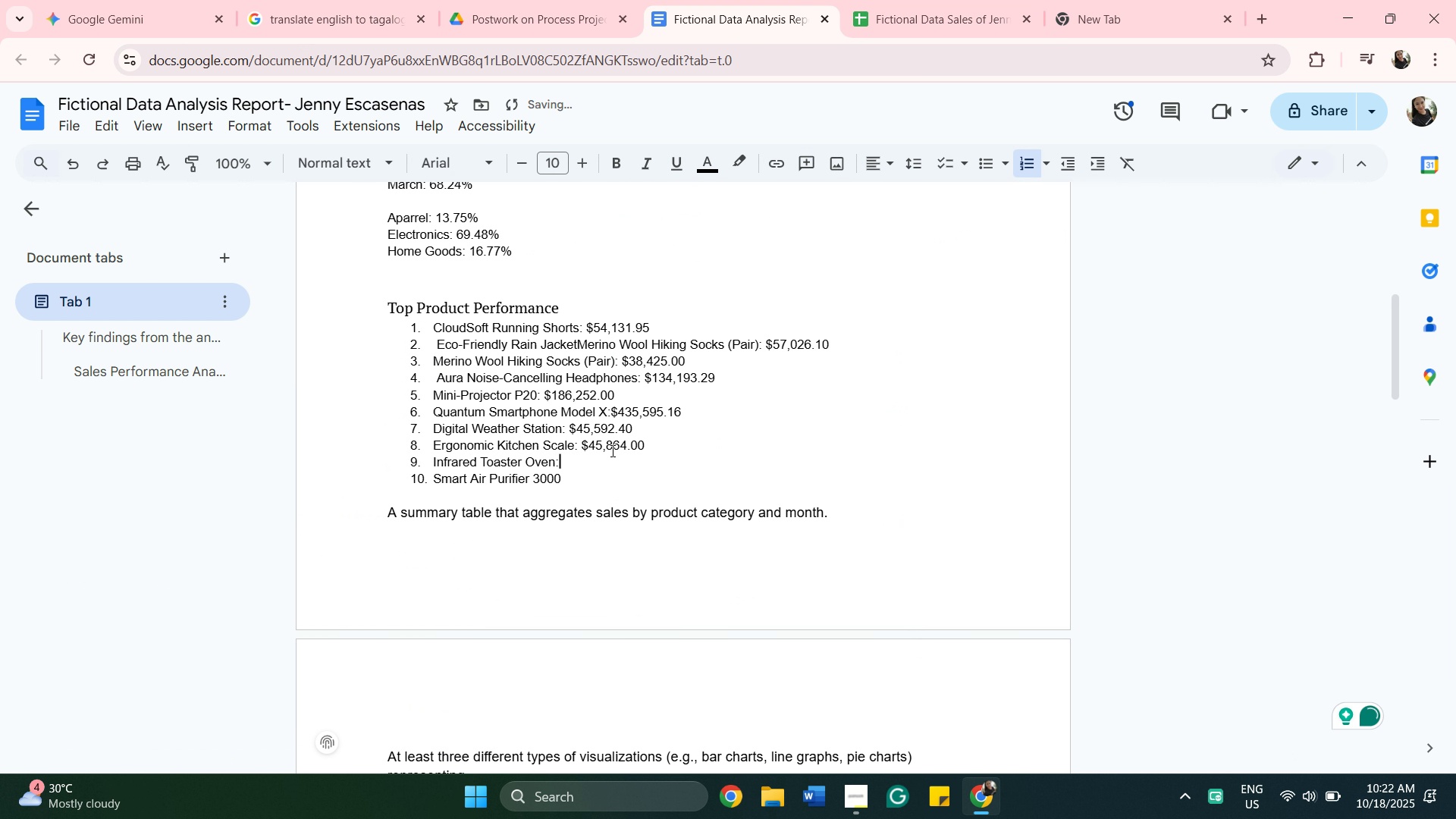 
key(Space)
 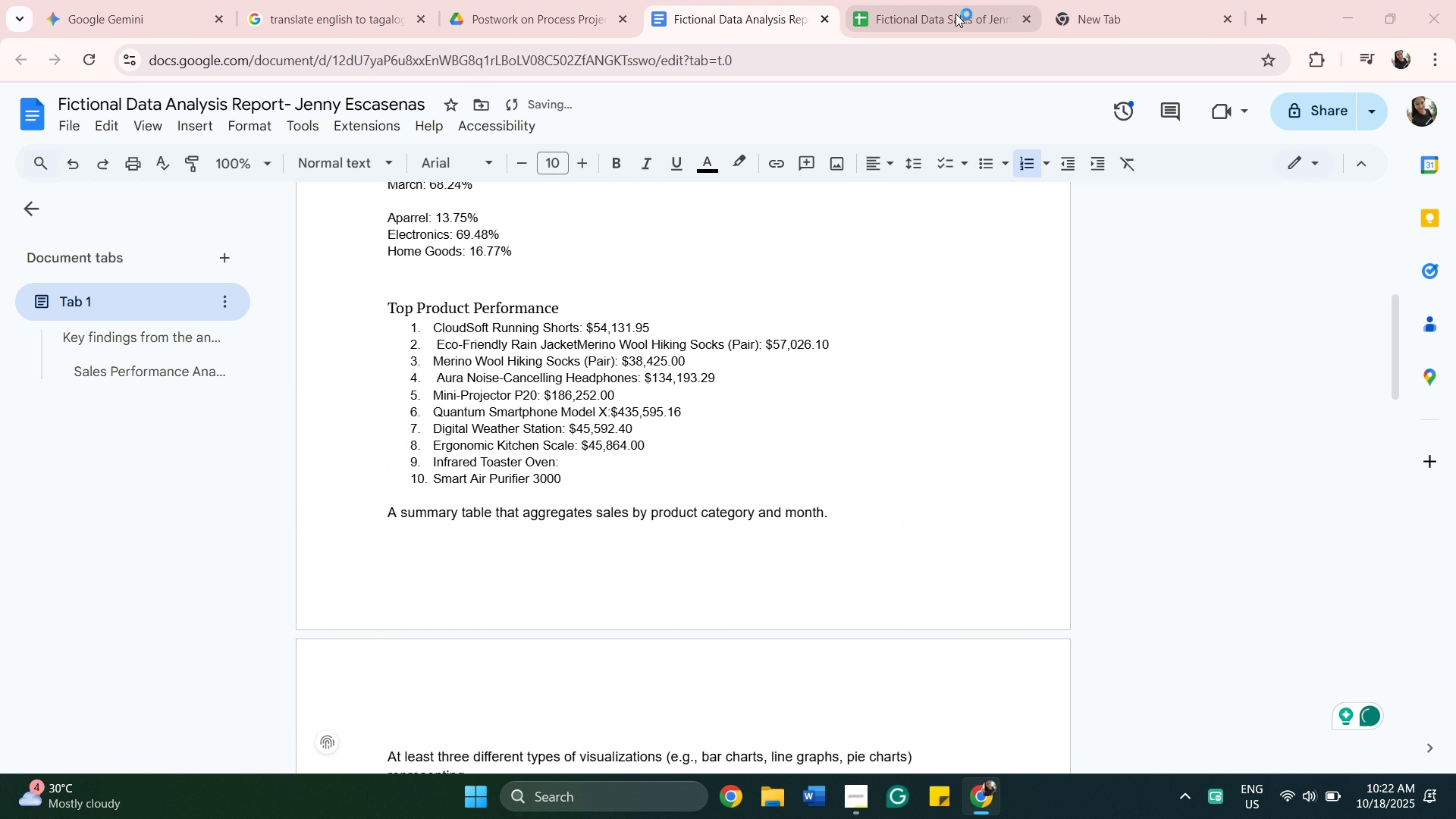 
left_click([946, 20])
 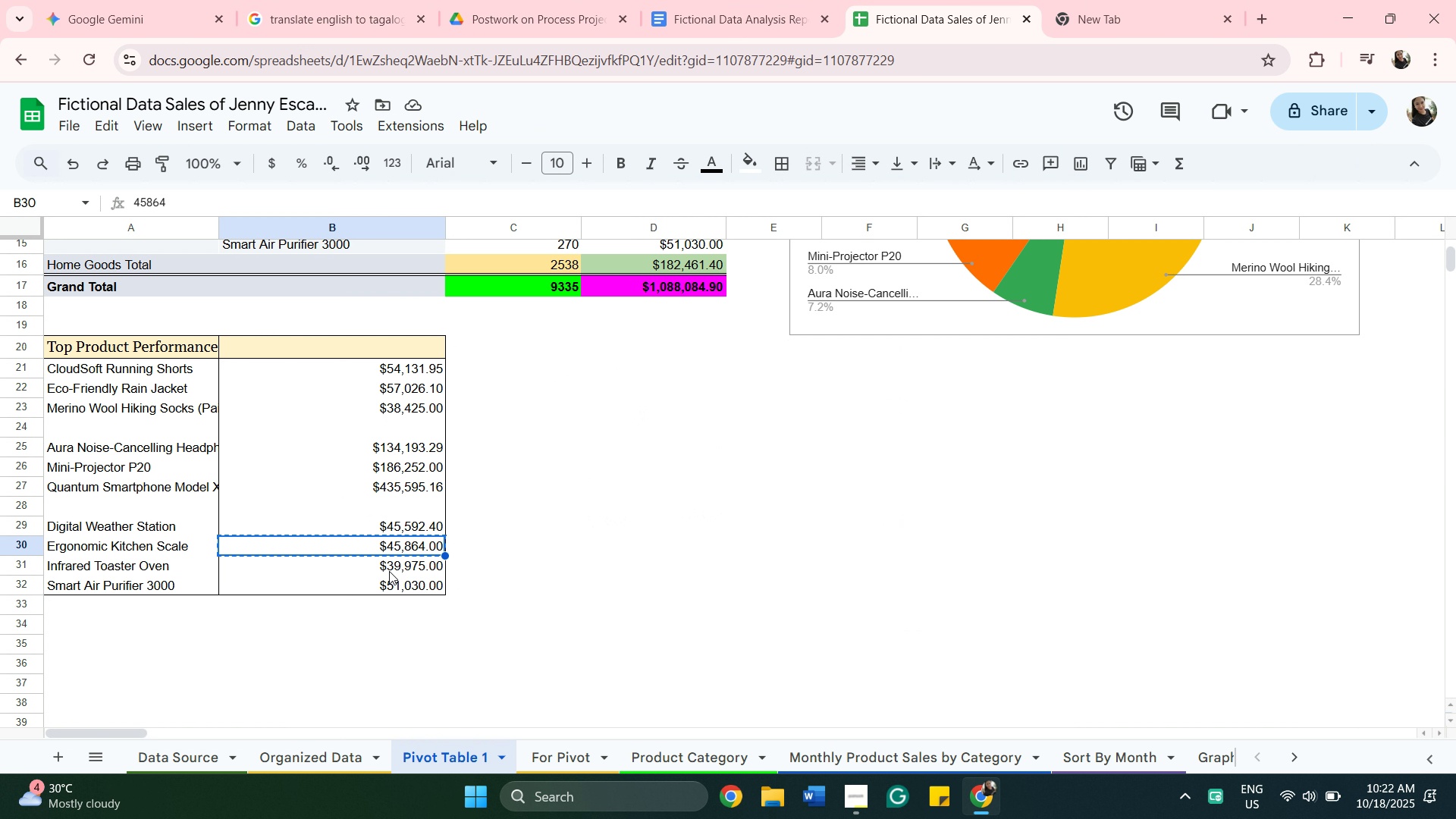 
left_click([389, 566])
 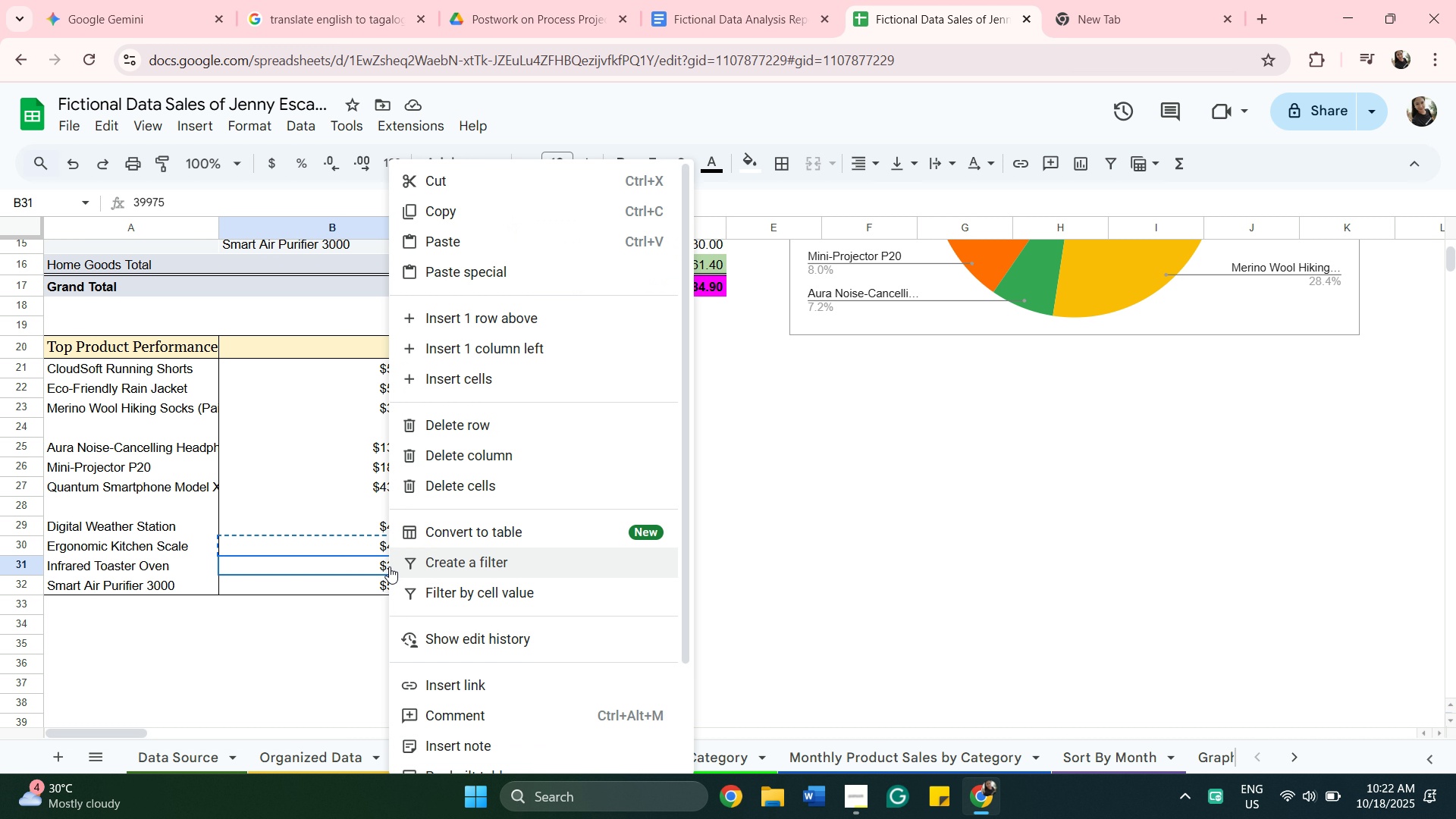 
right_click([389, 566])
 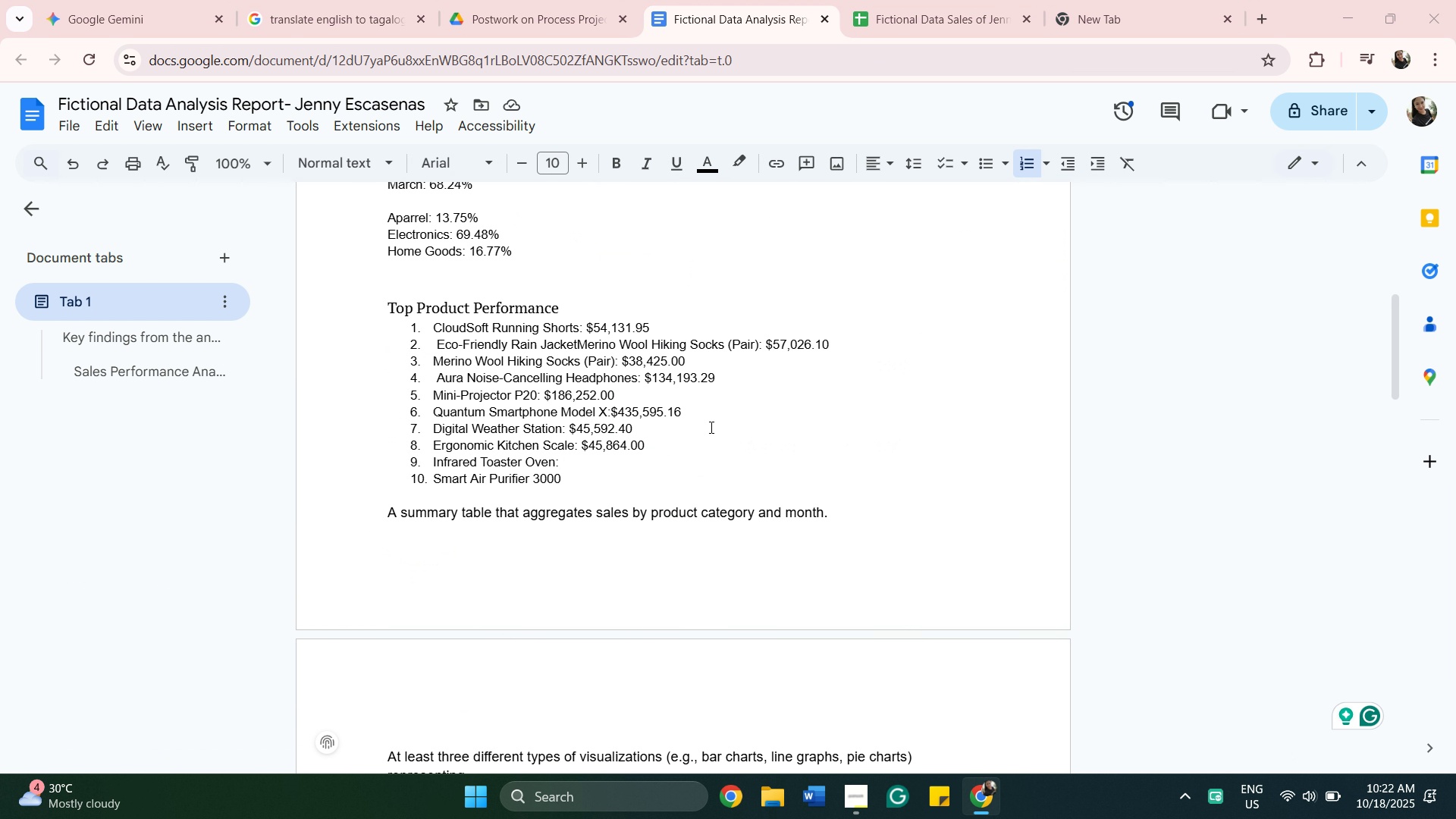 
wait(6.61)
 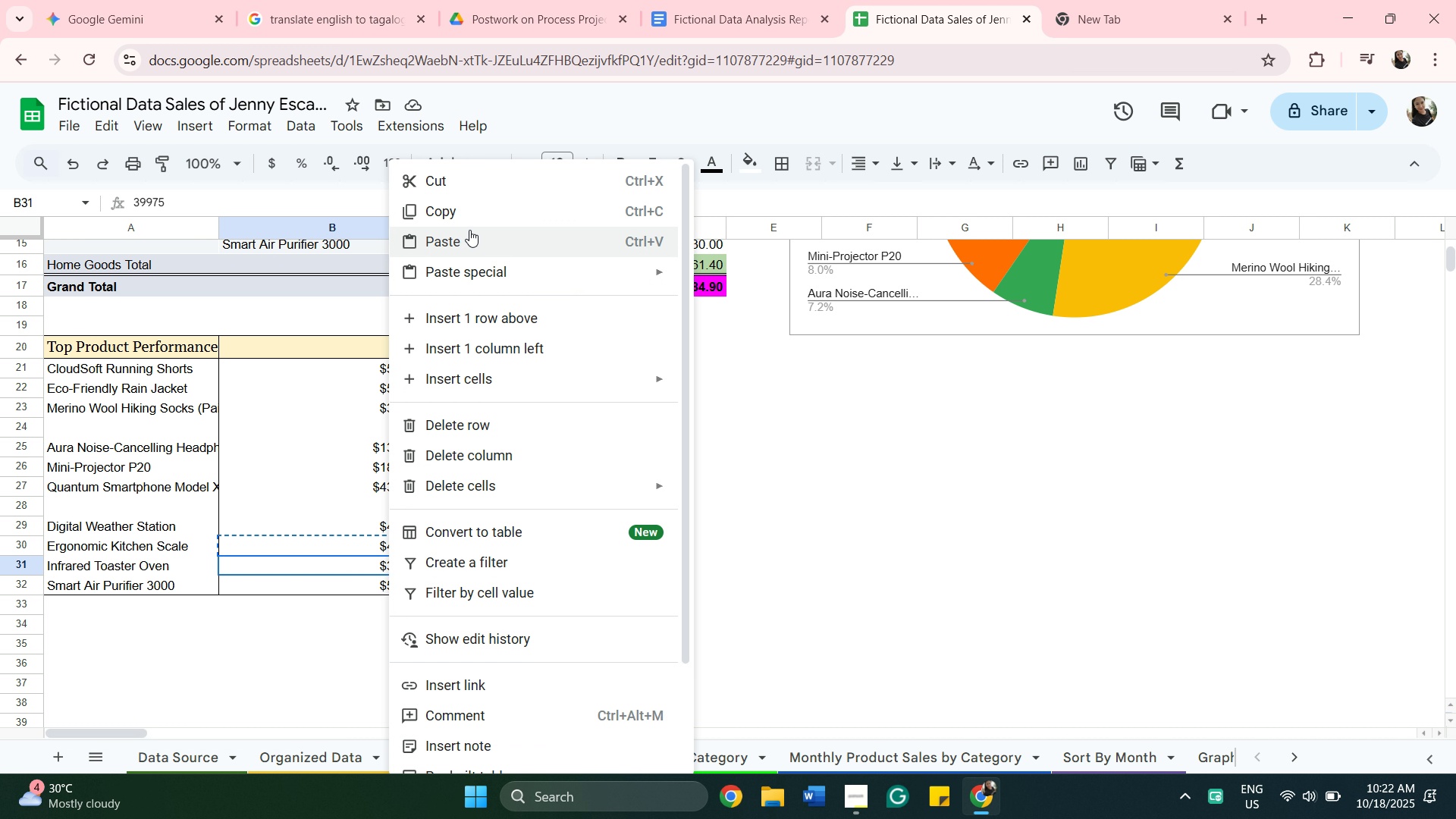 
left_click([613, 460])
 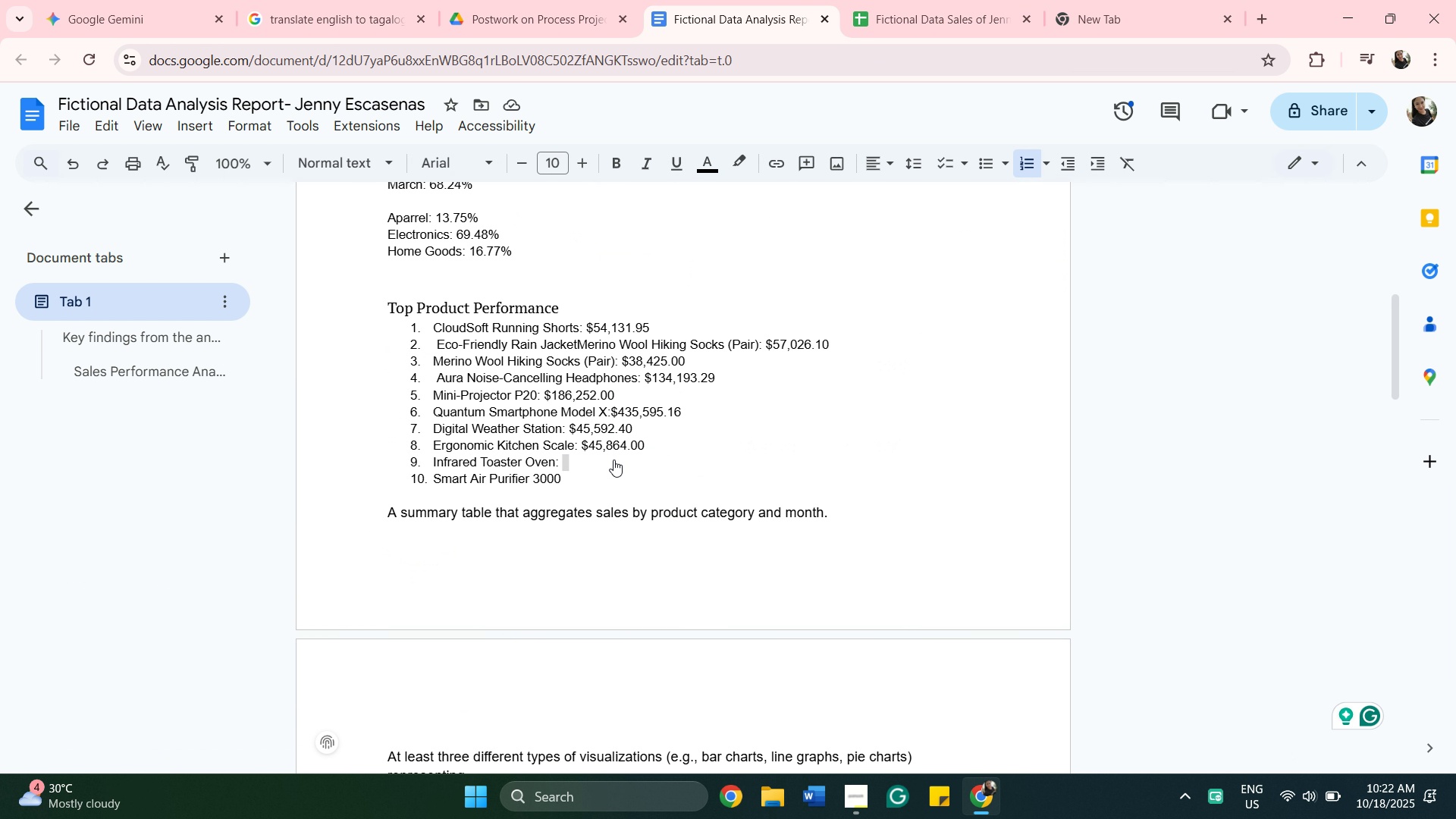 
right_click([613, 460])
 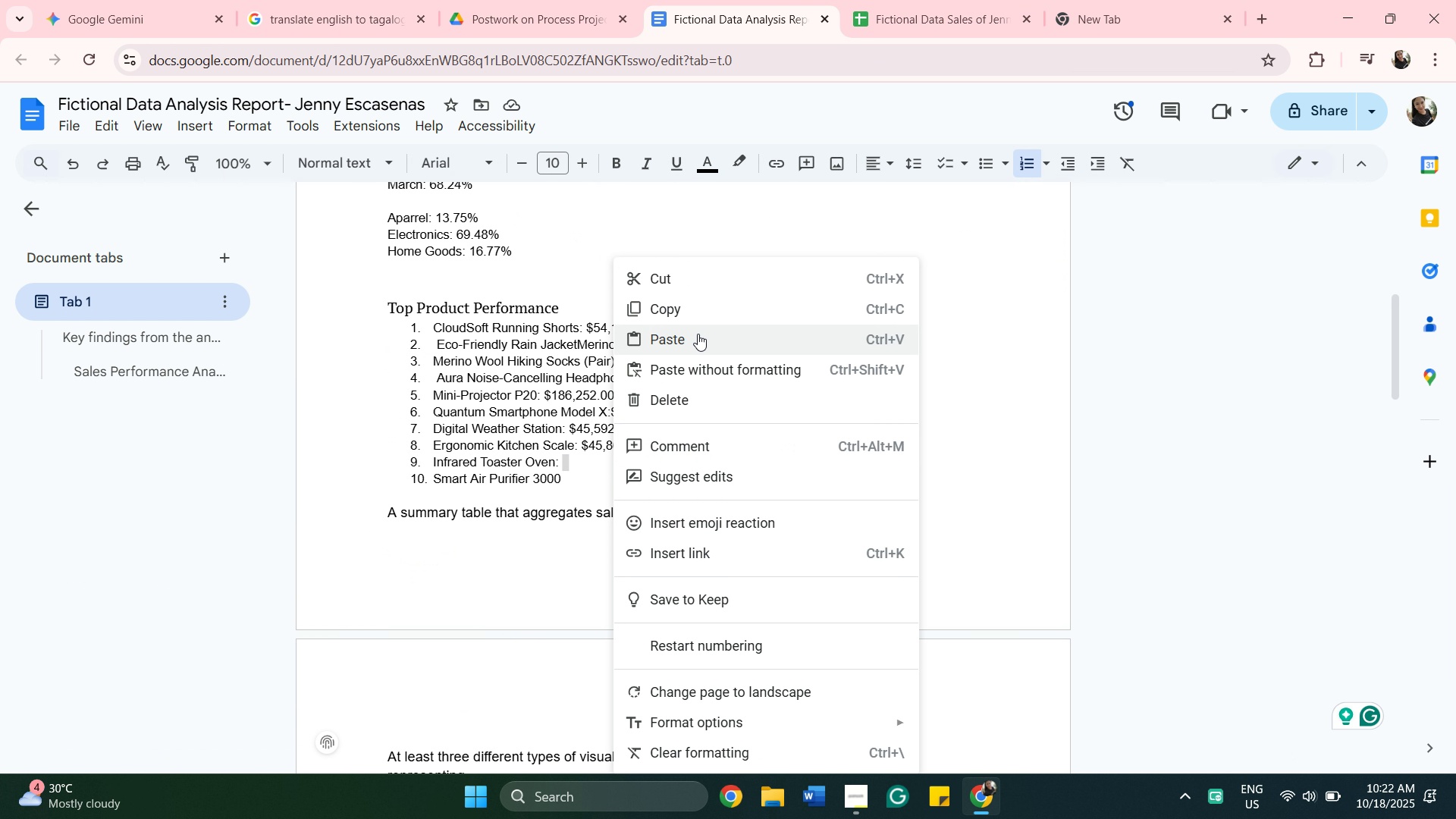 
left_click([698, 334])
 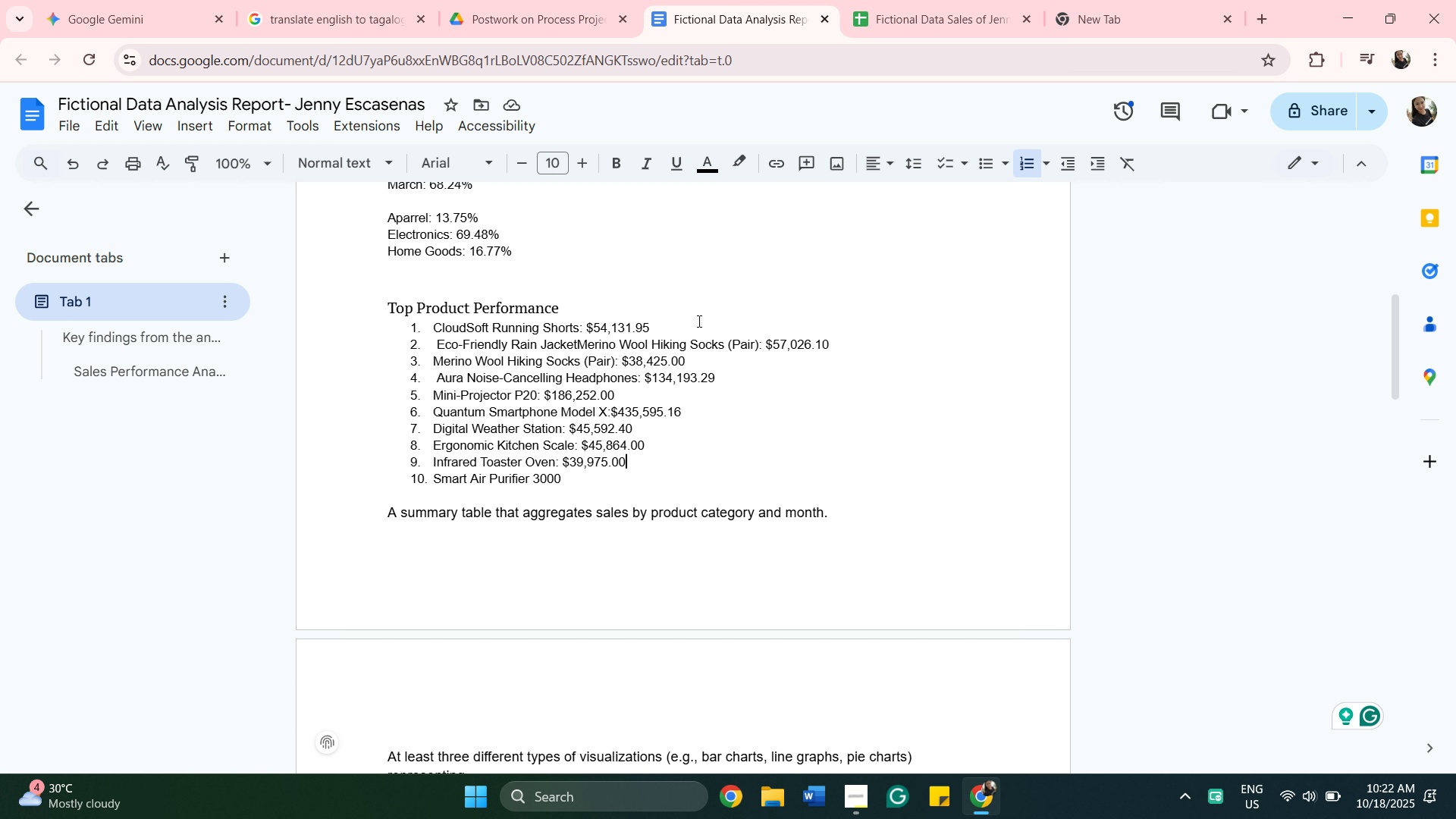 
wait(14.01)
 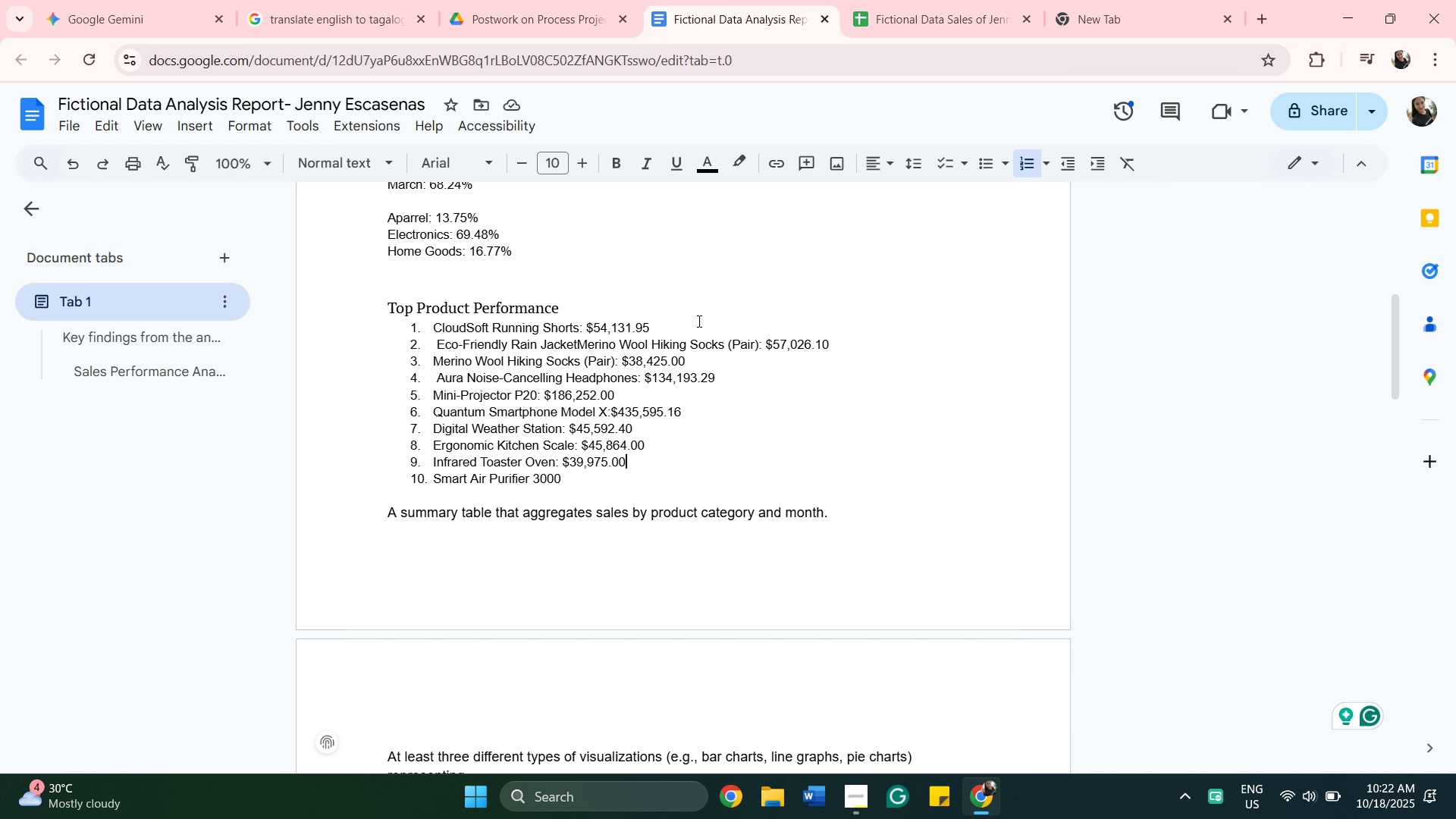 
key(Backspace)
 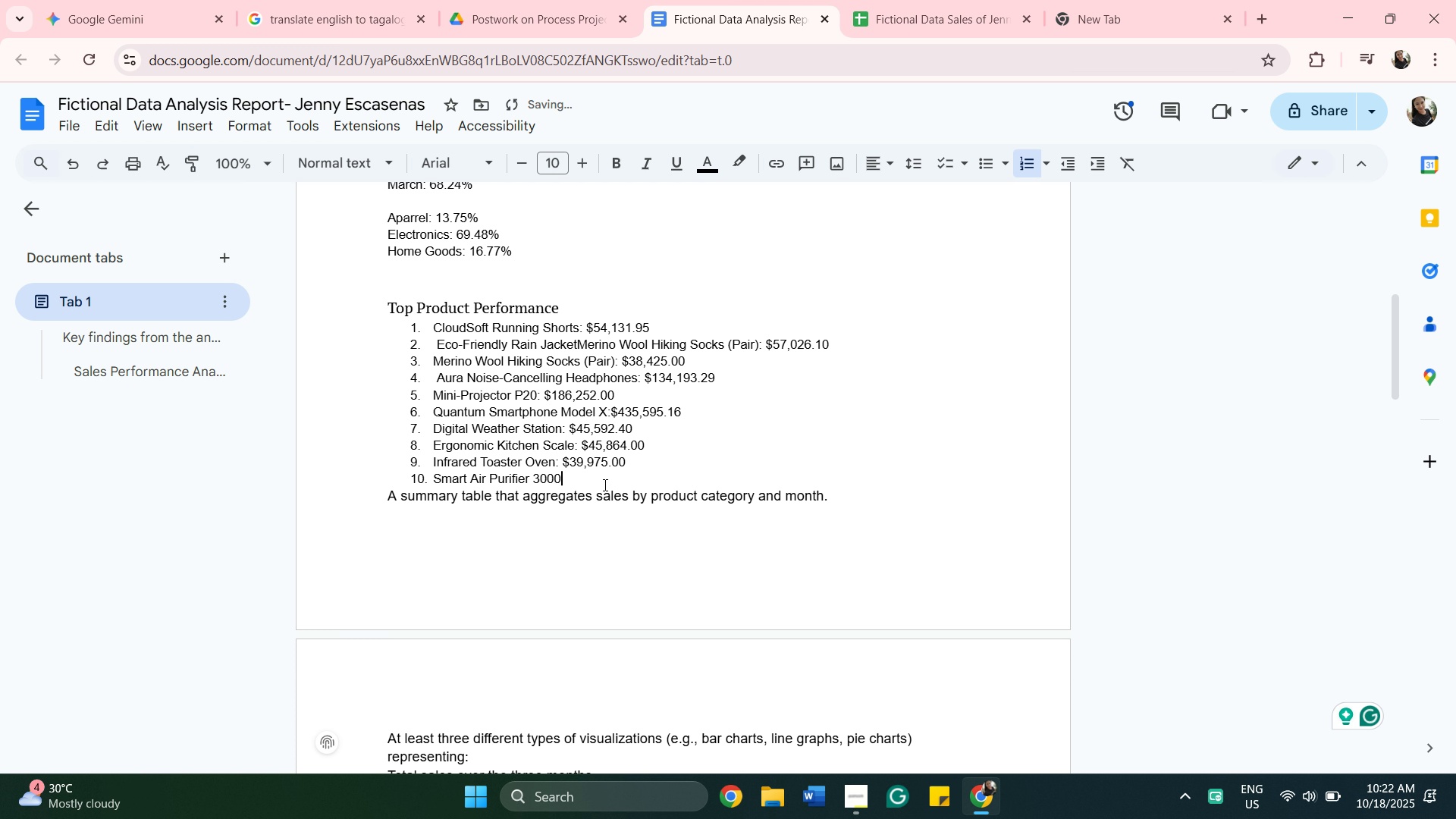 
key(Shift+Semicolon)
 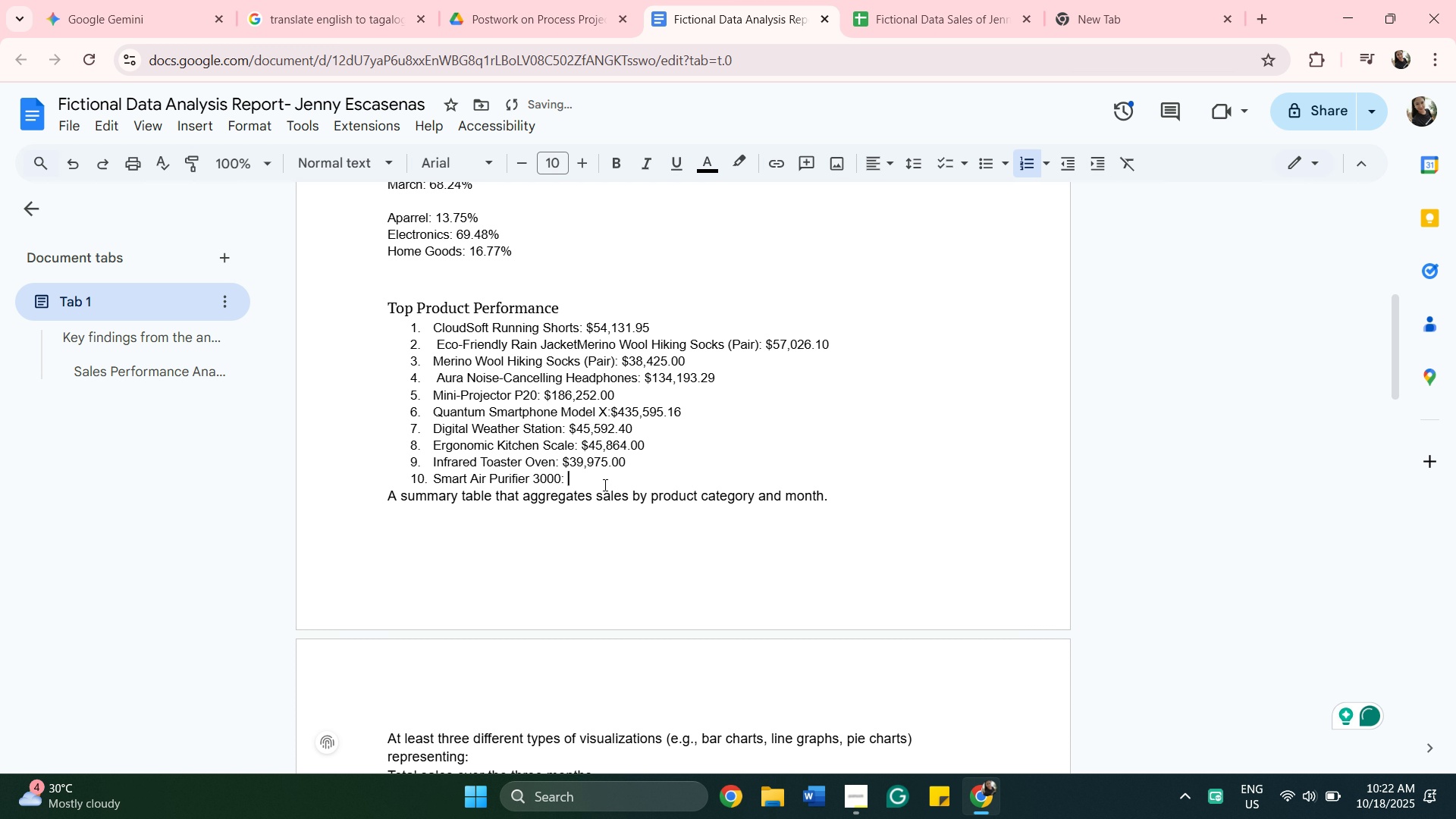 
key(Space)
 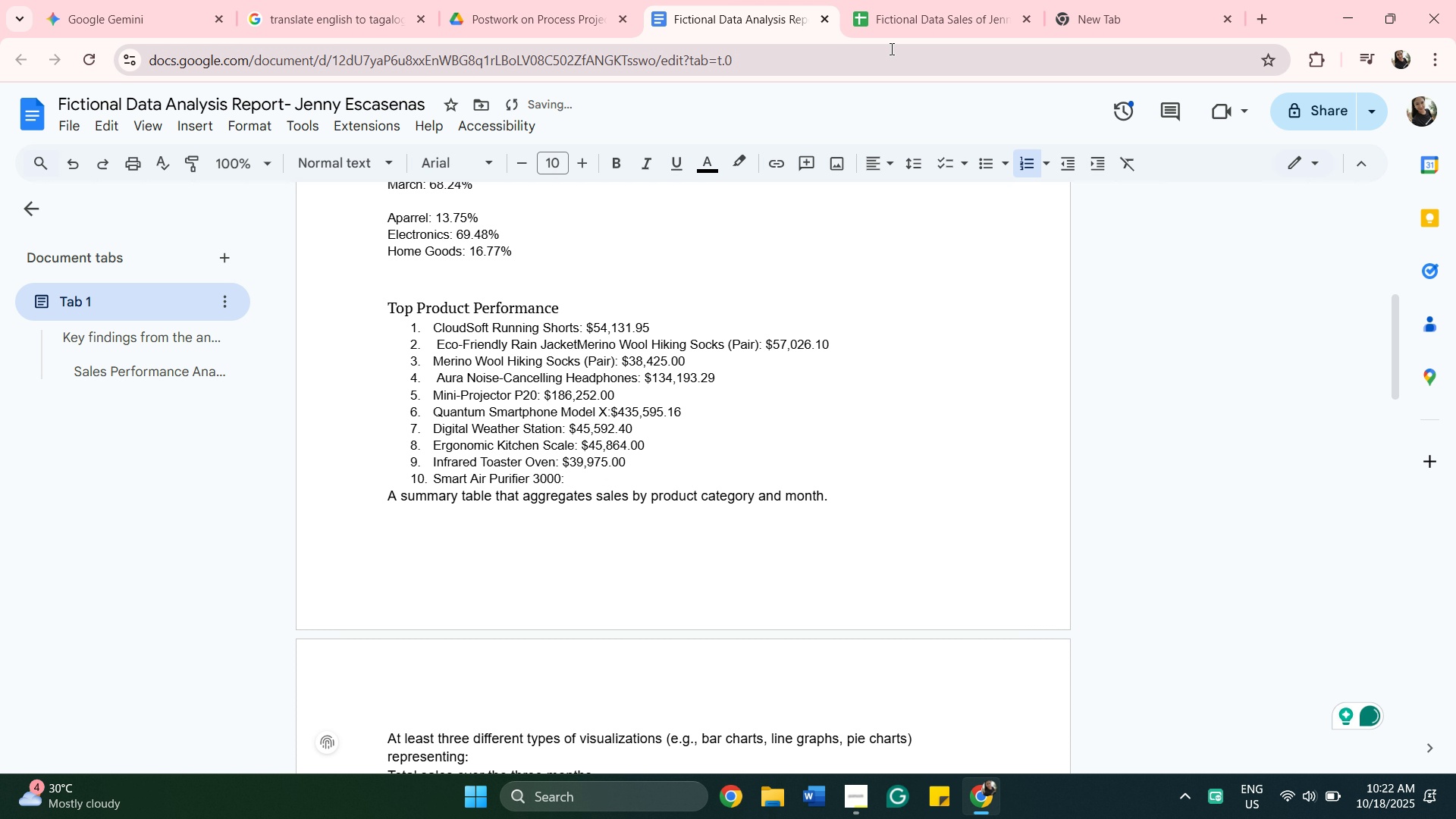 
left_click([903, 11])
 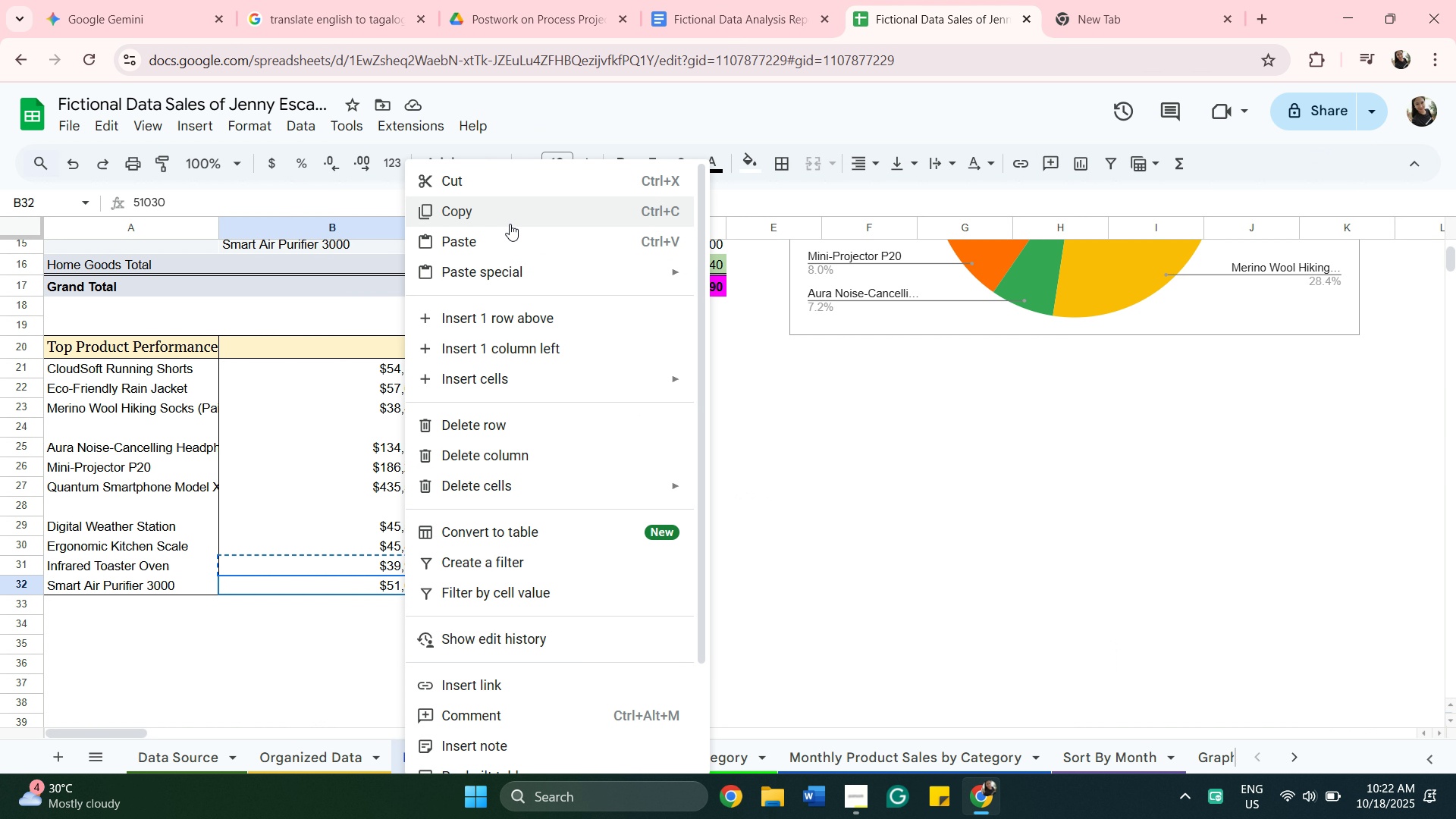 
wait(5.05)
 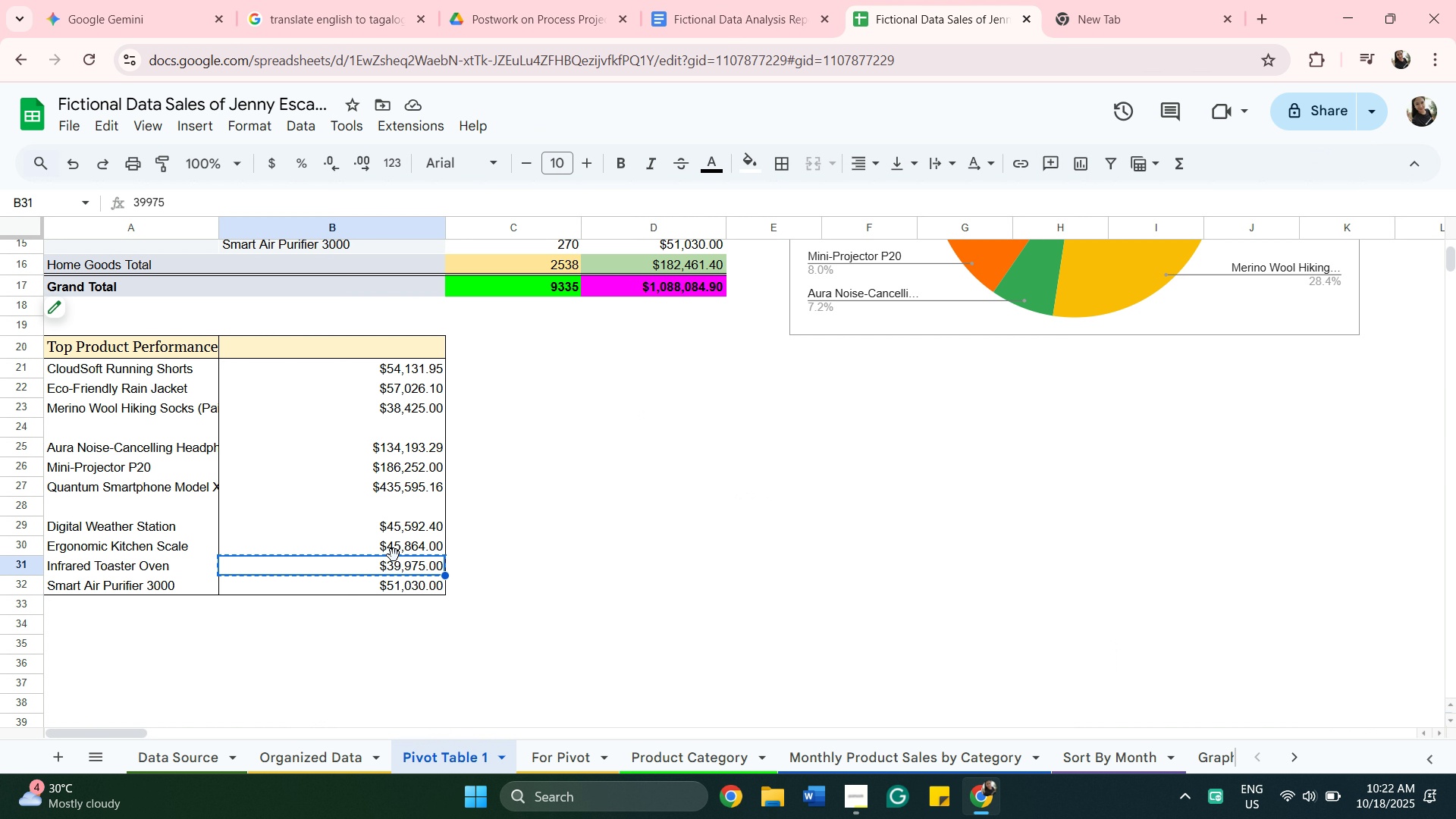 
left_click([743, 8])
 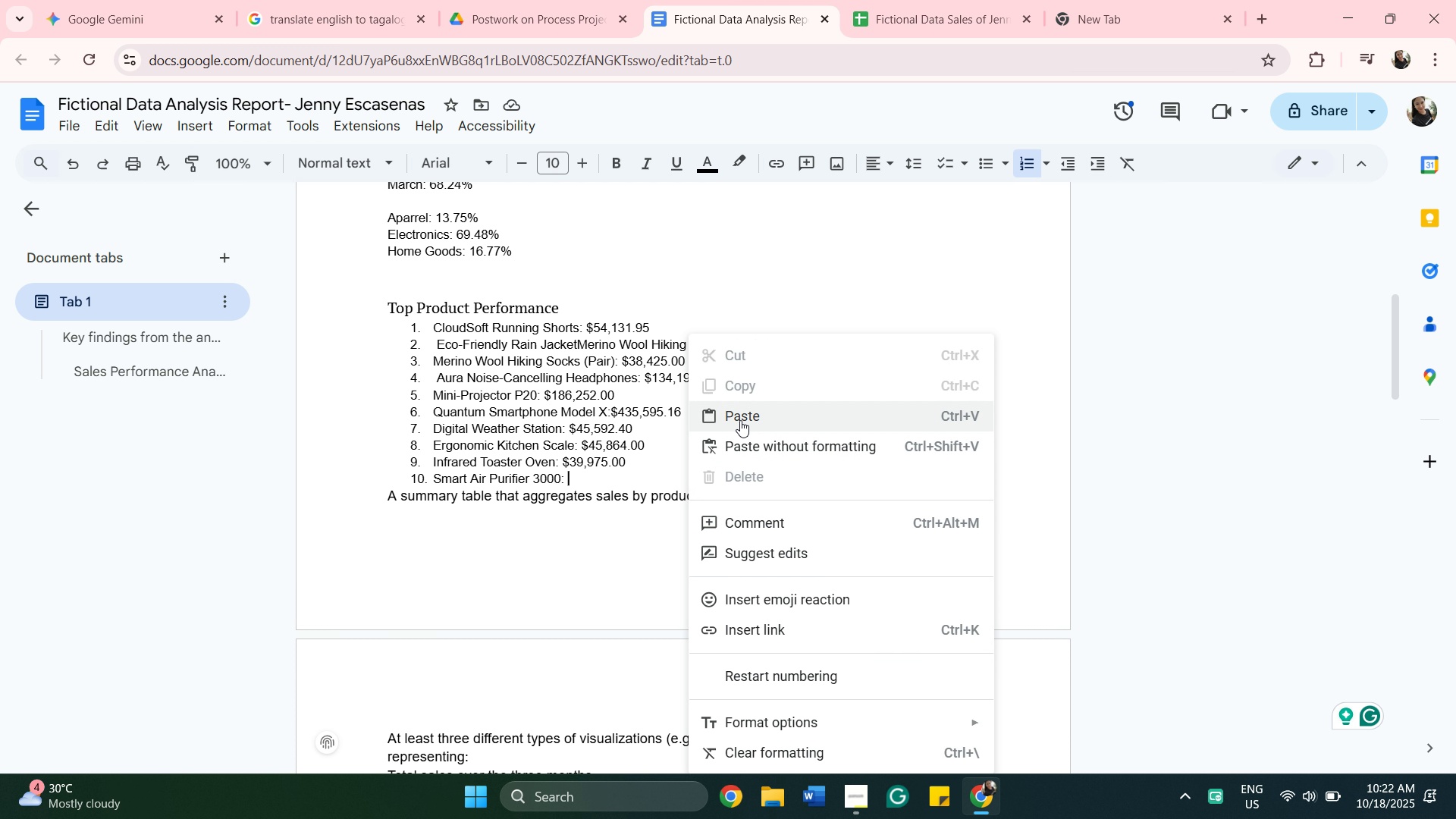 
left_click([742, 418])
 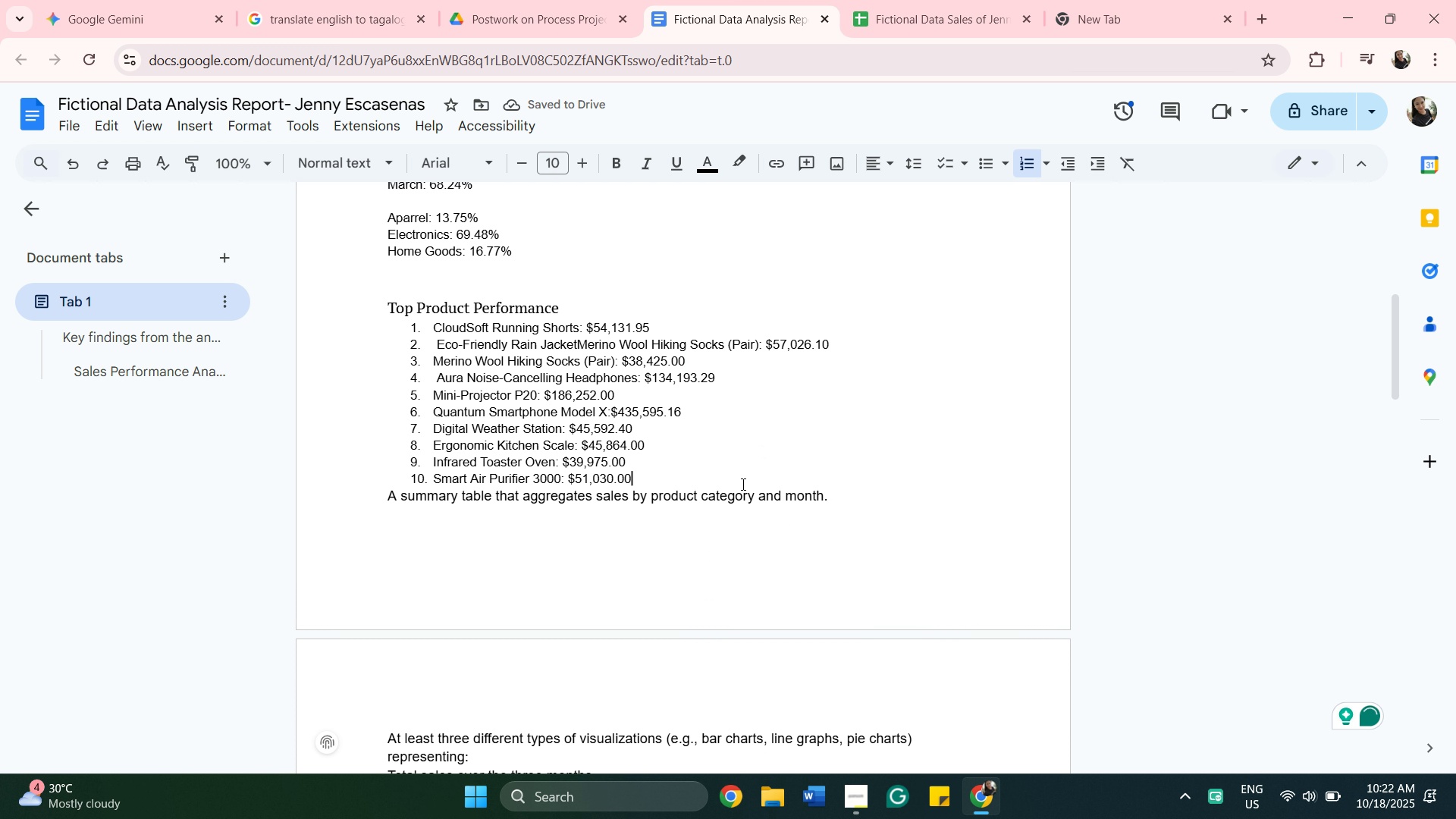 
key(Enter)
 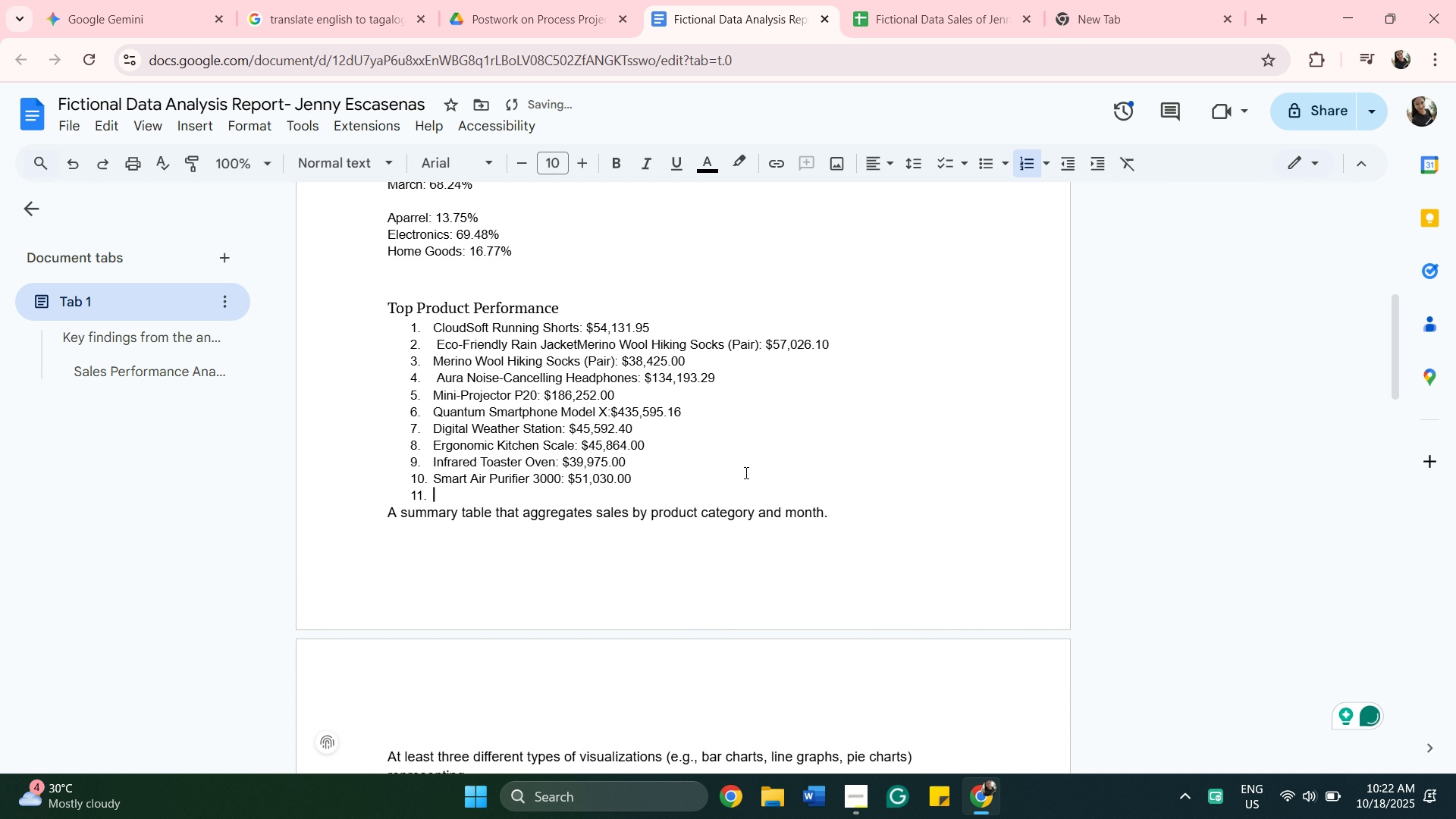 
scroll: coordinate [740, 549], scroll_direction: down, amount: 8.0
 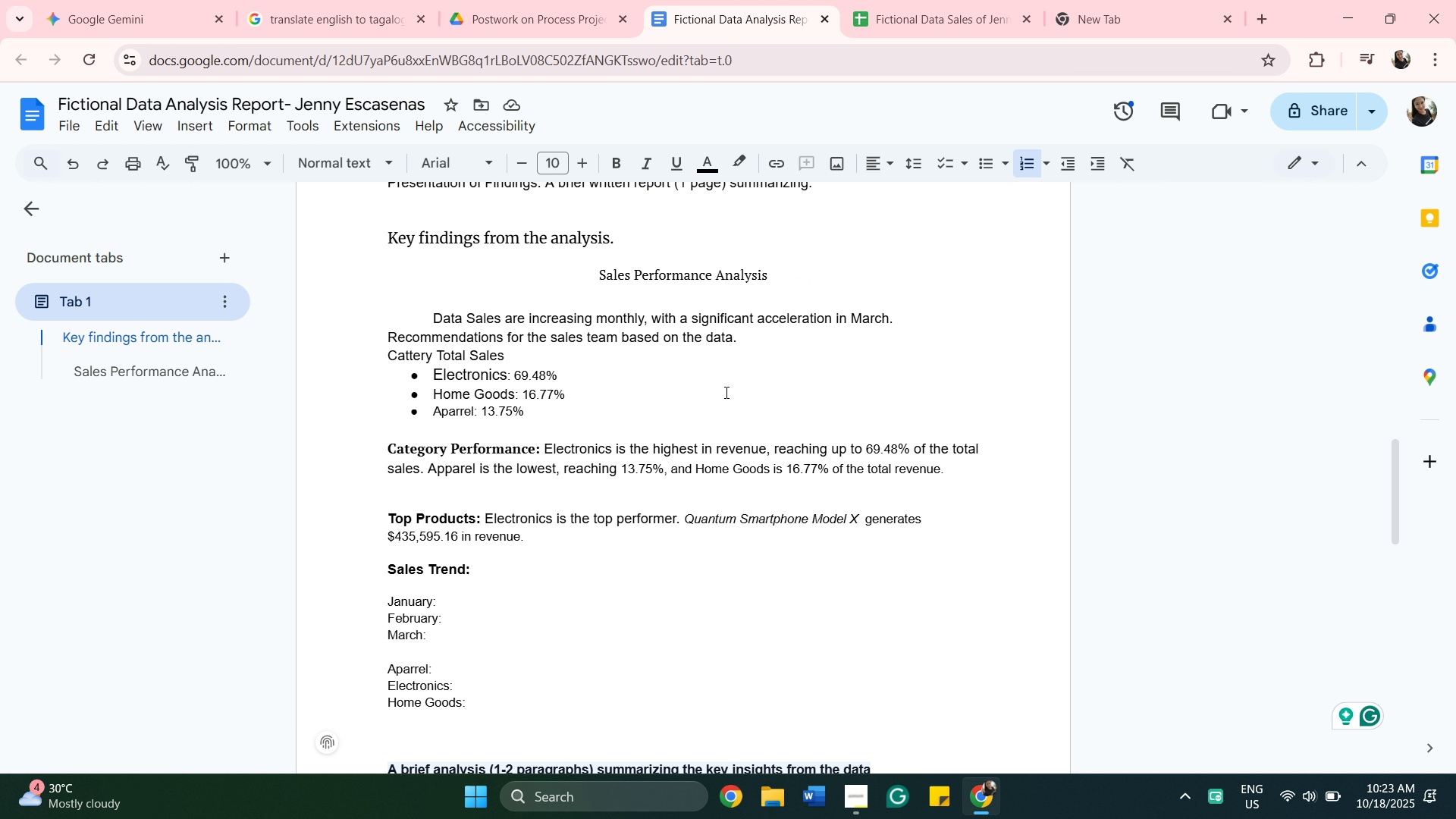 
left_click([613, 234])
 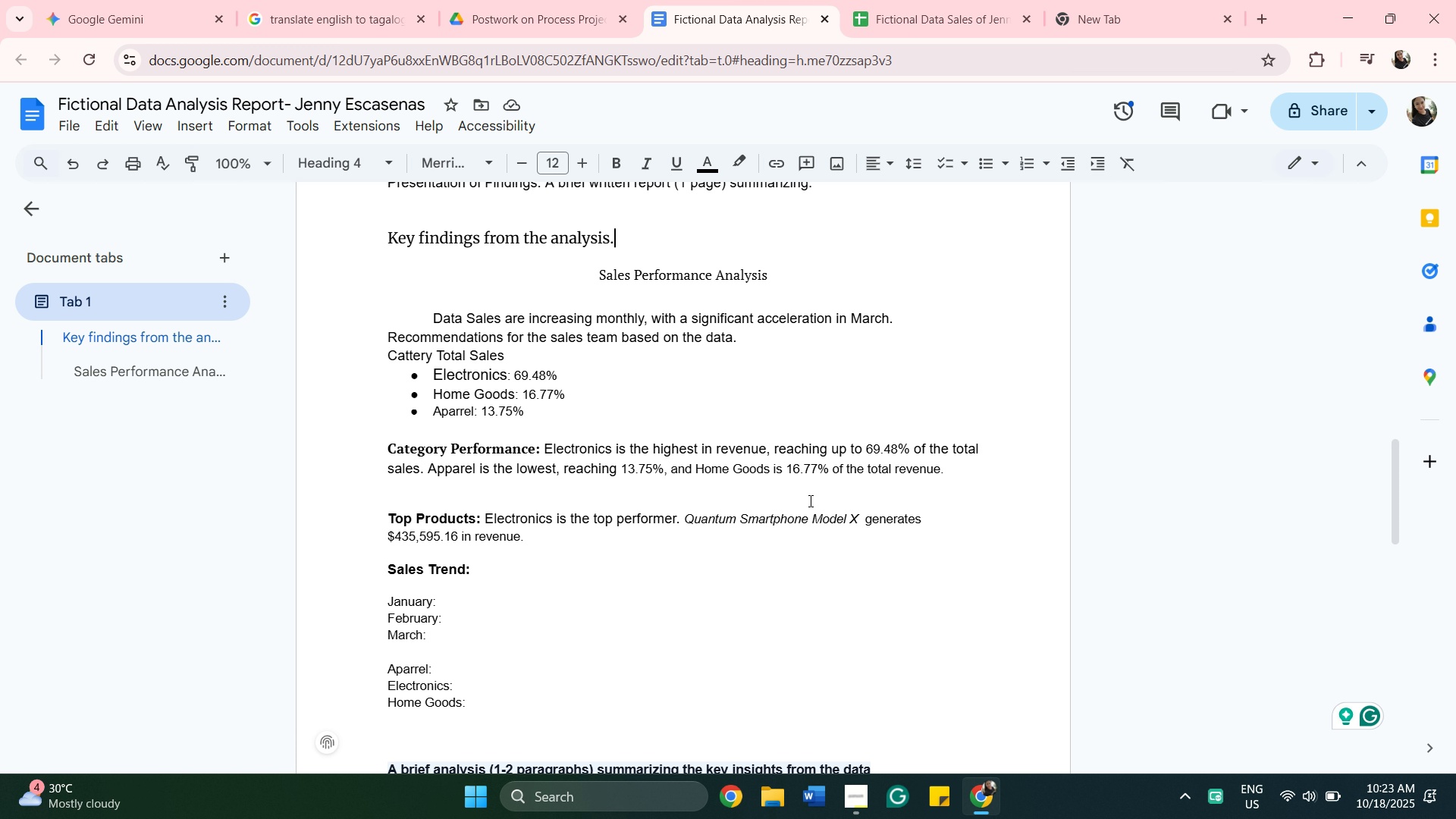 
wait(11.19)
 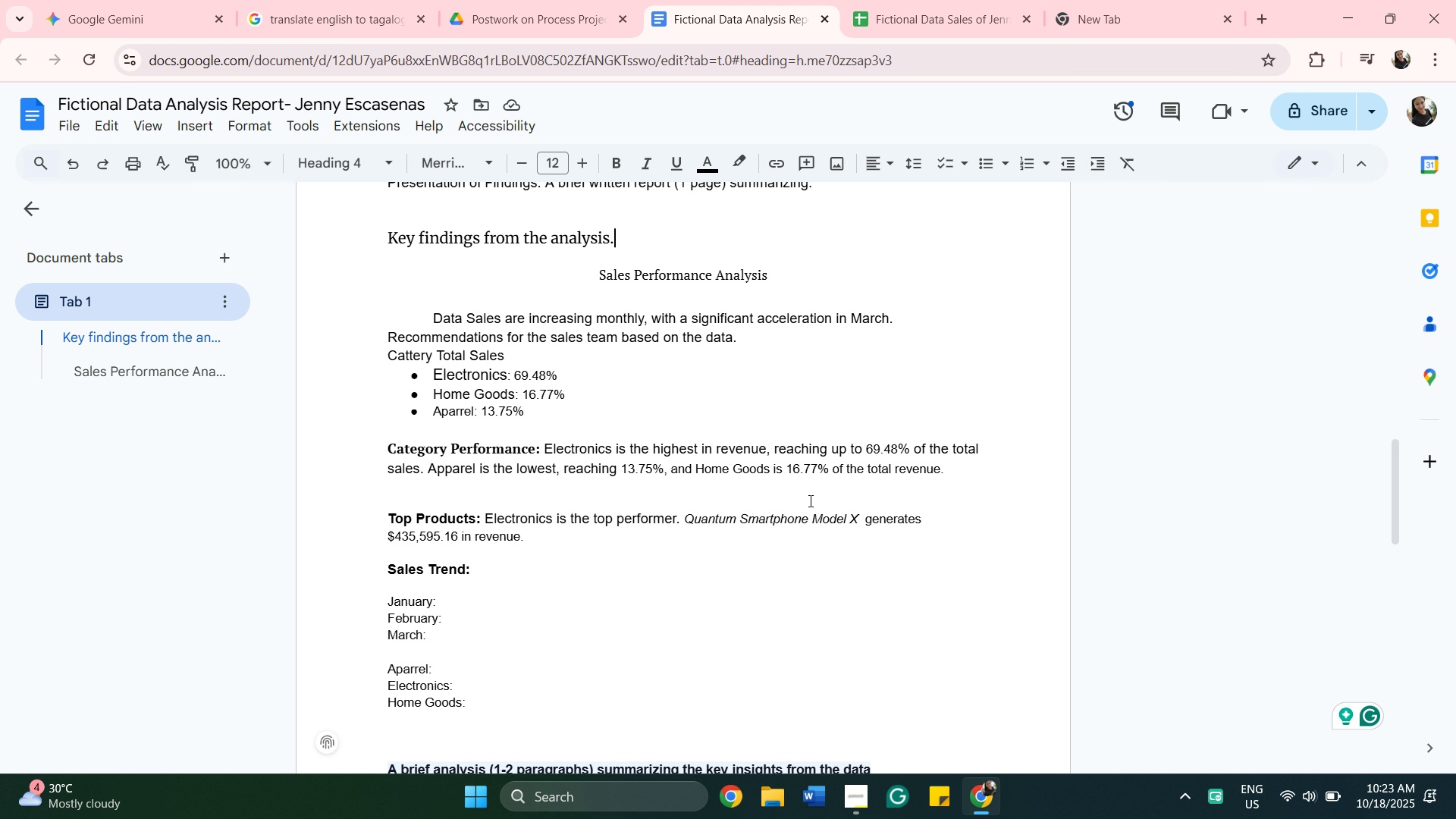 
scroll: coordinate [988, 610], scroll_direction: down, amount: 4.0
 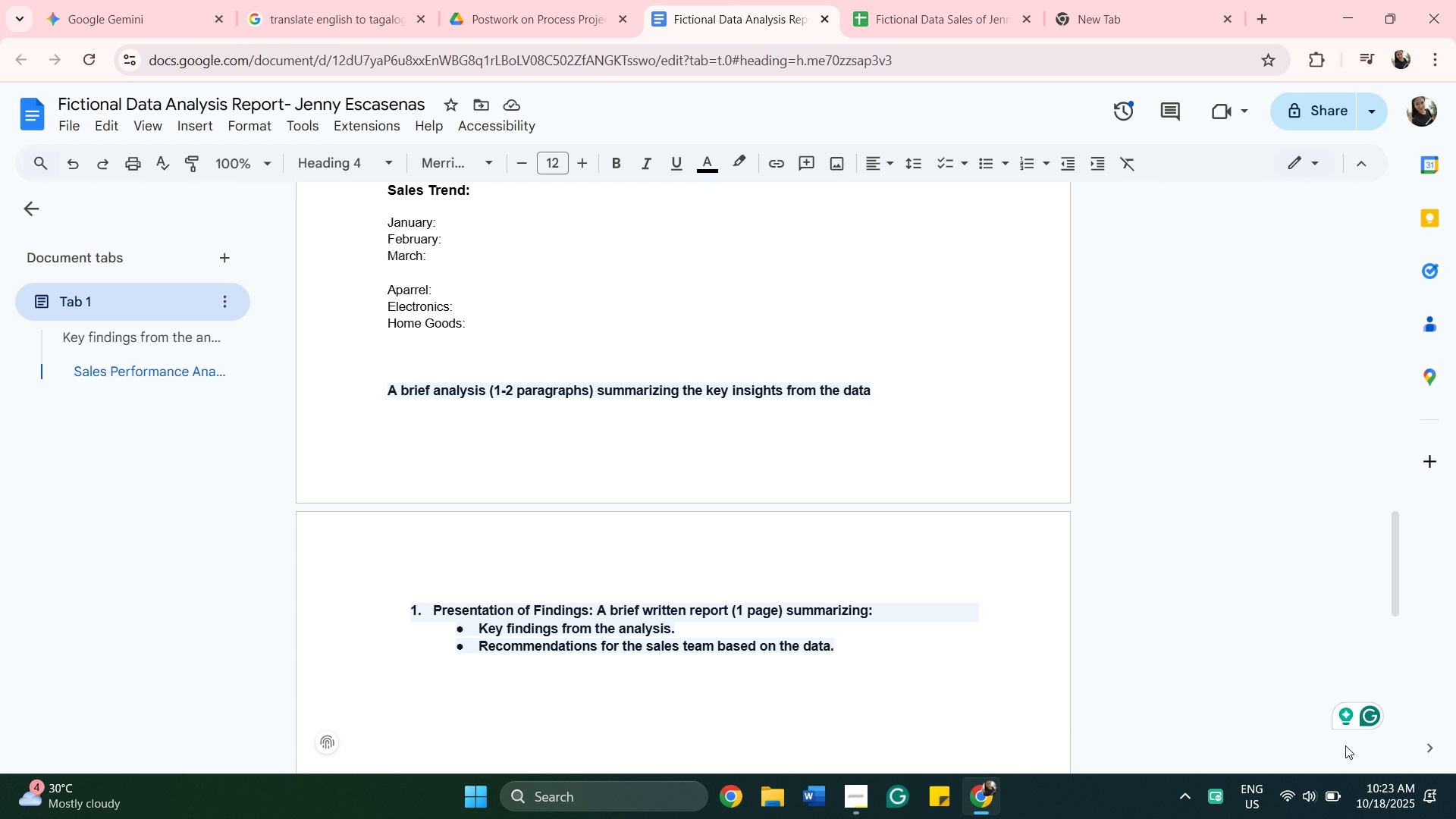 
wait(13.01)
 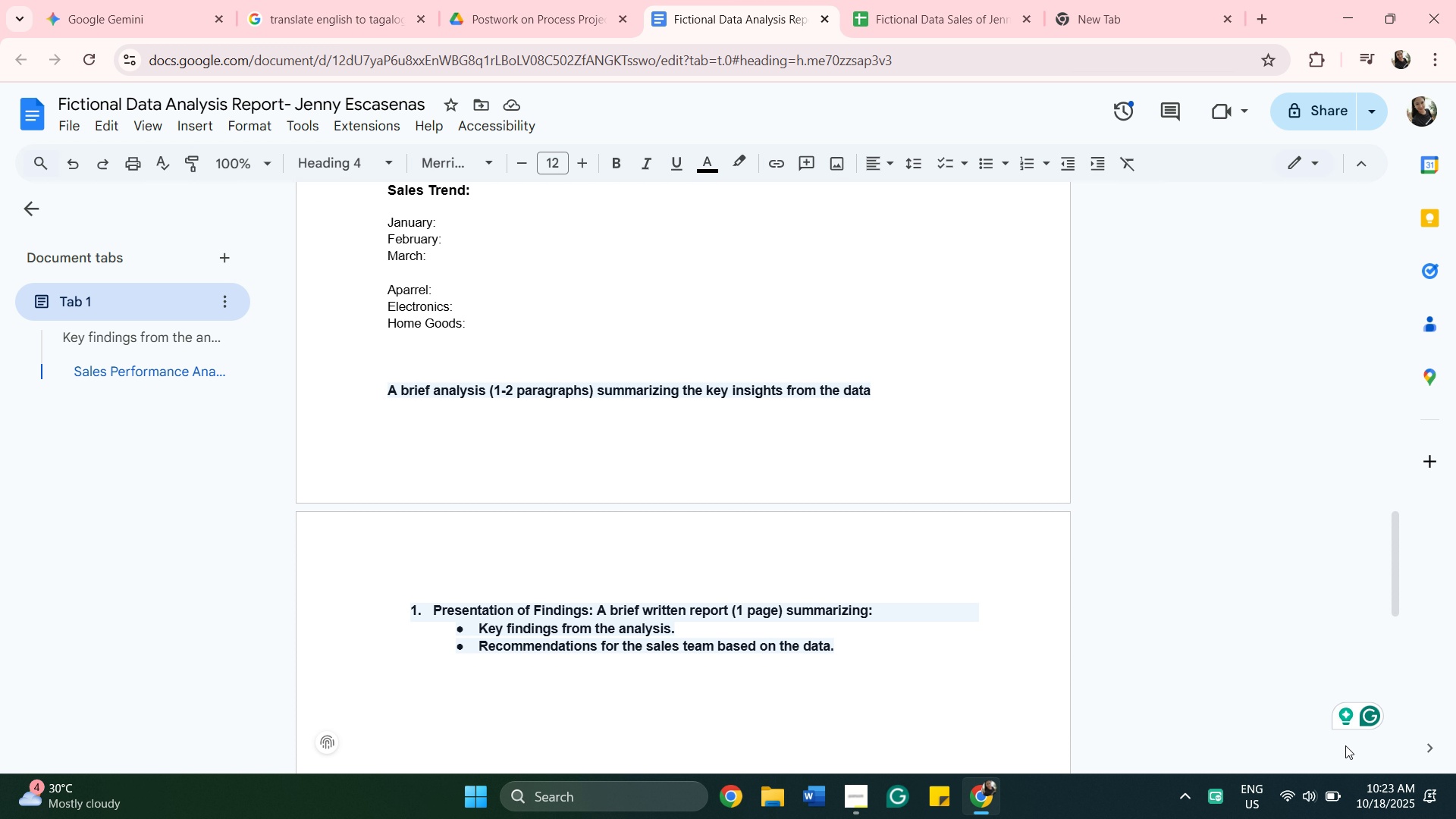 
scroll: coordinate [1455, 818], scroll_direction: down, amount: 1.0
 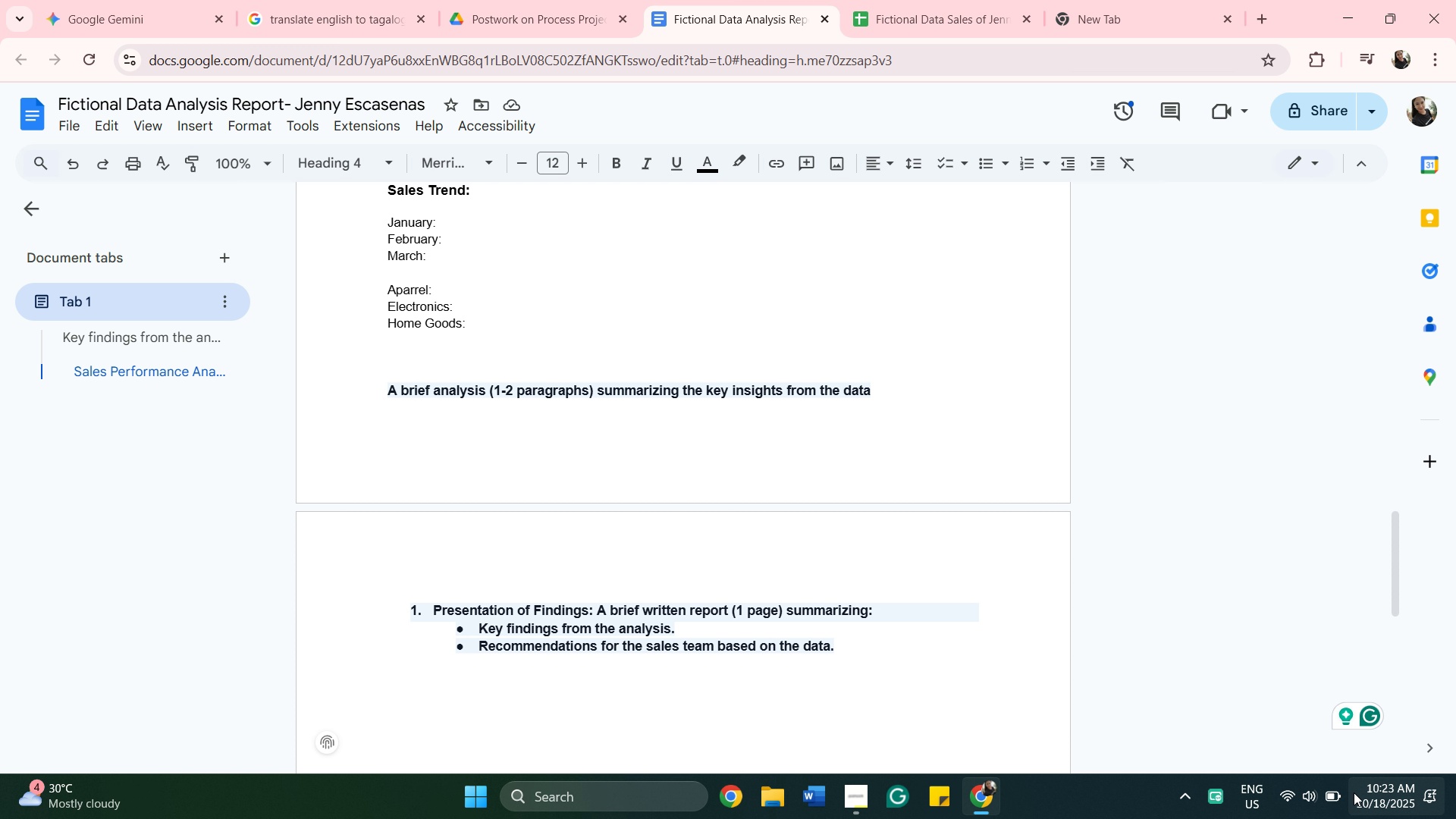 
wait(7.7)
 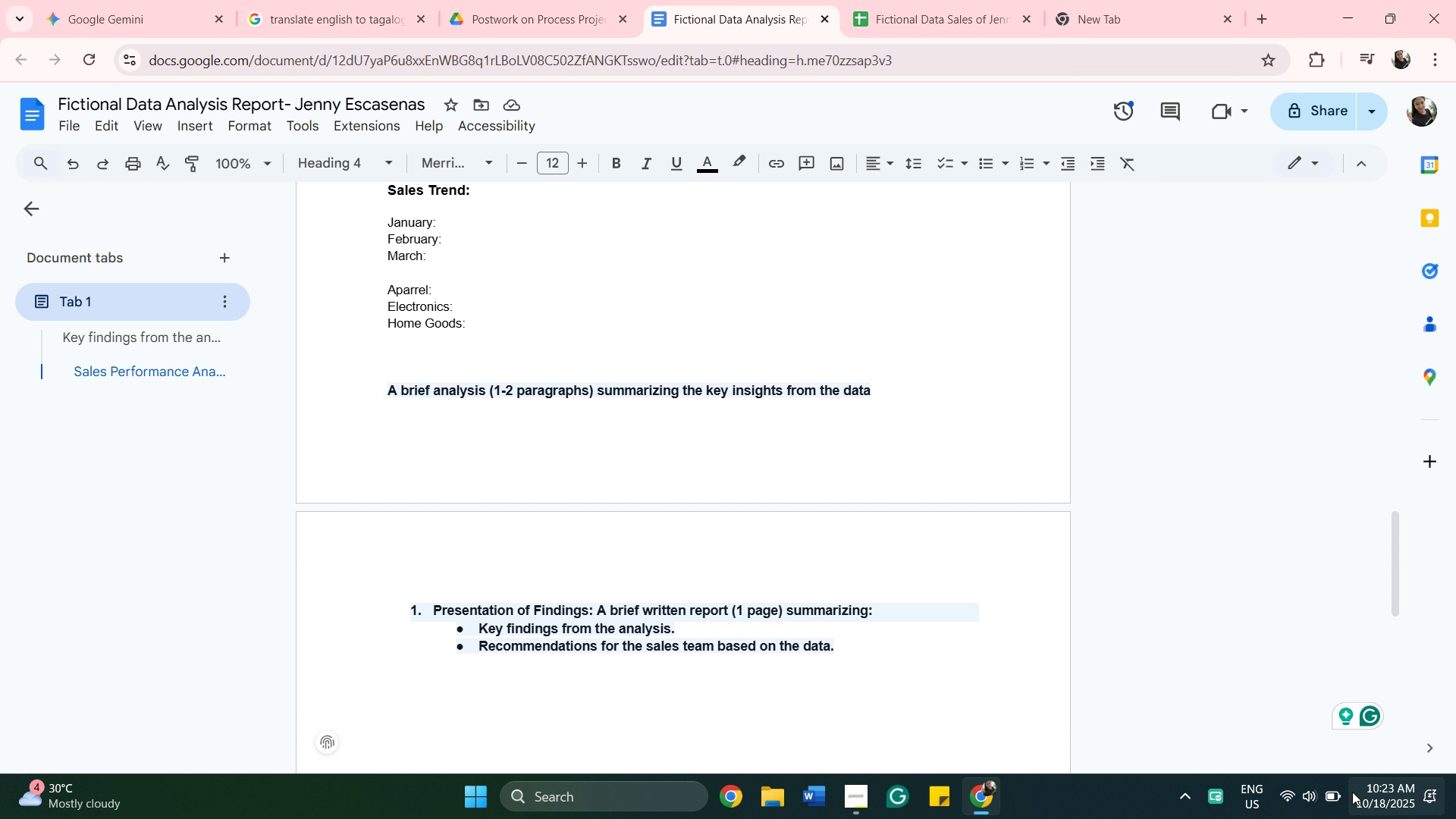 
scroll: coordinate [1099, 784], scroll_direction: up, amount: 2.0
 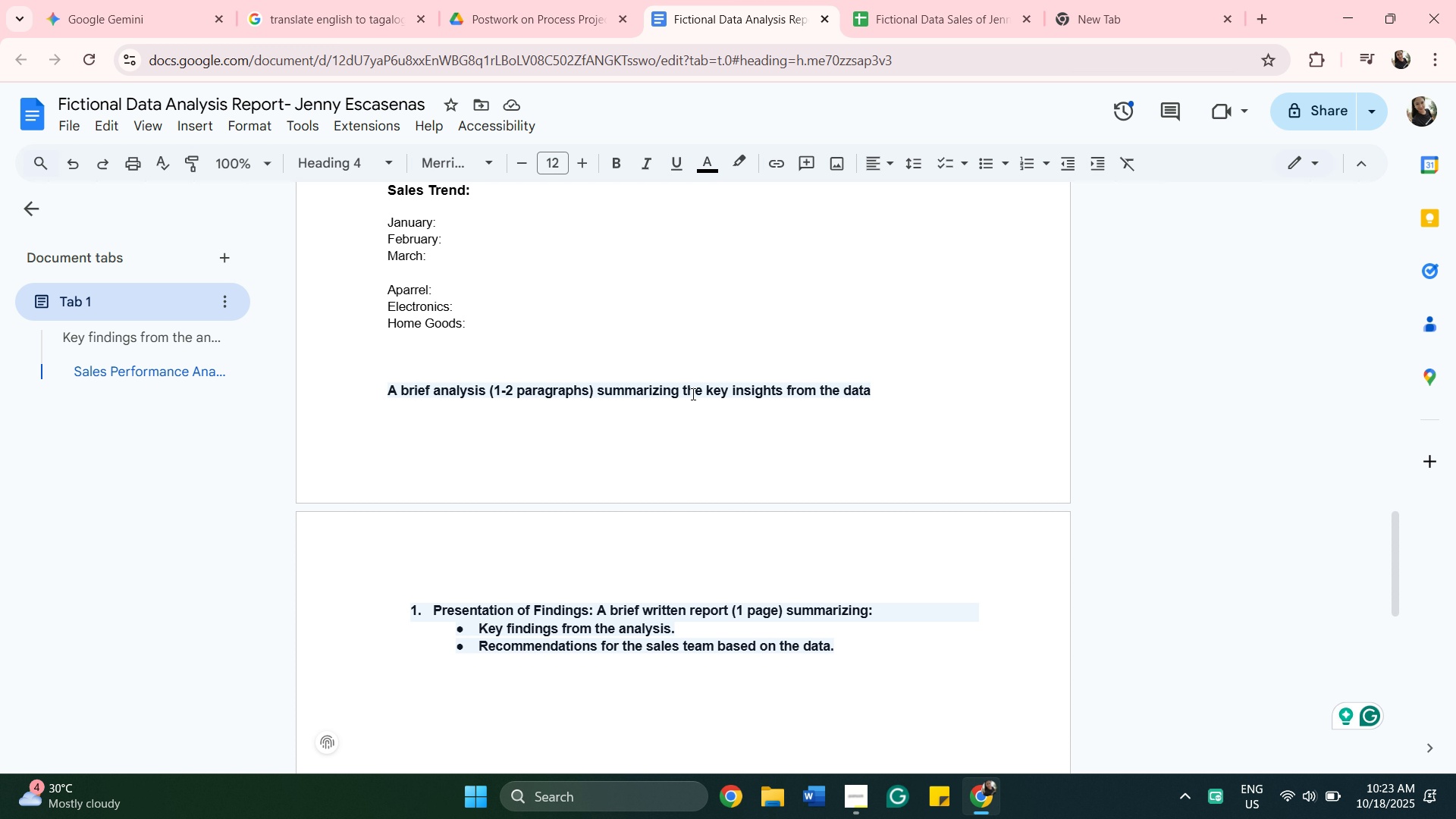 
scroll: coordinate [692, 350], scroll_direction: none, amount: 0.0
 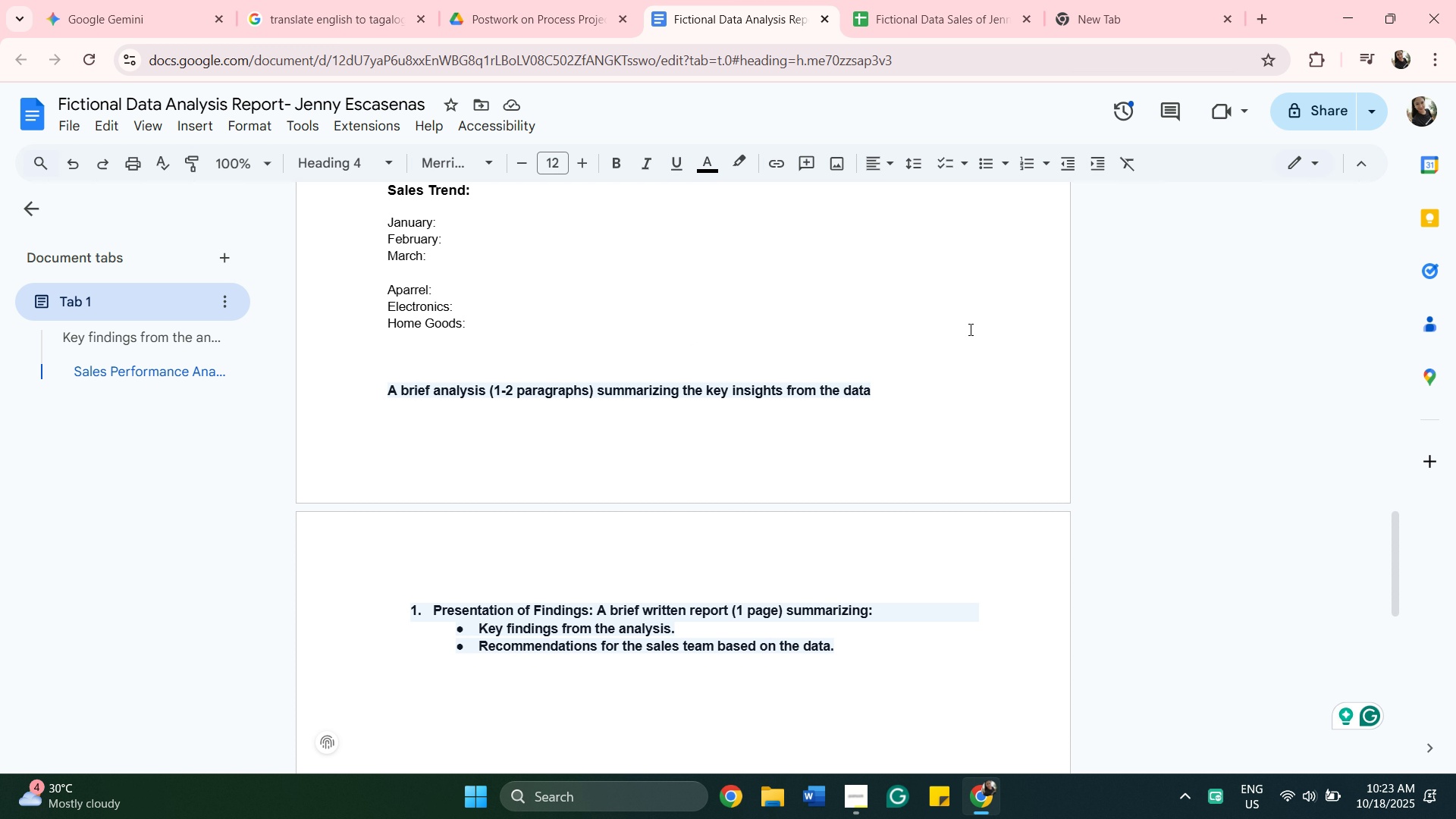 
wait(17.0)
 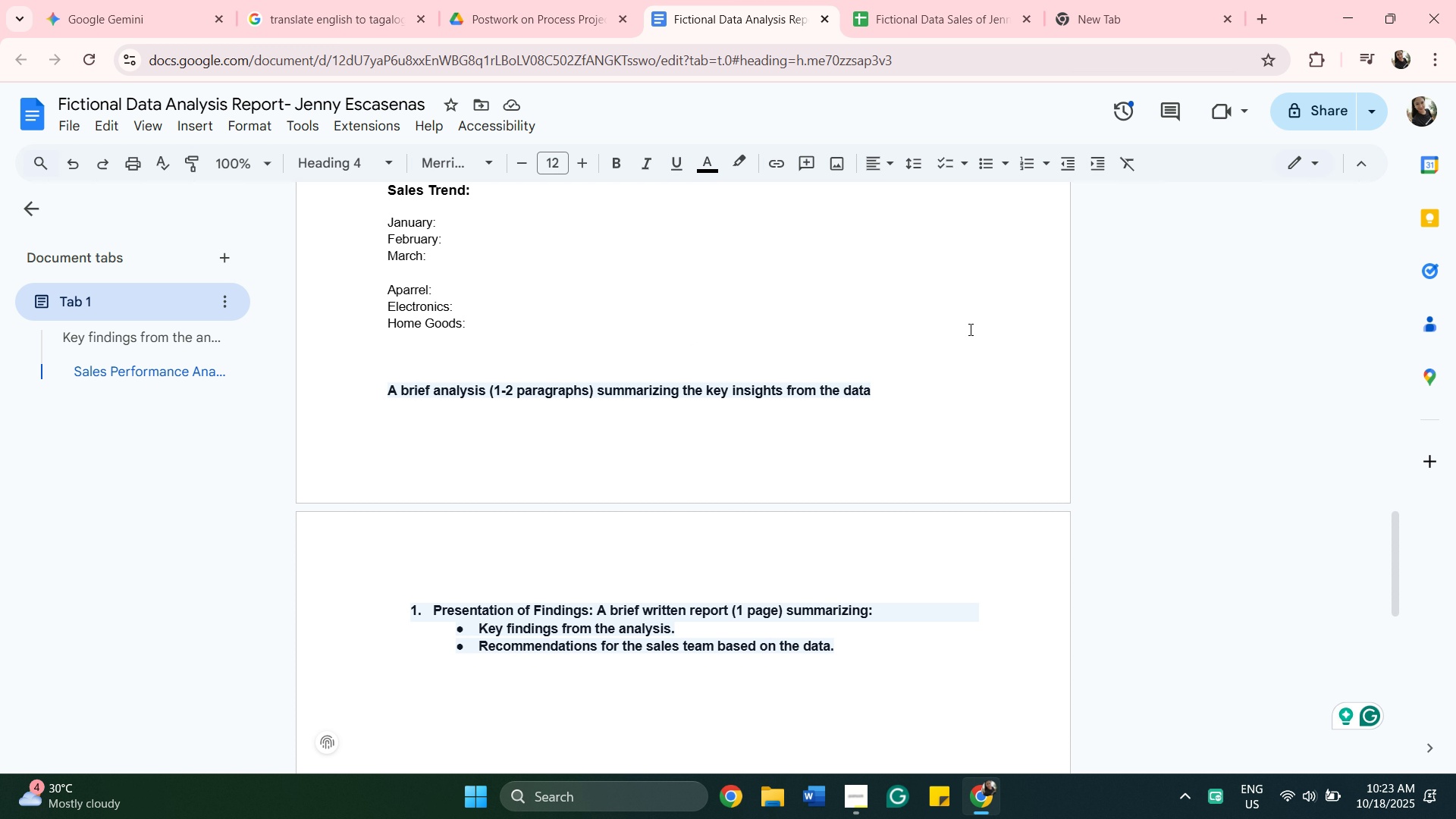 
scroll: coordinate [839, 653], scroll_direction: up, amount: 1.0
 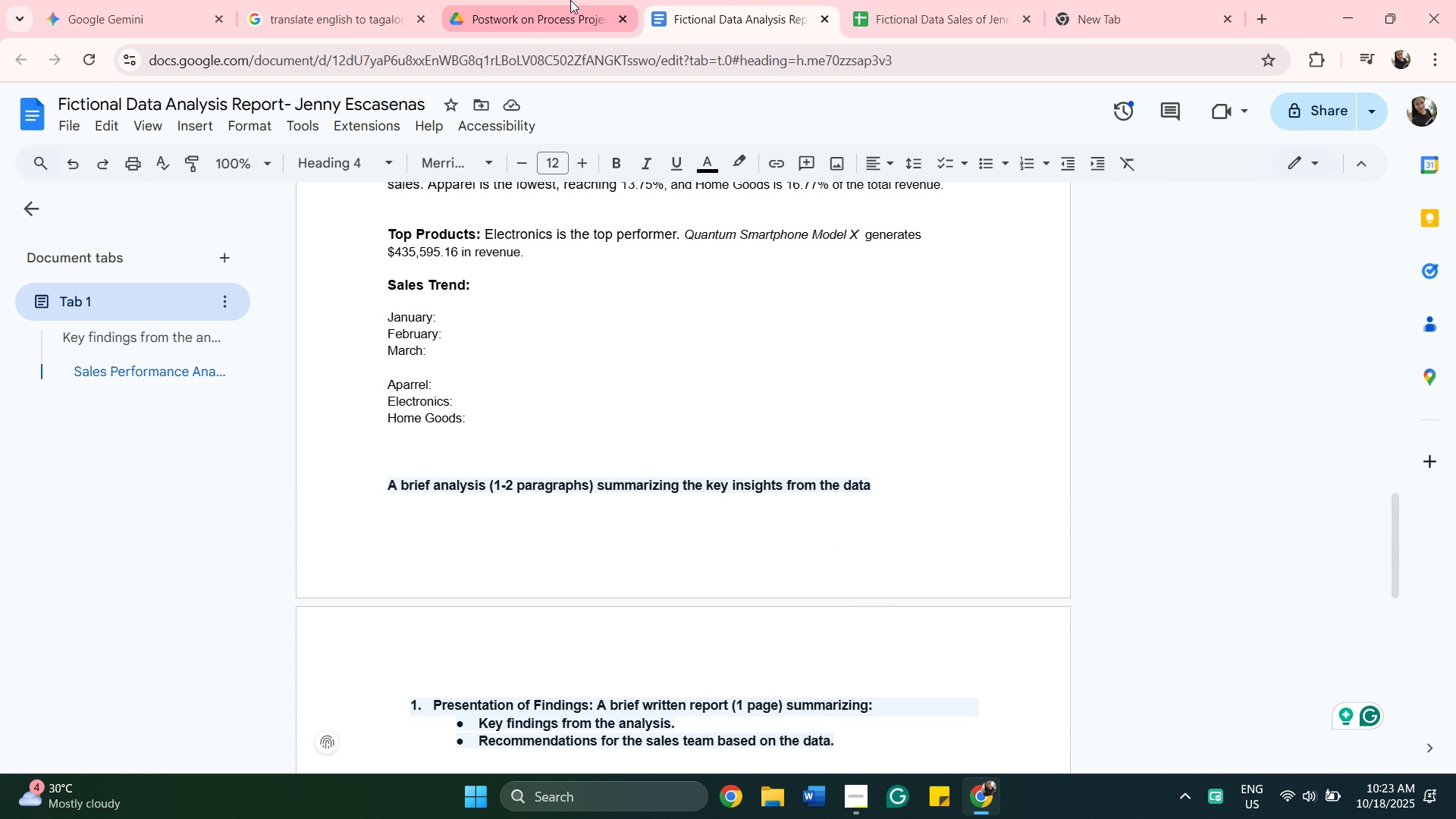 
mouse_move([312, 19])
 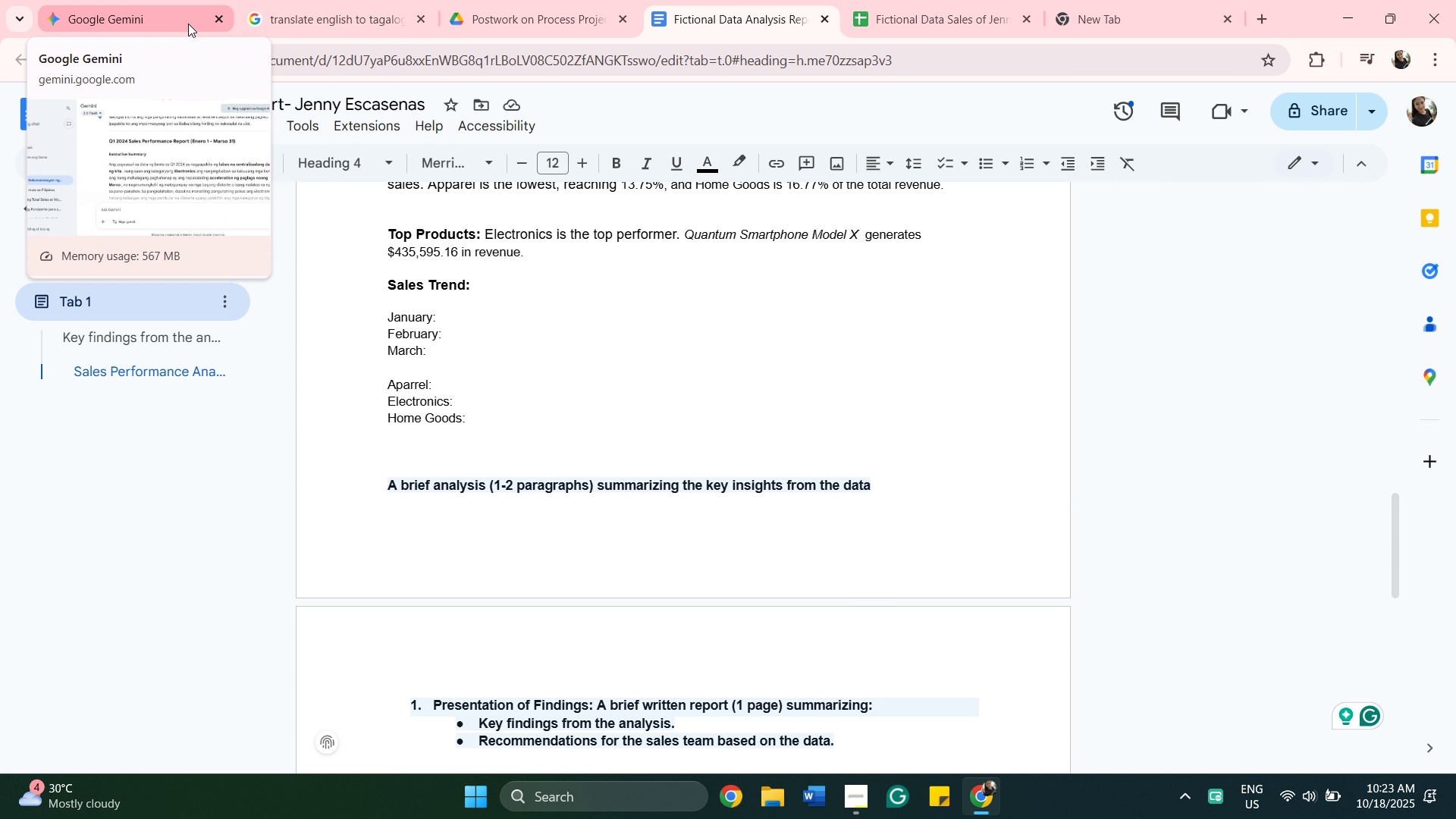 
left_click([188, 24])
 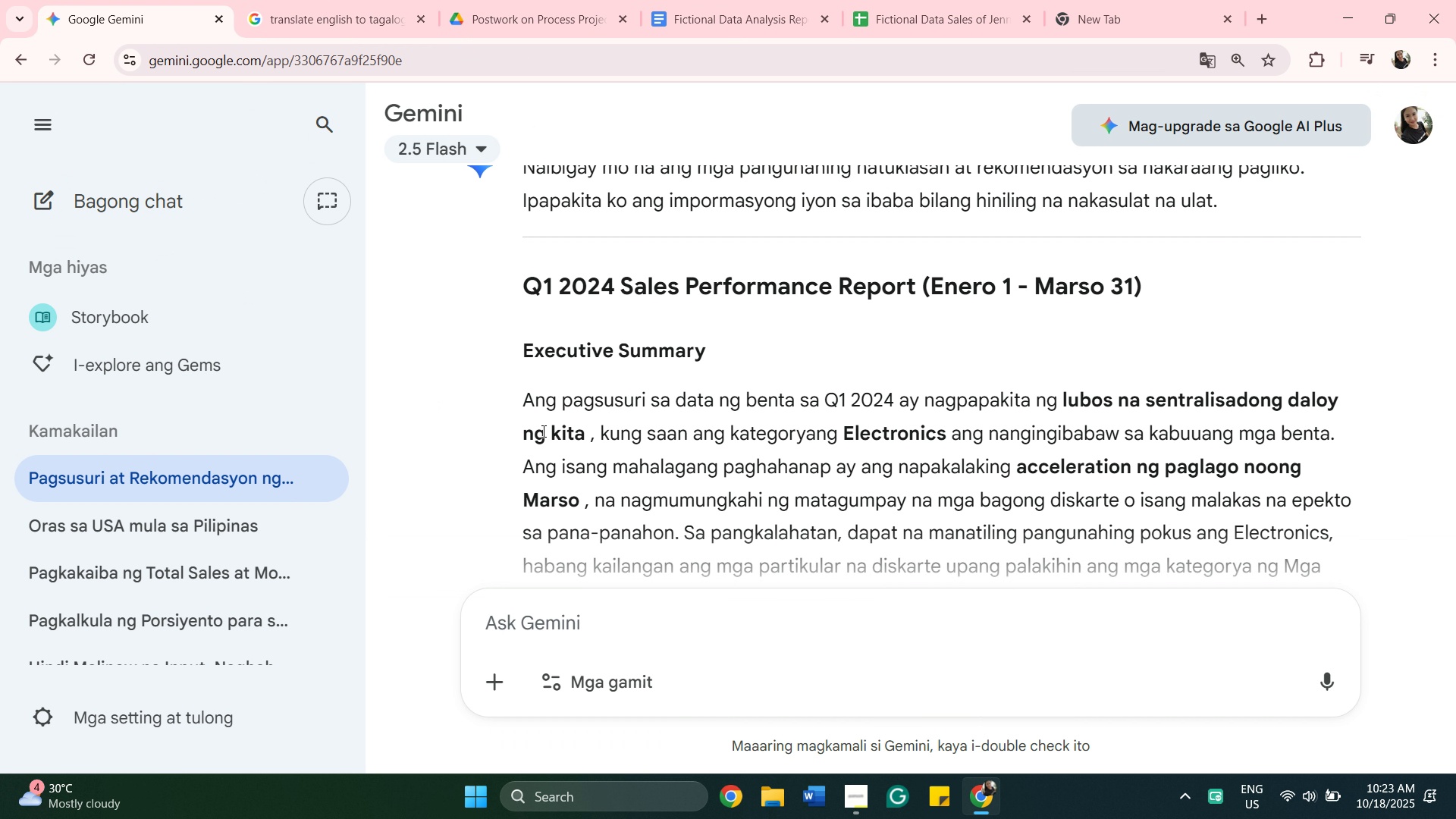 
scroll: coordinate [623, 285], scroll_direction: down, amount: 16.0
 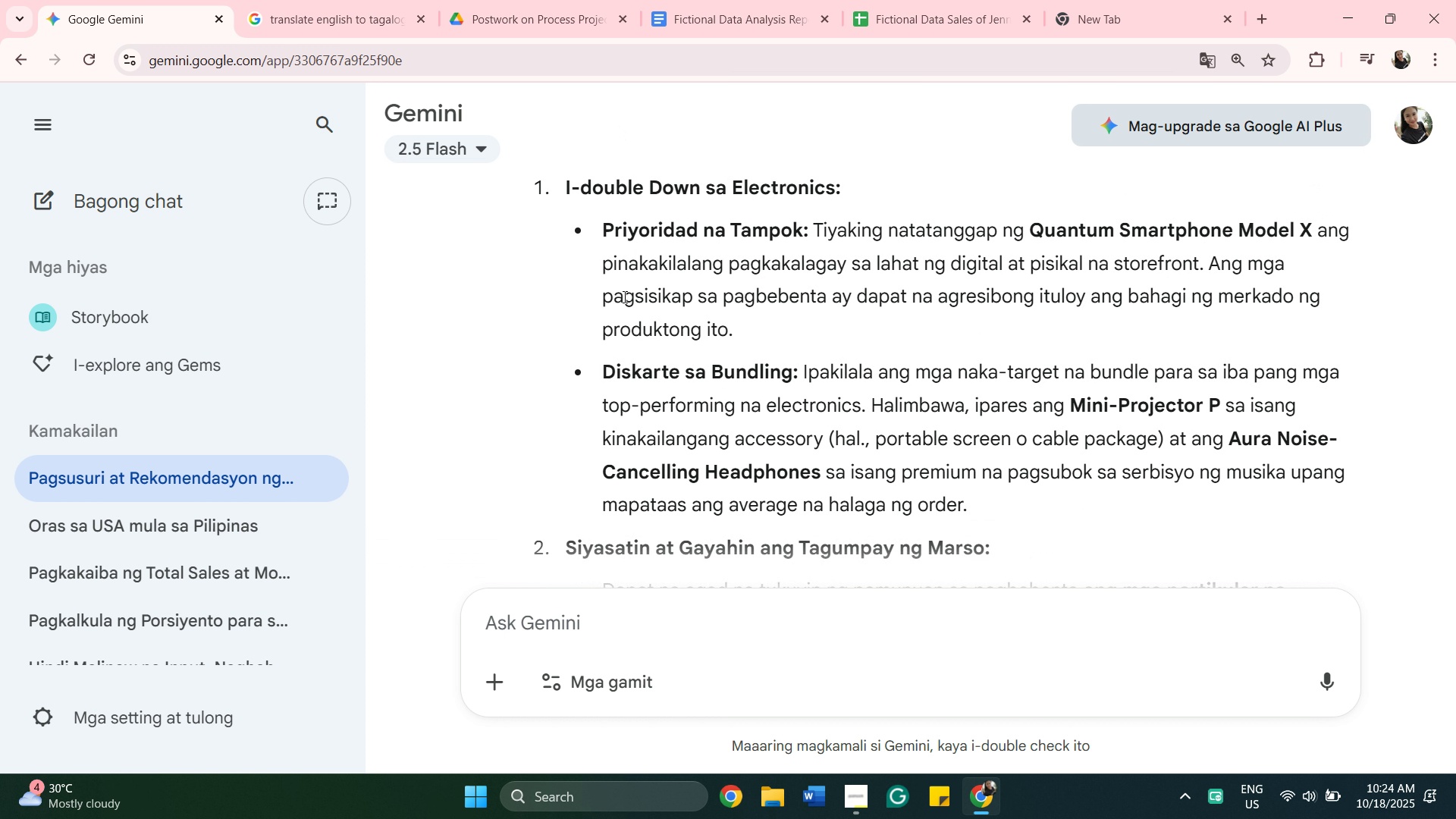 
scroll: coordinate [784, 469], scroll_direction: up, amount: 7.0
 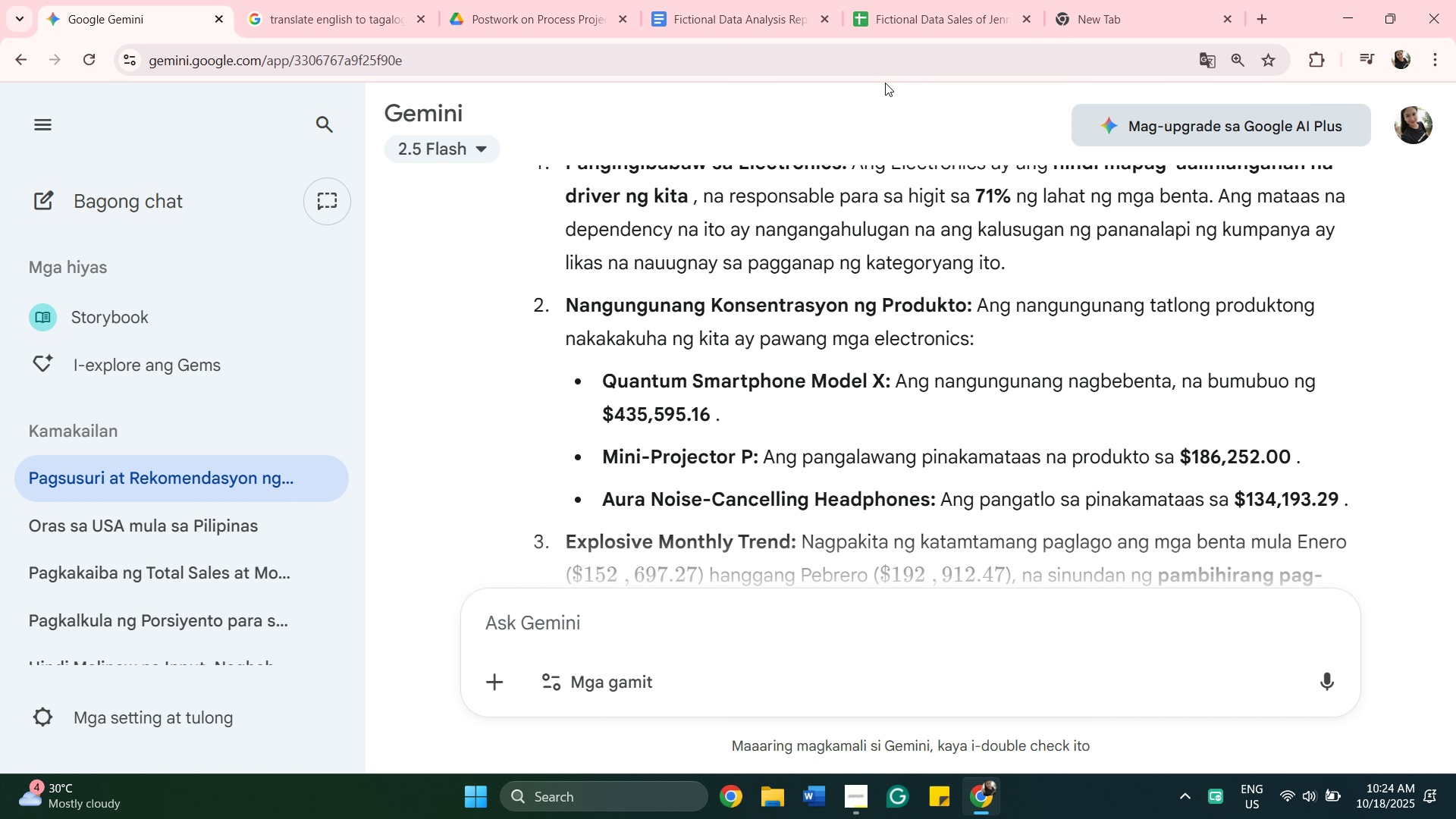 
wait(5.6)
 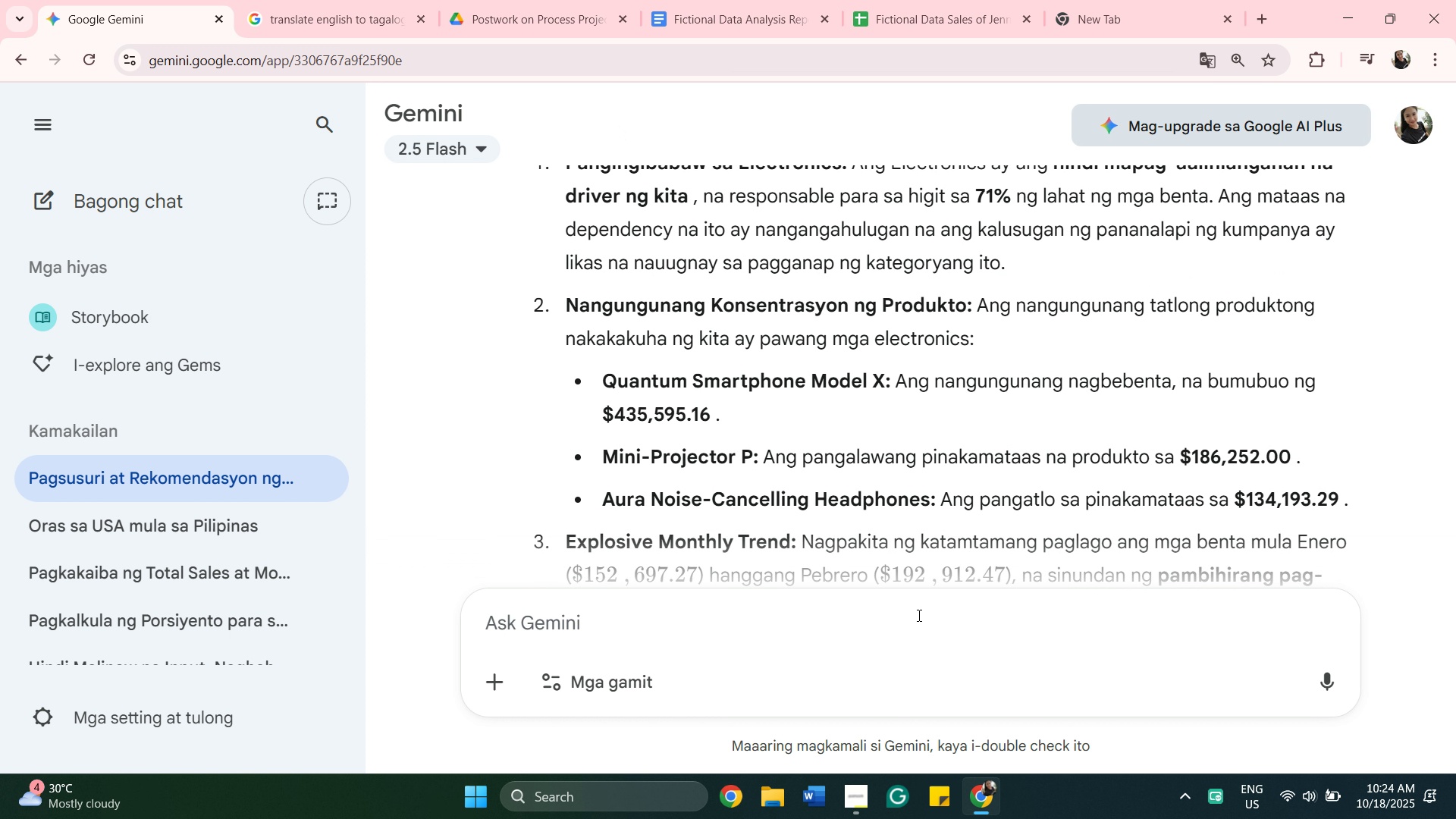 
left_click([714, 14])
 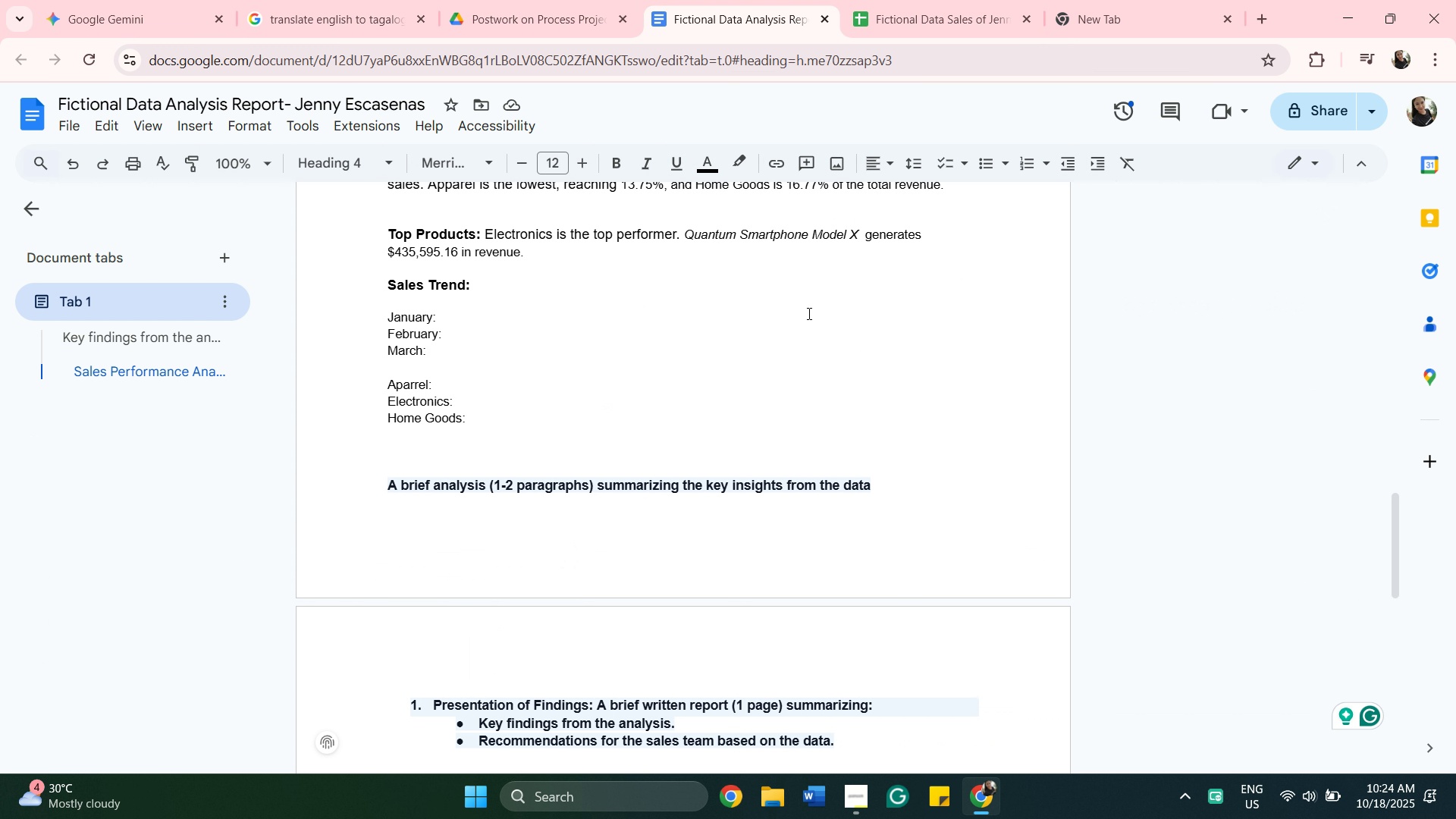 
scroll: coordinate [817, 334], scroll_direction: up, amount: 4.0
 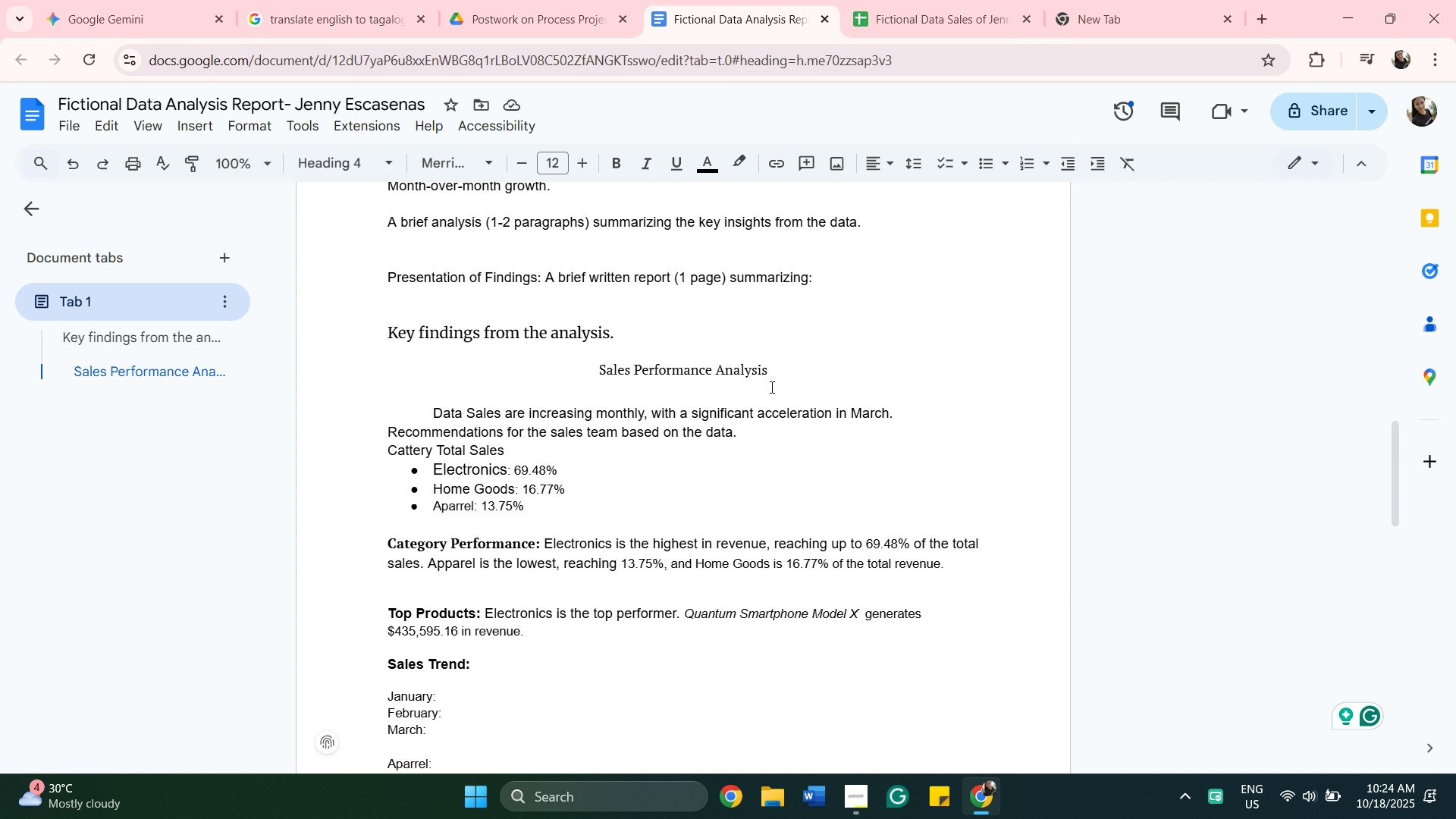 
left_click([774, 376])
 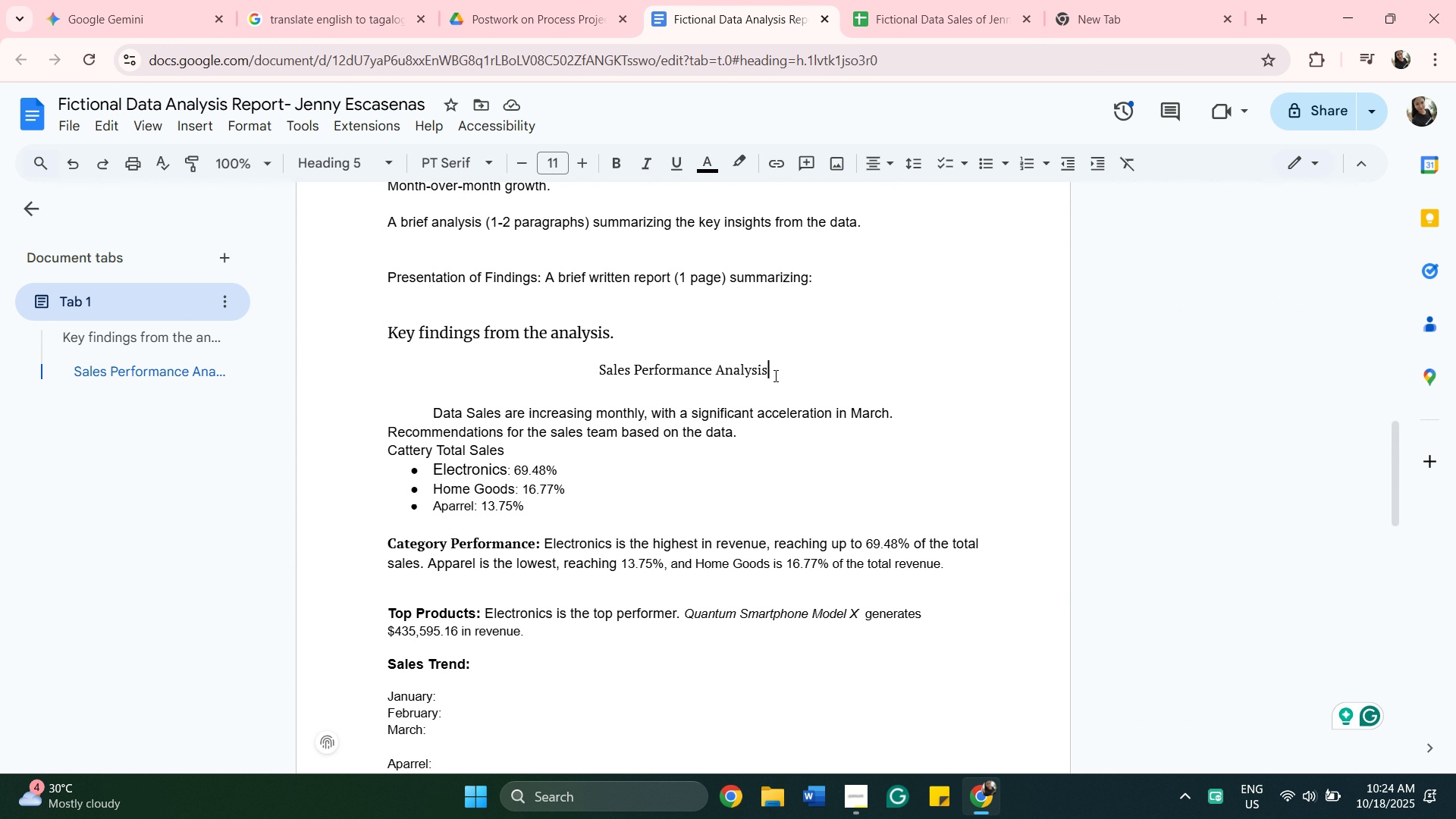 
left_click([774, 375])
 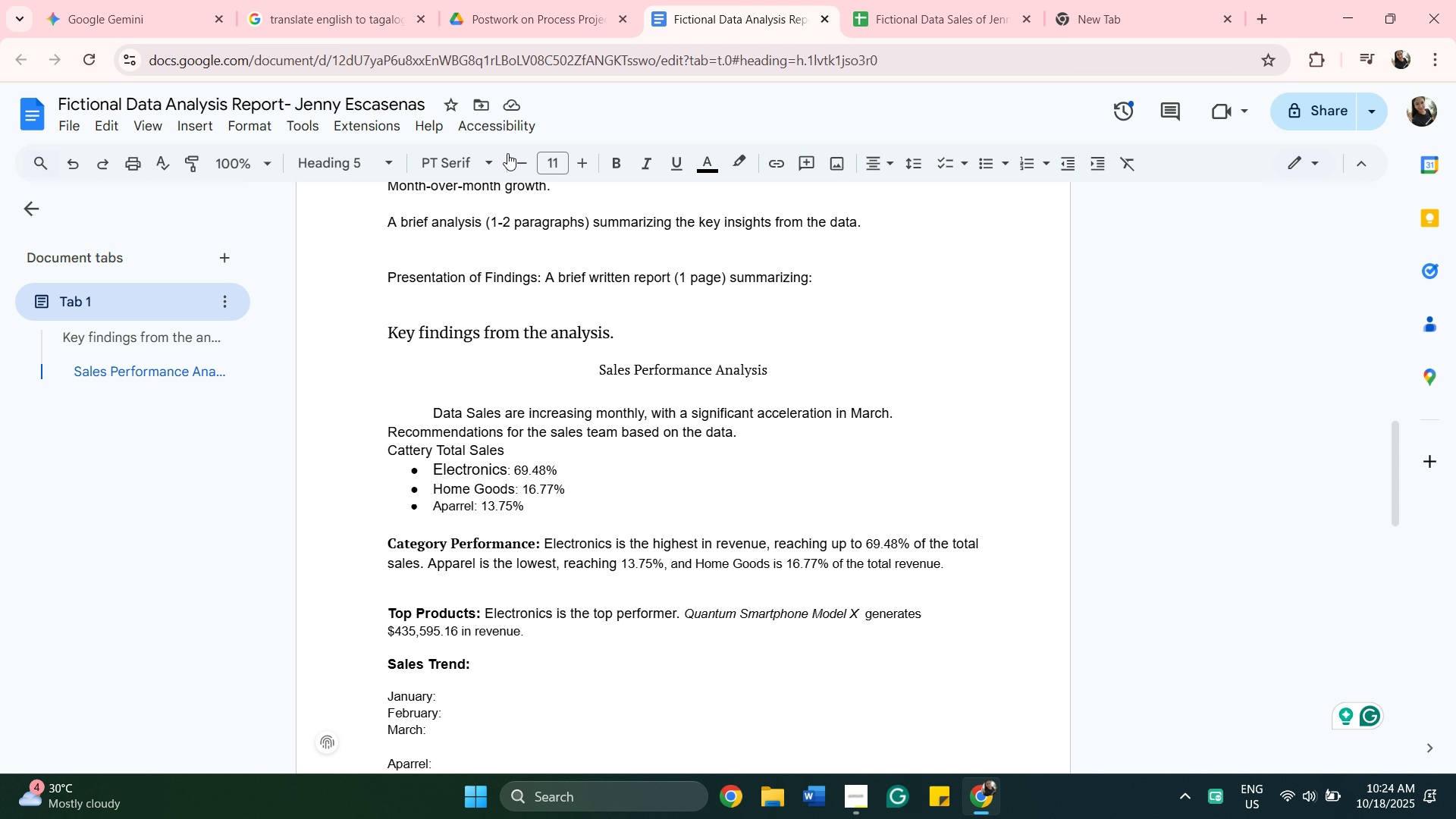 
mouse_move([507, 166])
 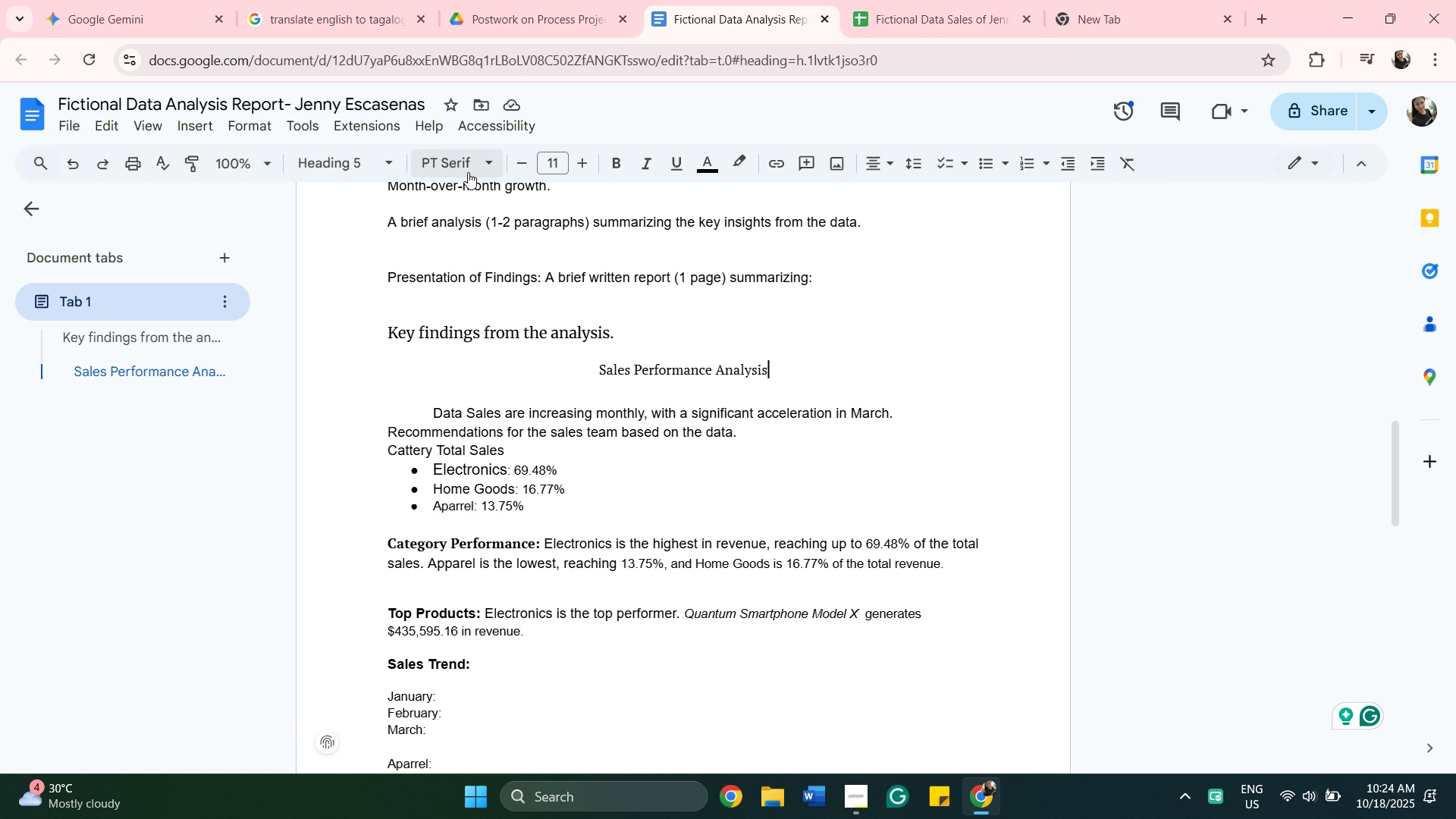 
left_click([467, 172])
 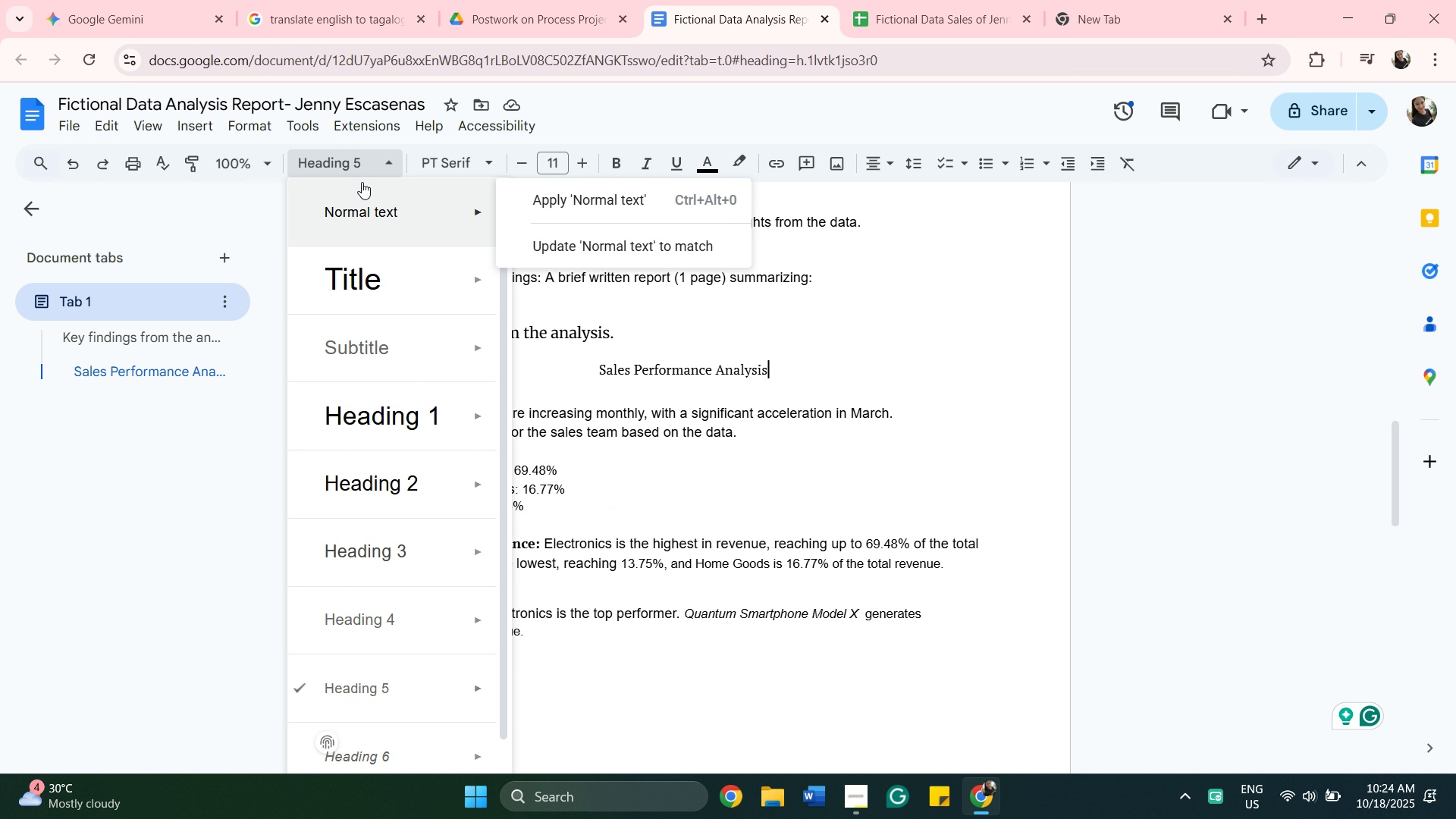 
mouse_move([413, 541])
 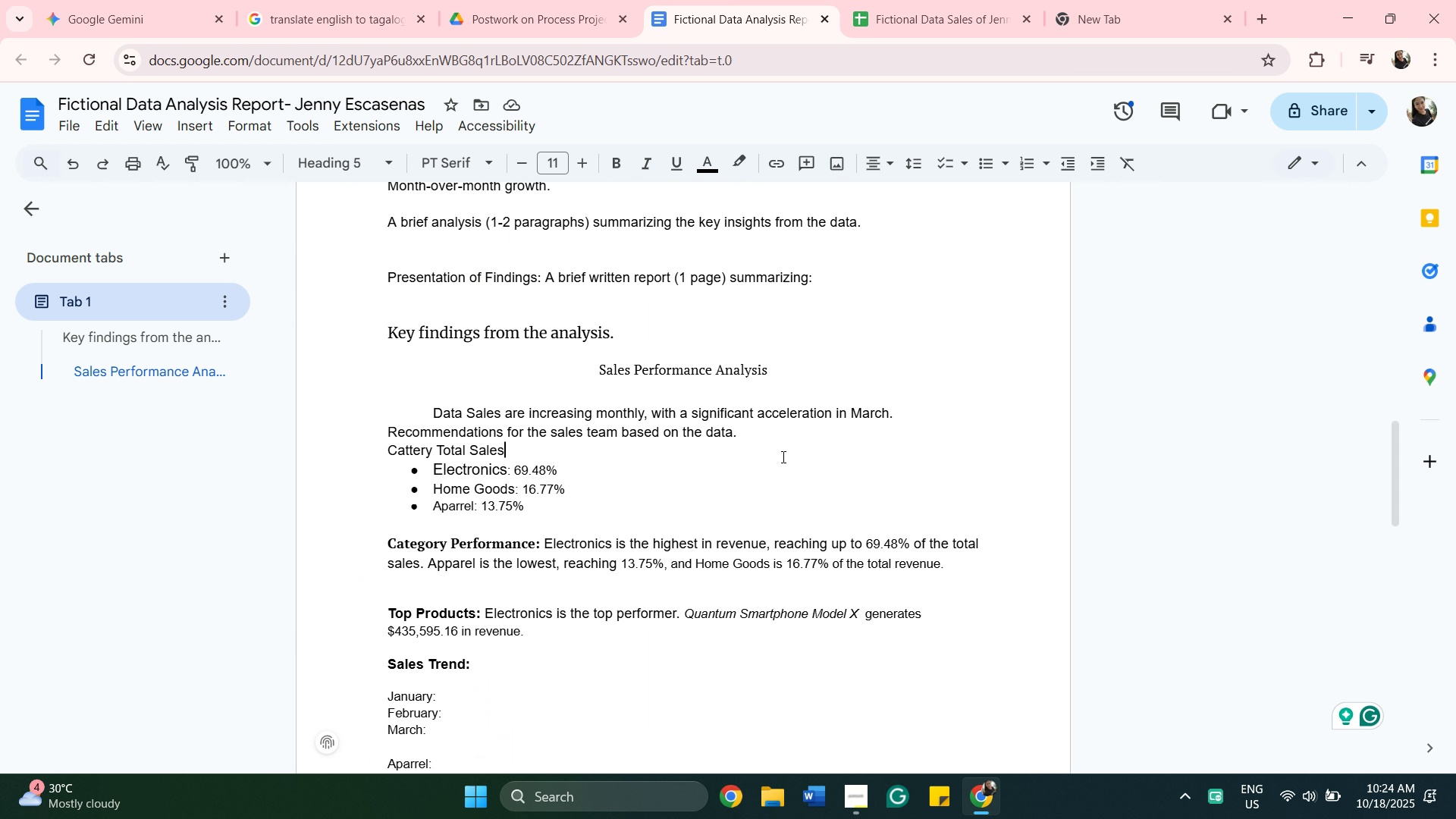 
left_click([782, 457])
 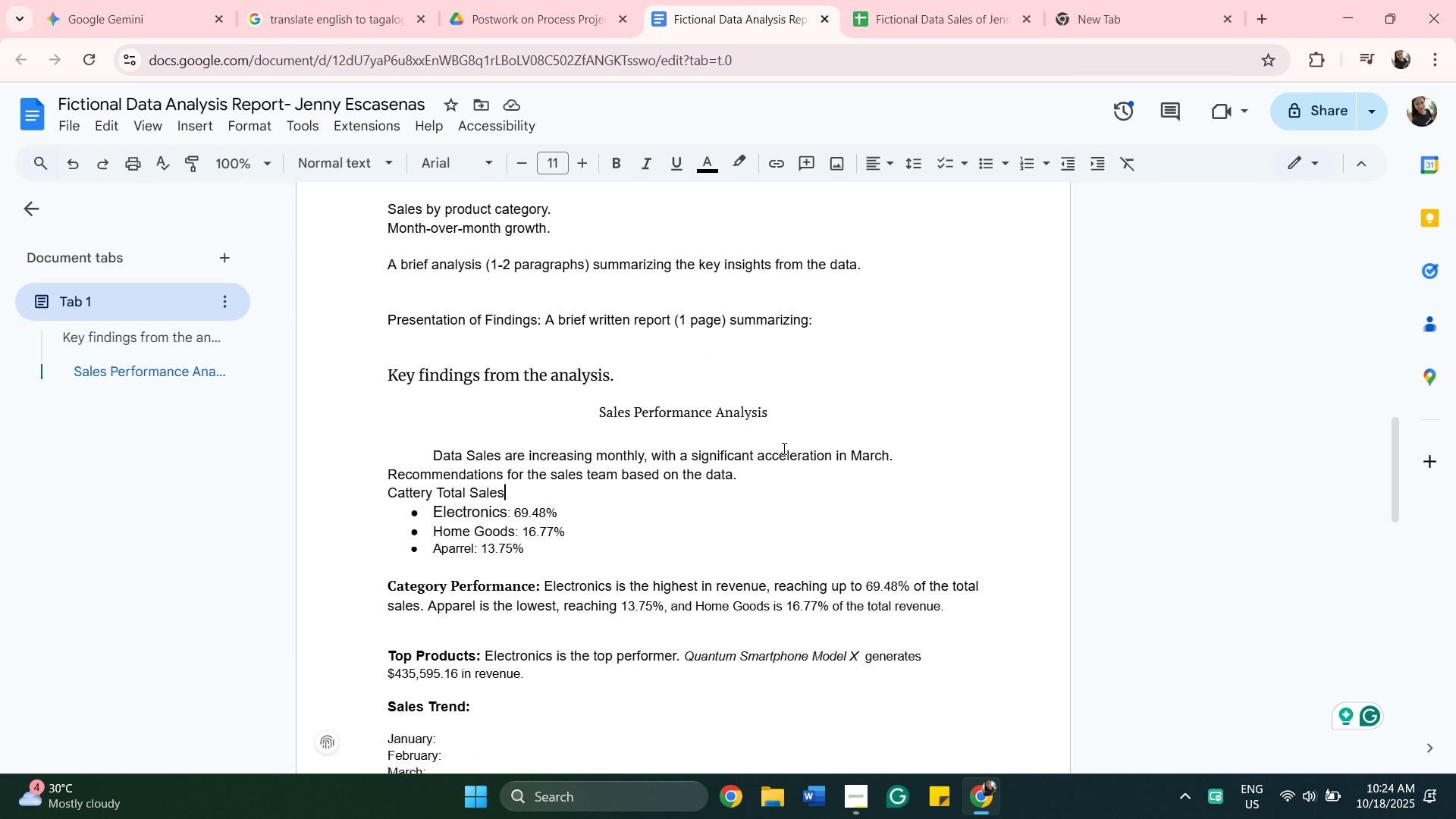 
scroll: coordinate [784, 444], scroll_direction: up, amount: 7.0
 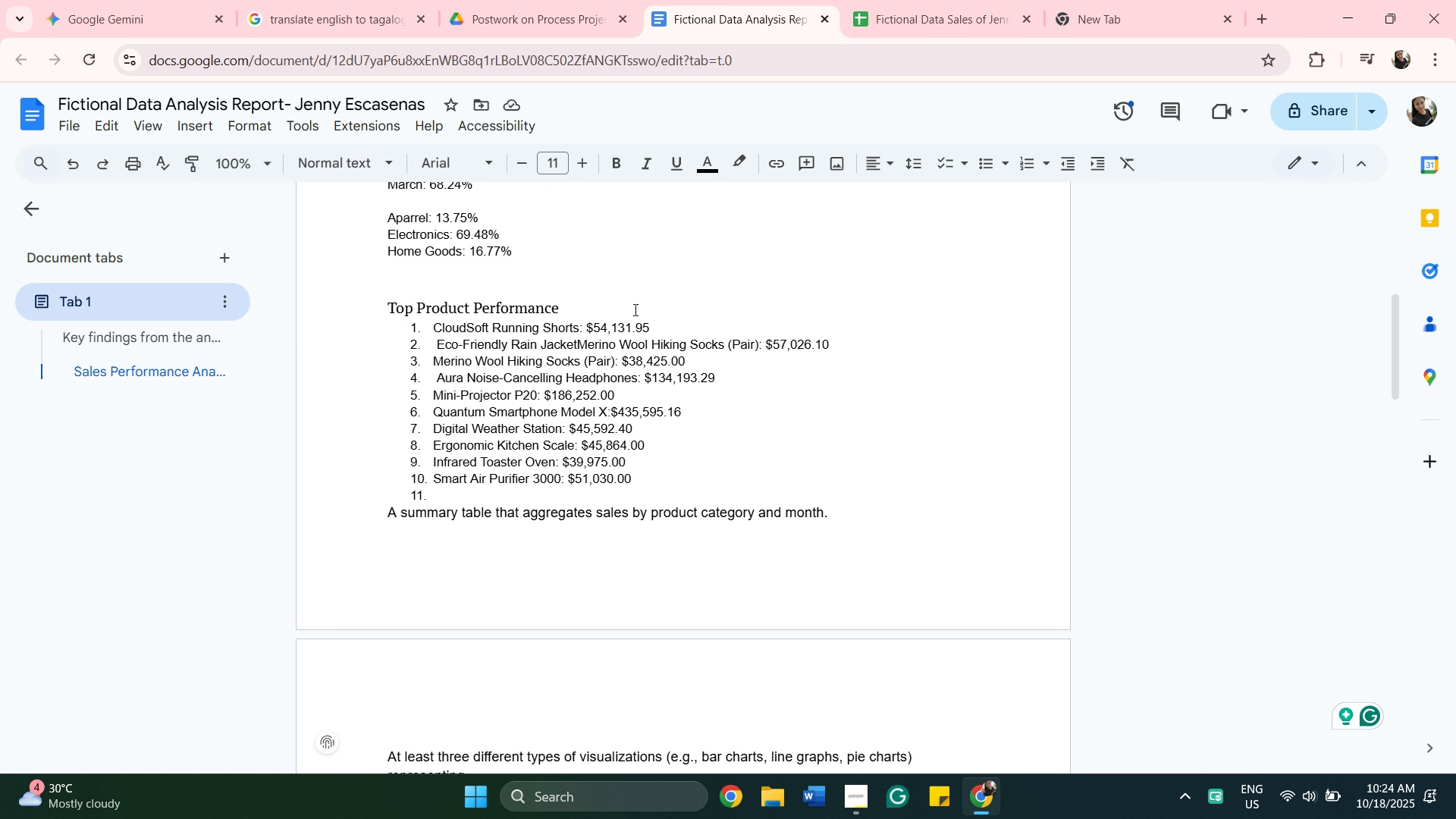 
left_click([632, 309])
 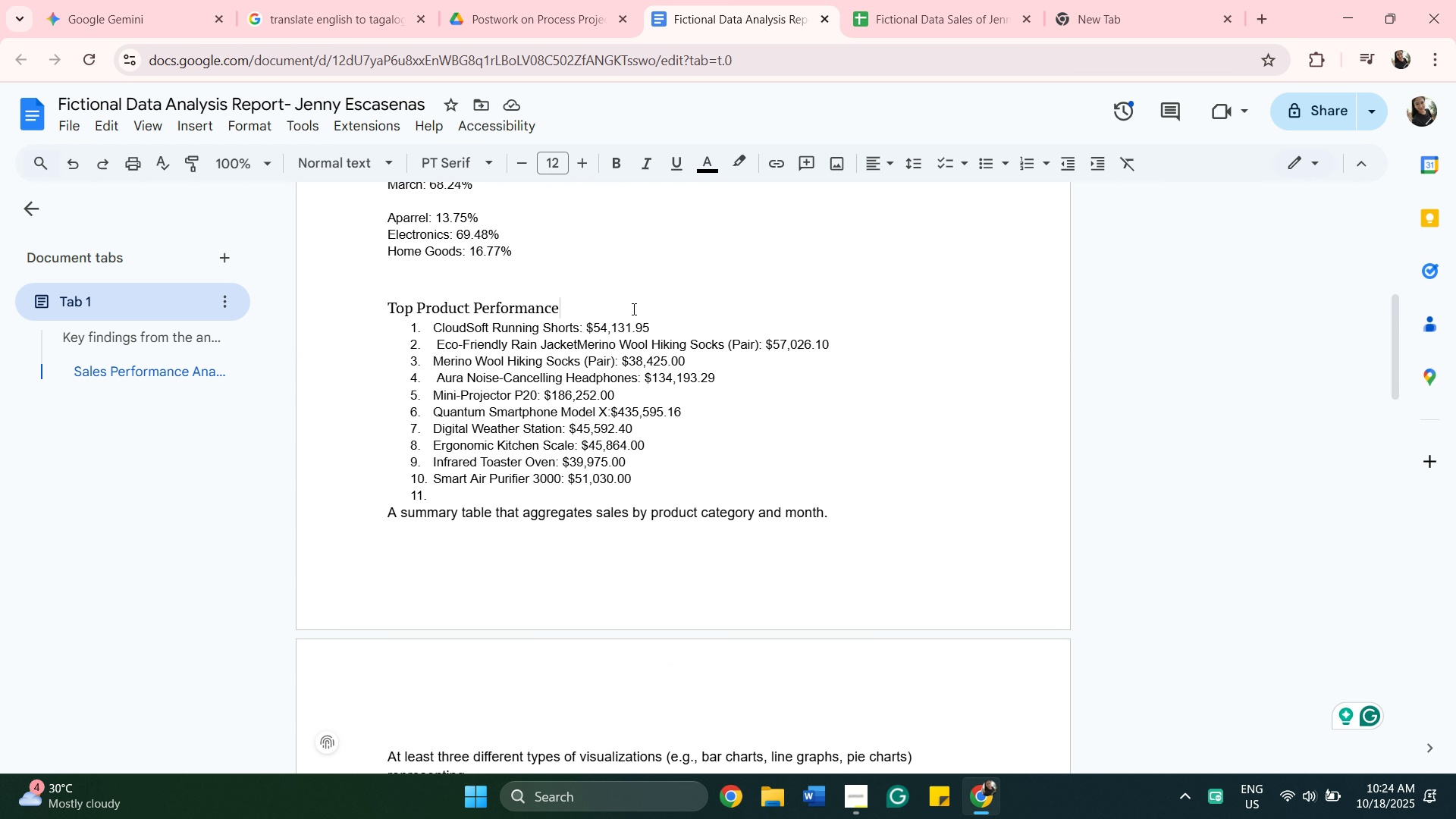 
scroll: coordinate [632, 309], scroll_direction: down, amount: 3.0
 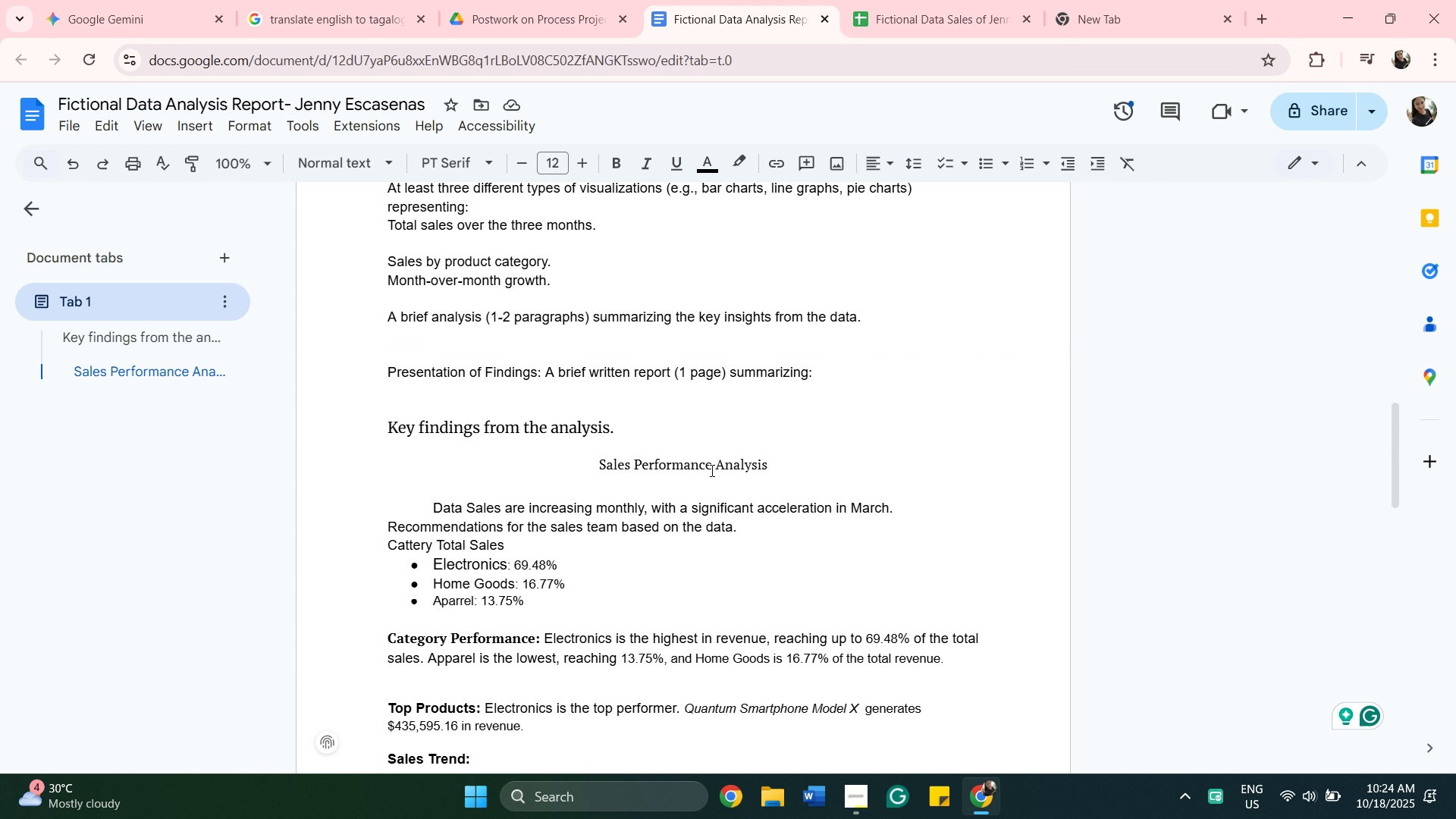 
left_click([707, 463])
 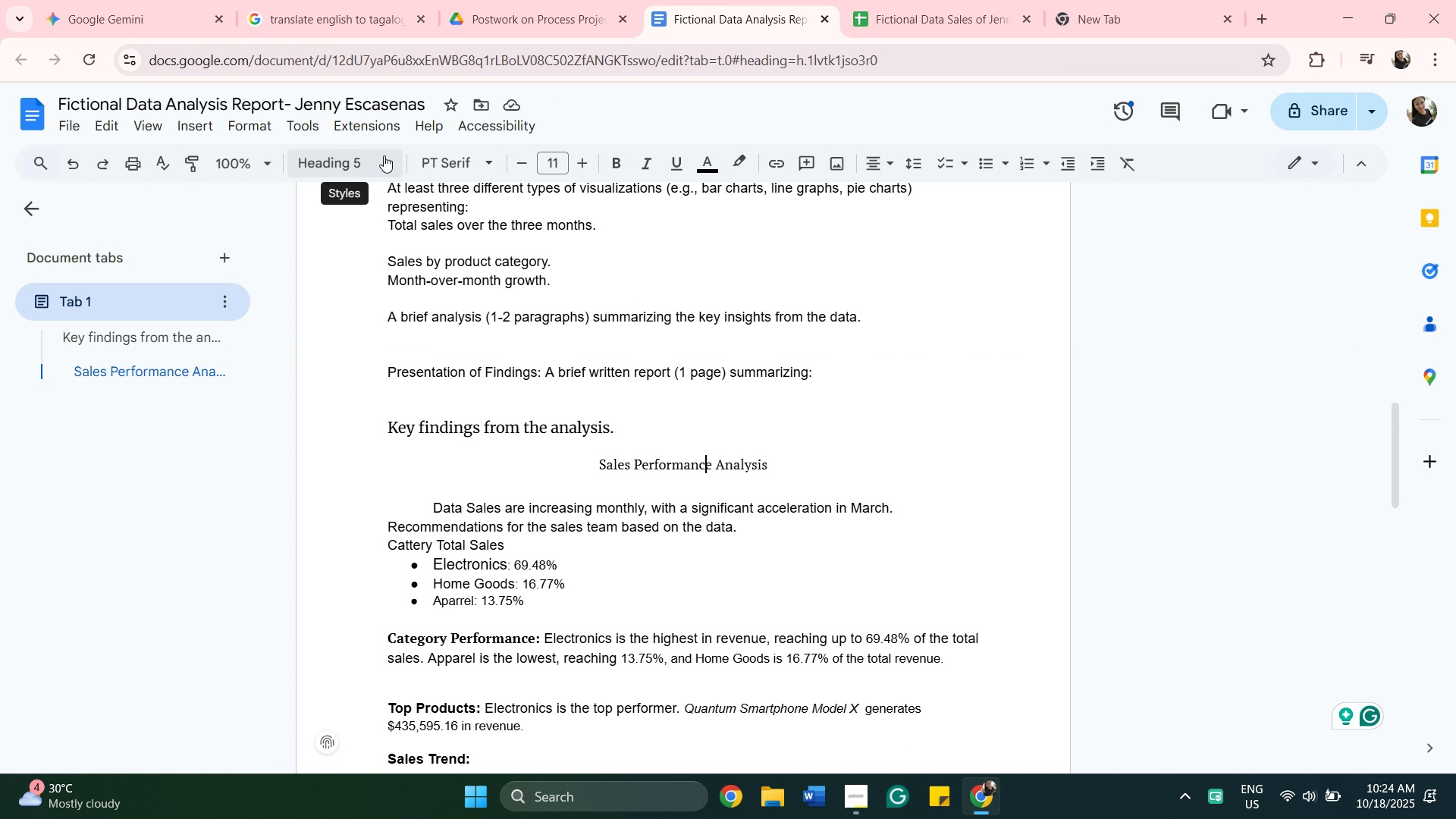 
scroll: coordinate [582, 366], scroll_direction: up, amount: 13.0
 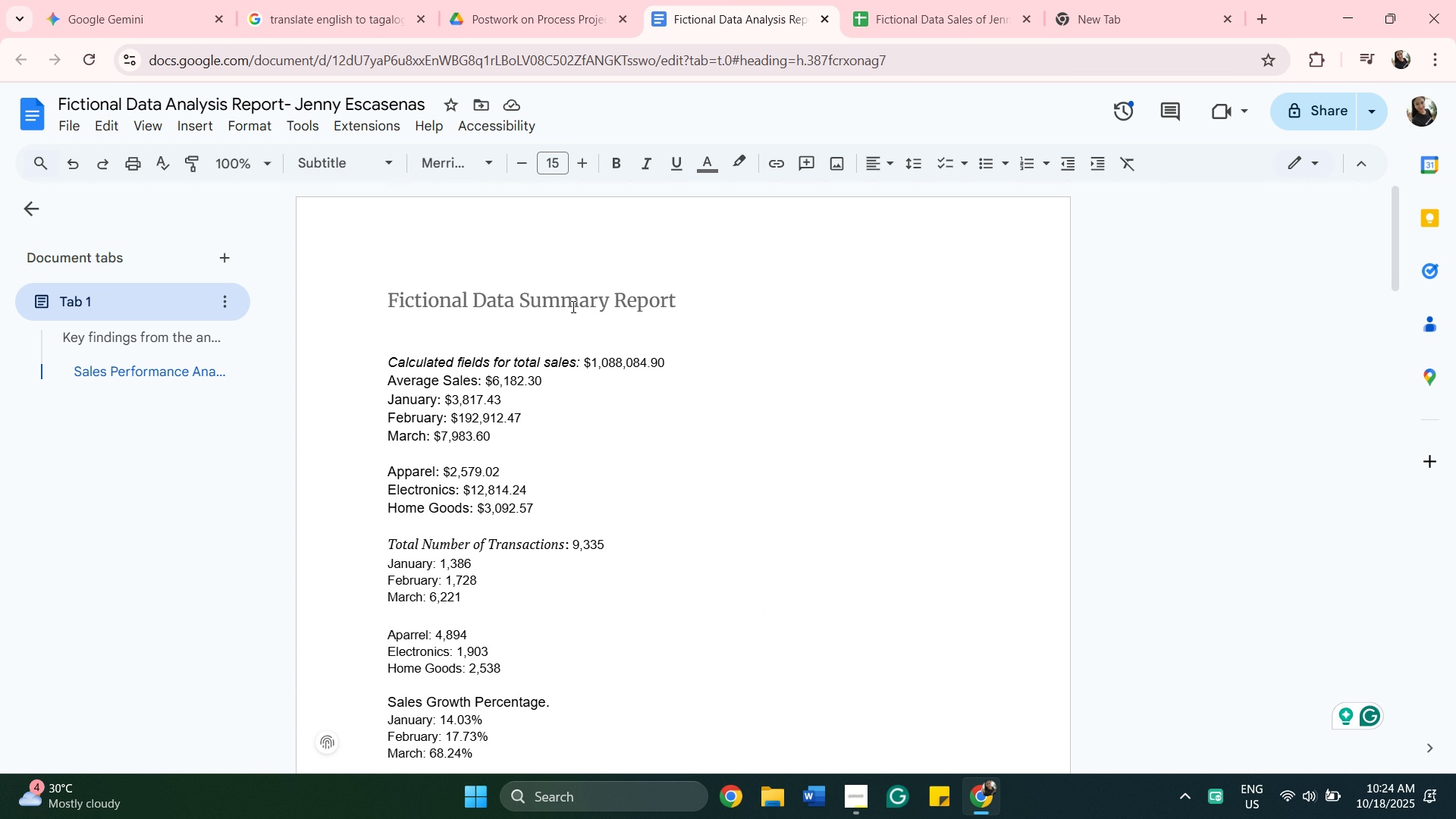 
scroll: coordinate [548, 300], scroll_direction: down, amount: 4.0
 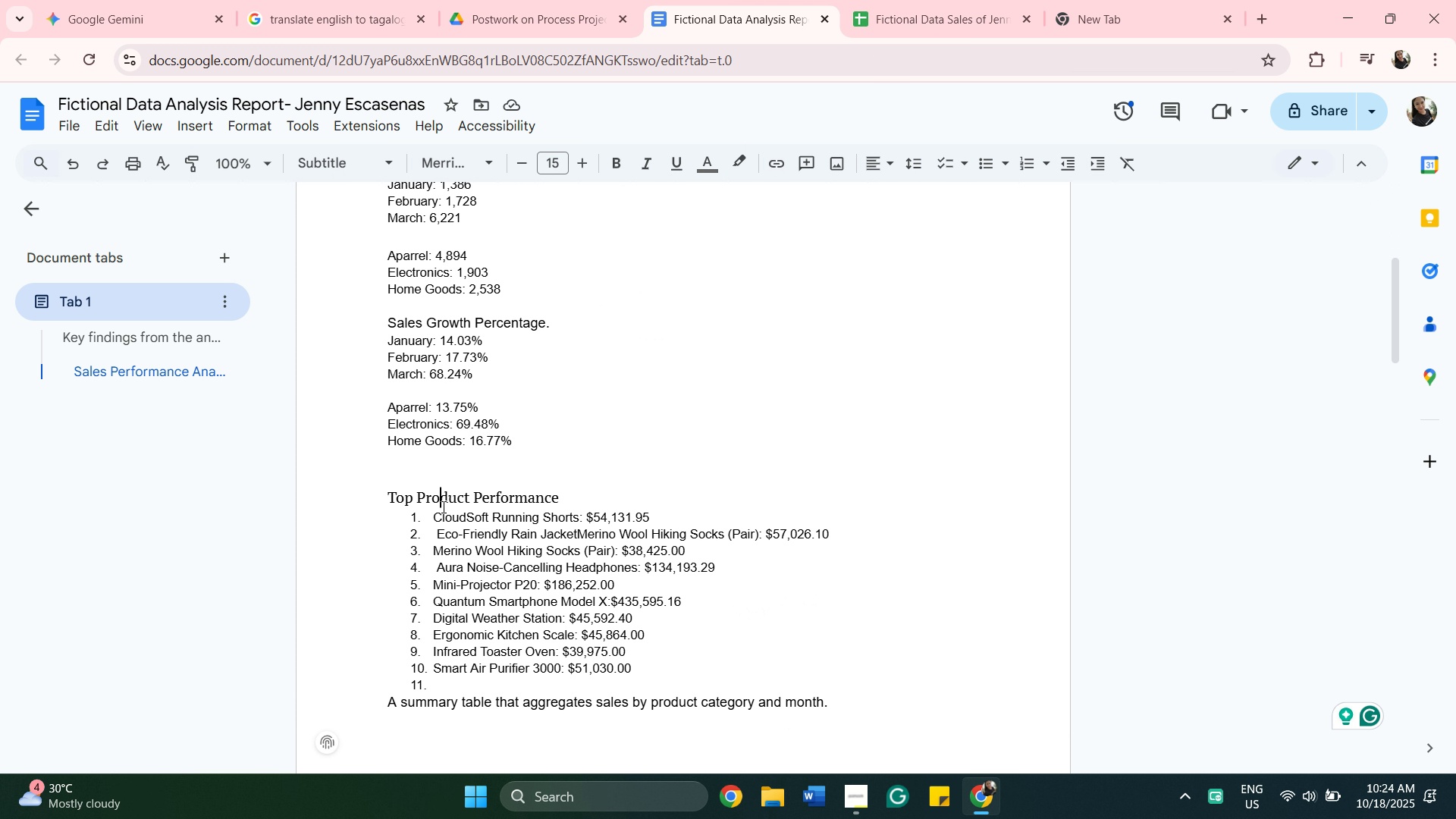 
left_click([442, 507])
 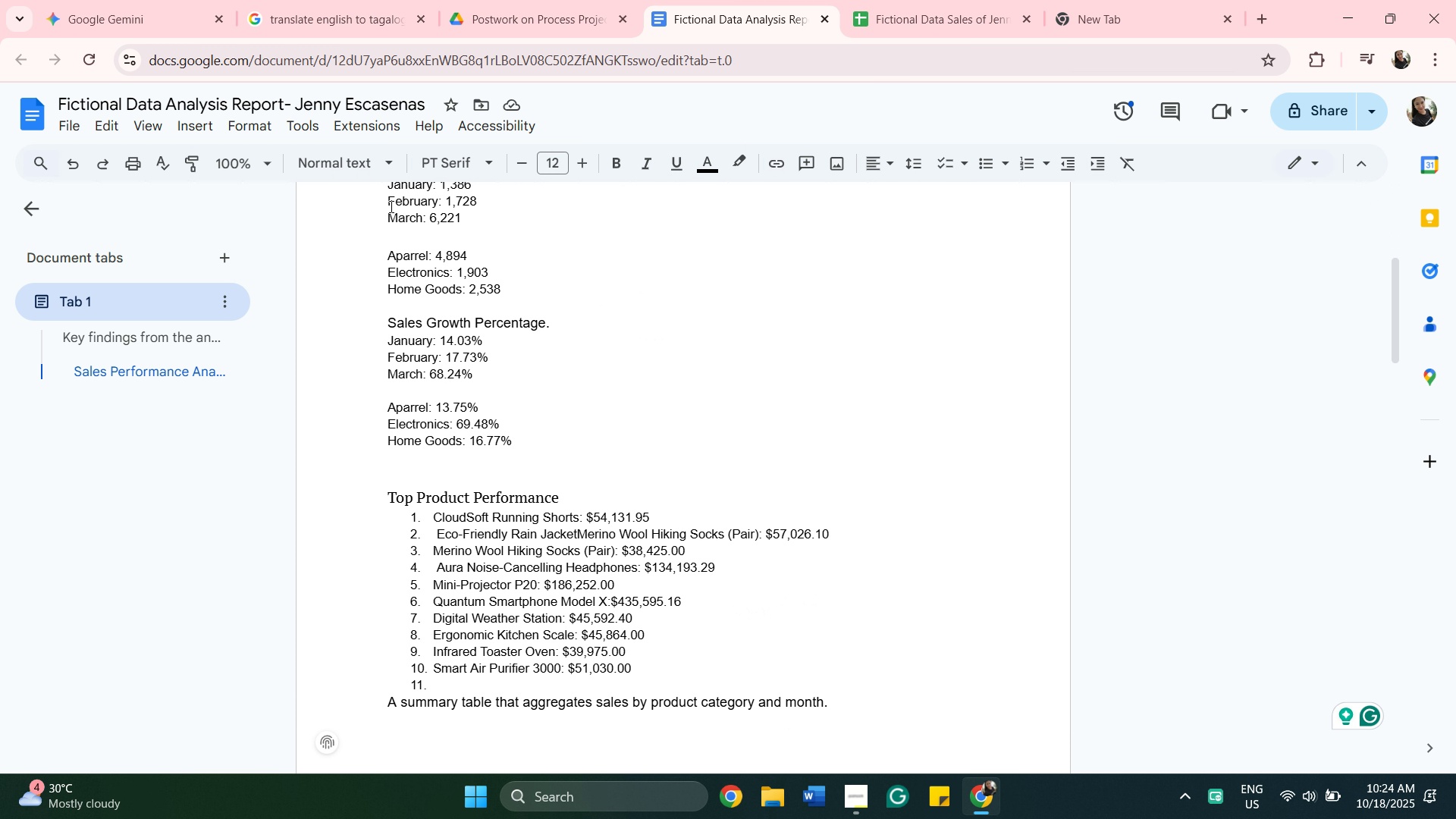 
mouse_move([394, 172])
 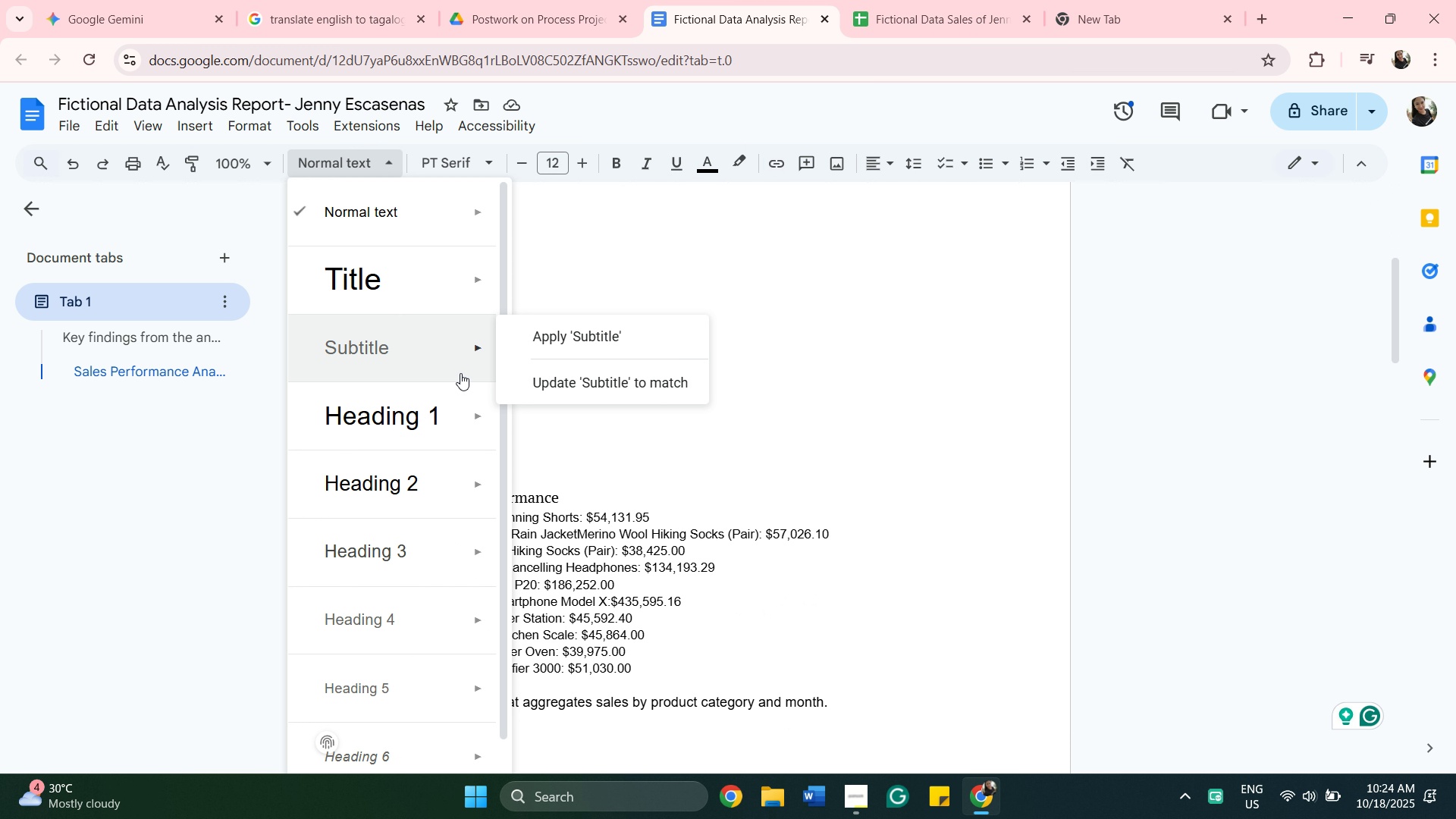 
mouse_move([455, 463])
 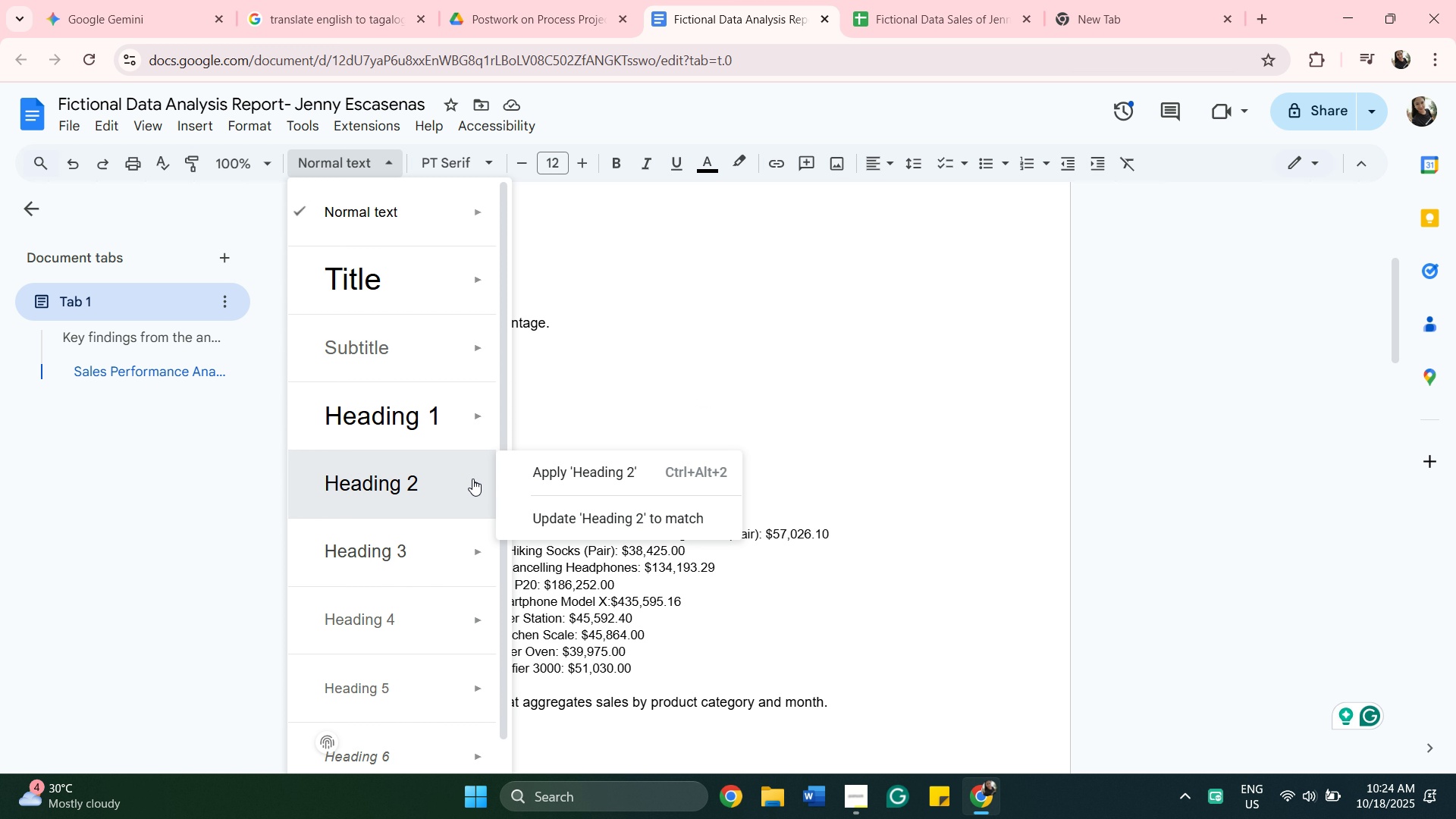 
left_click([472, 479])
 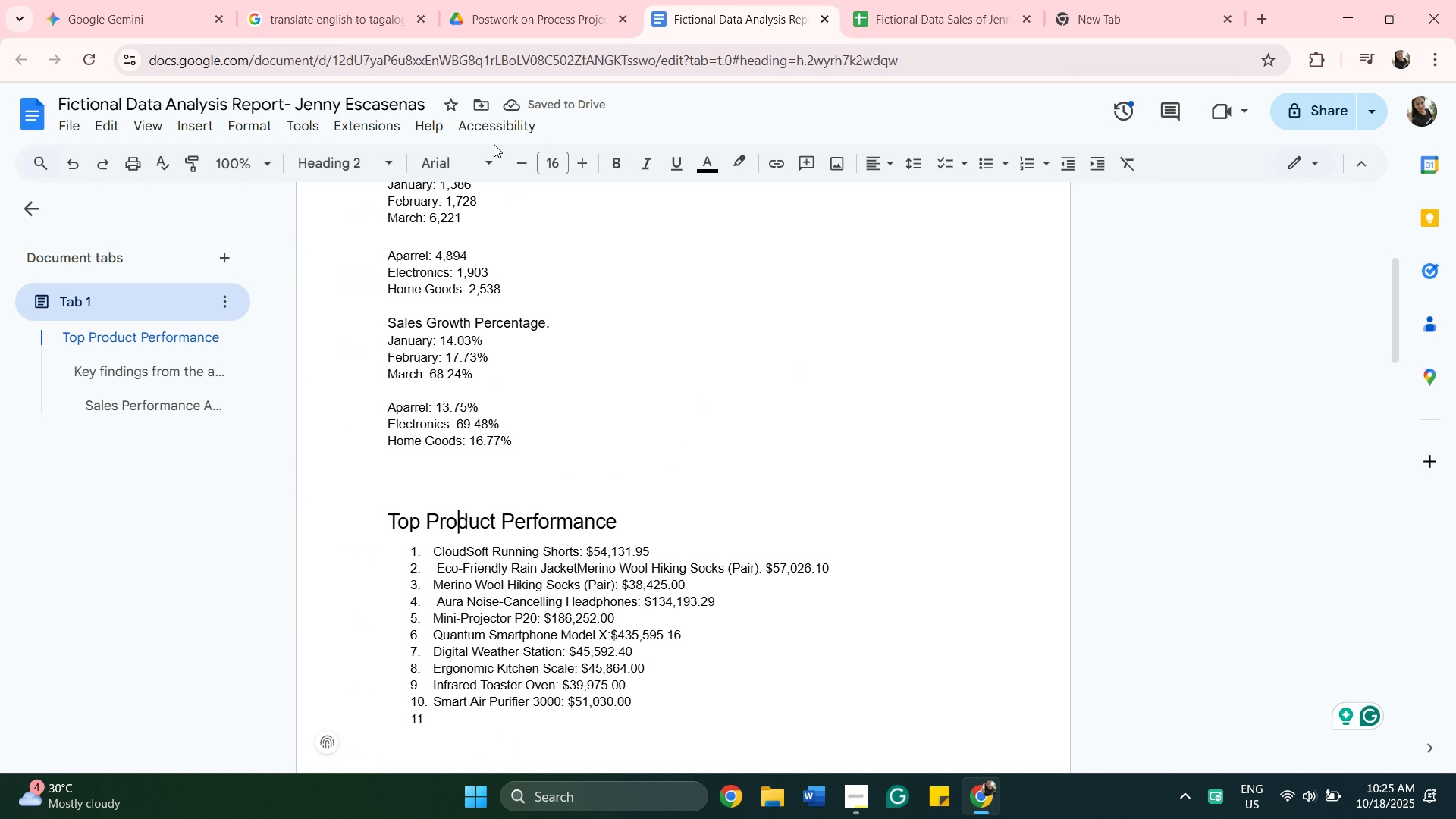 
left_click([373, 150])
 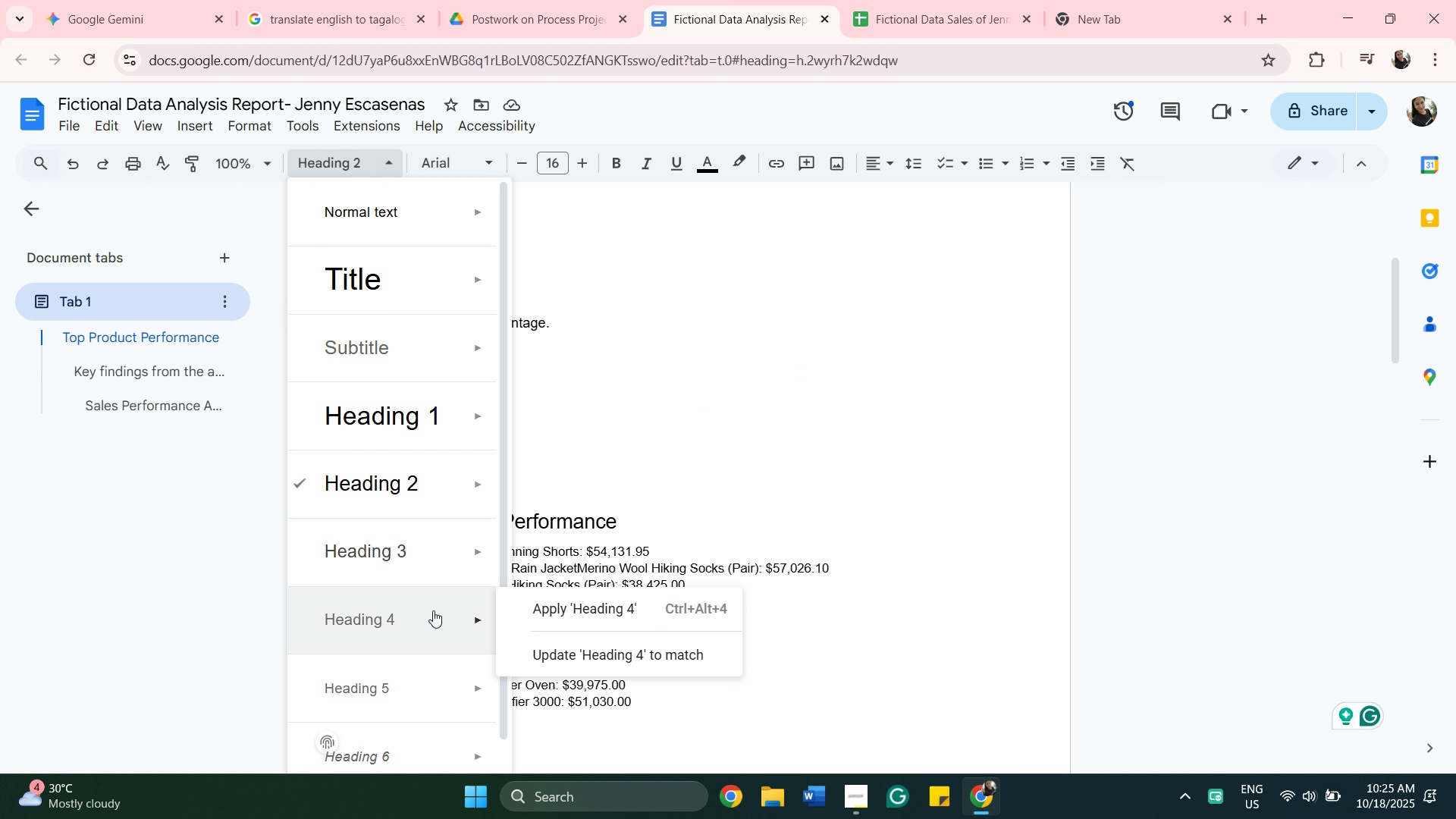 
left_click([433, 611])
 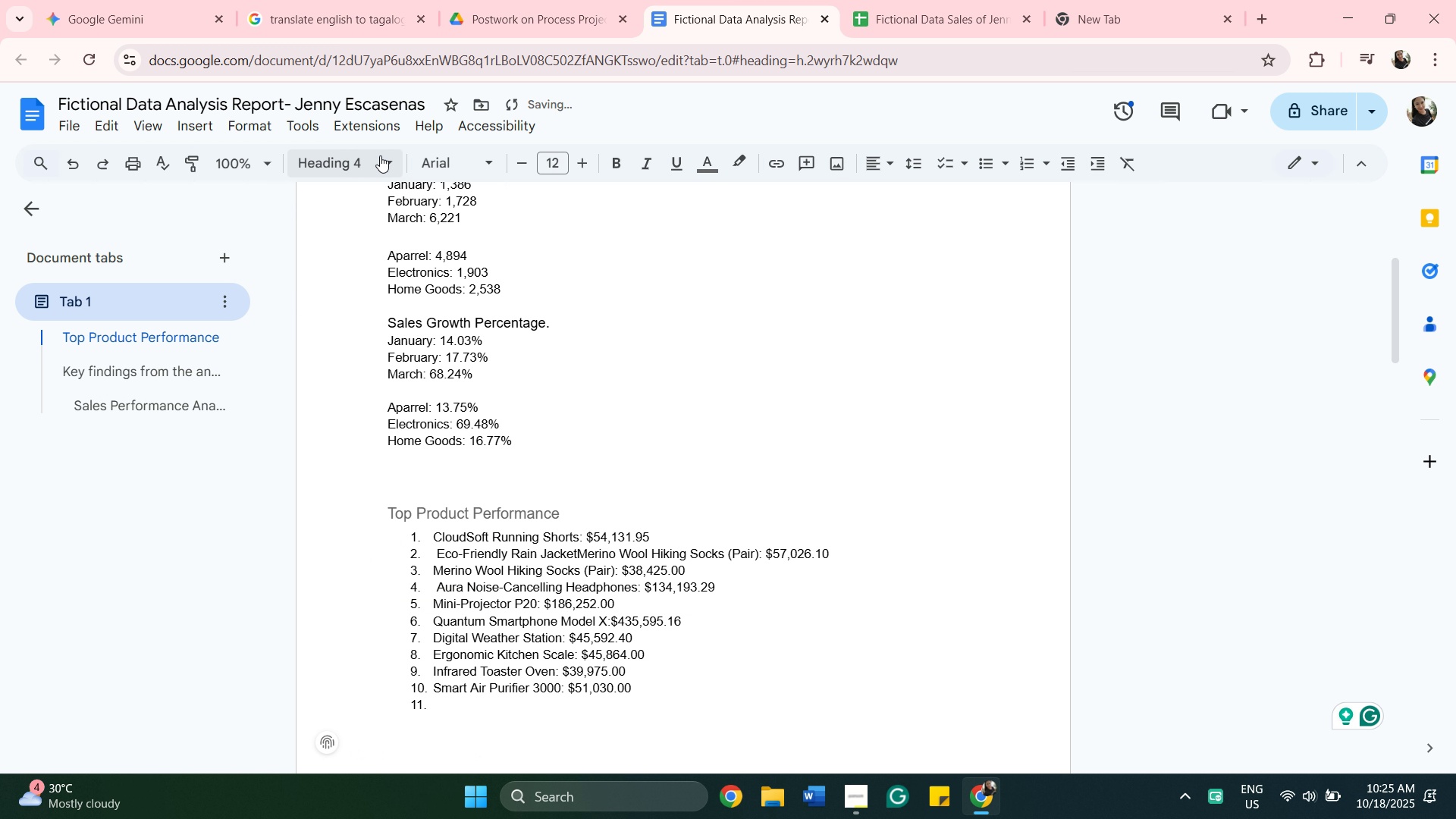 
left_click([387, 159])
 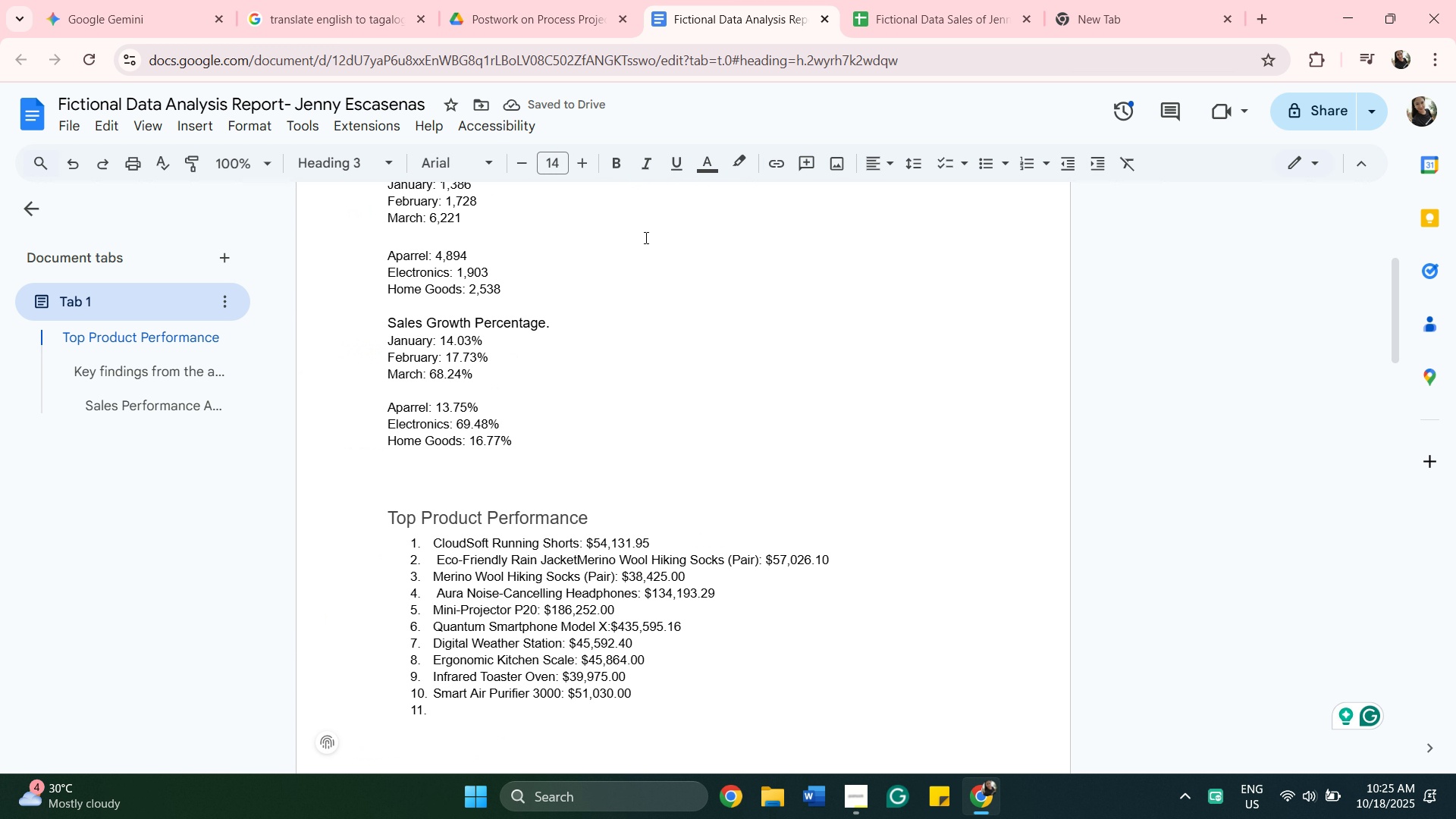 
wait(6.76)
 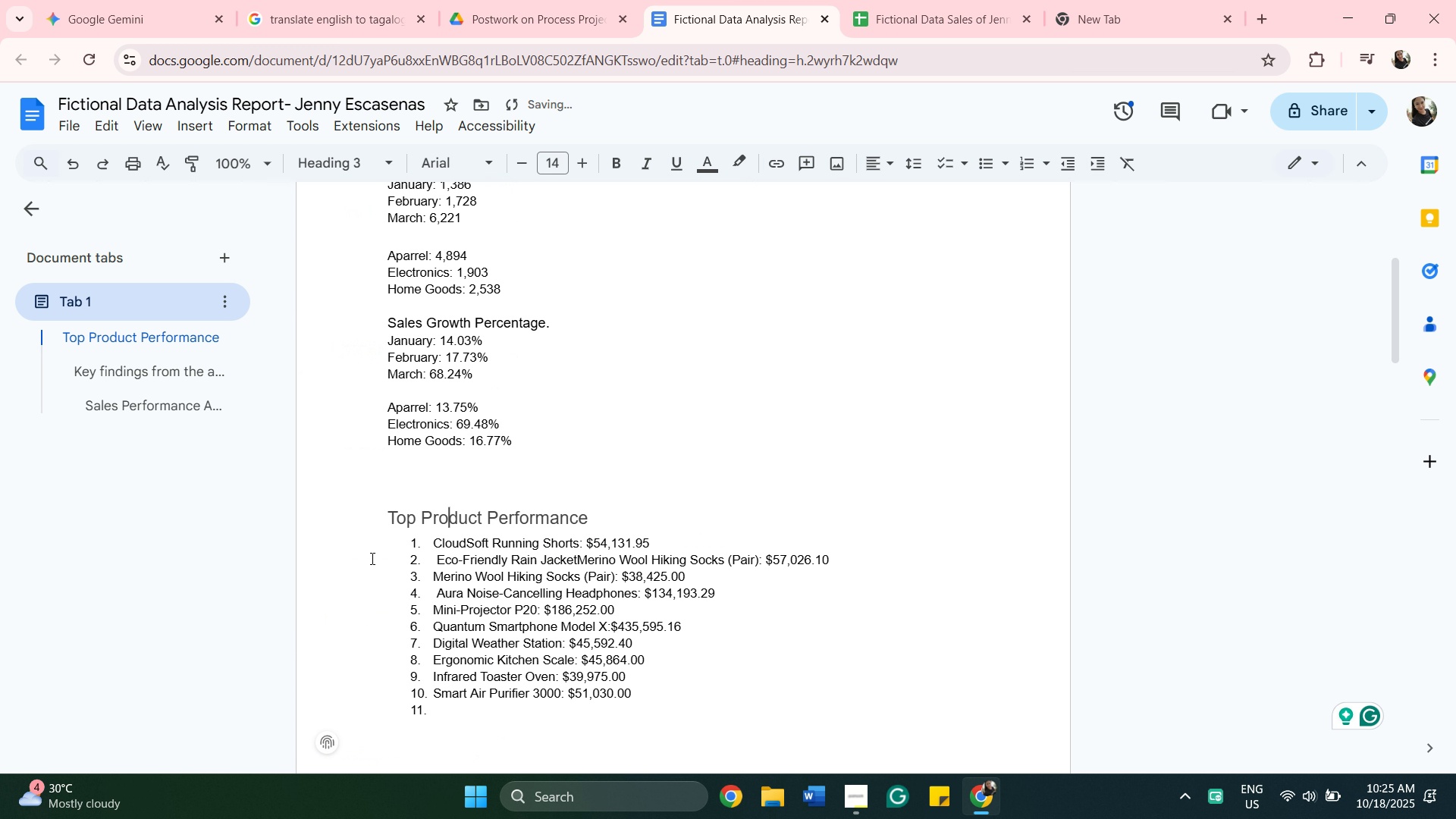 
scroll: coordinate [691, 385], scroll_direction: up, amount: 5.0
 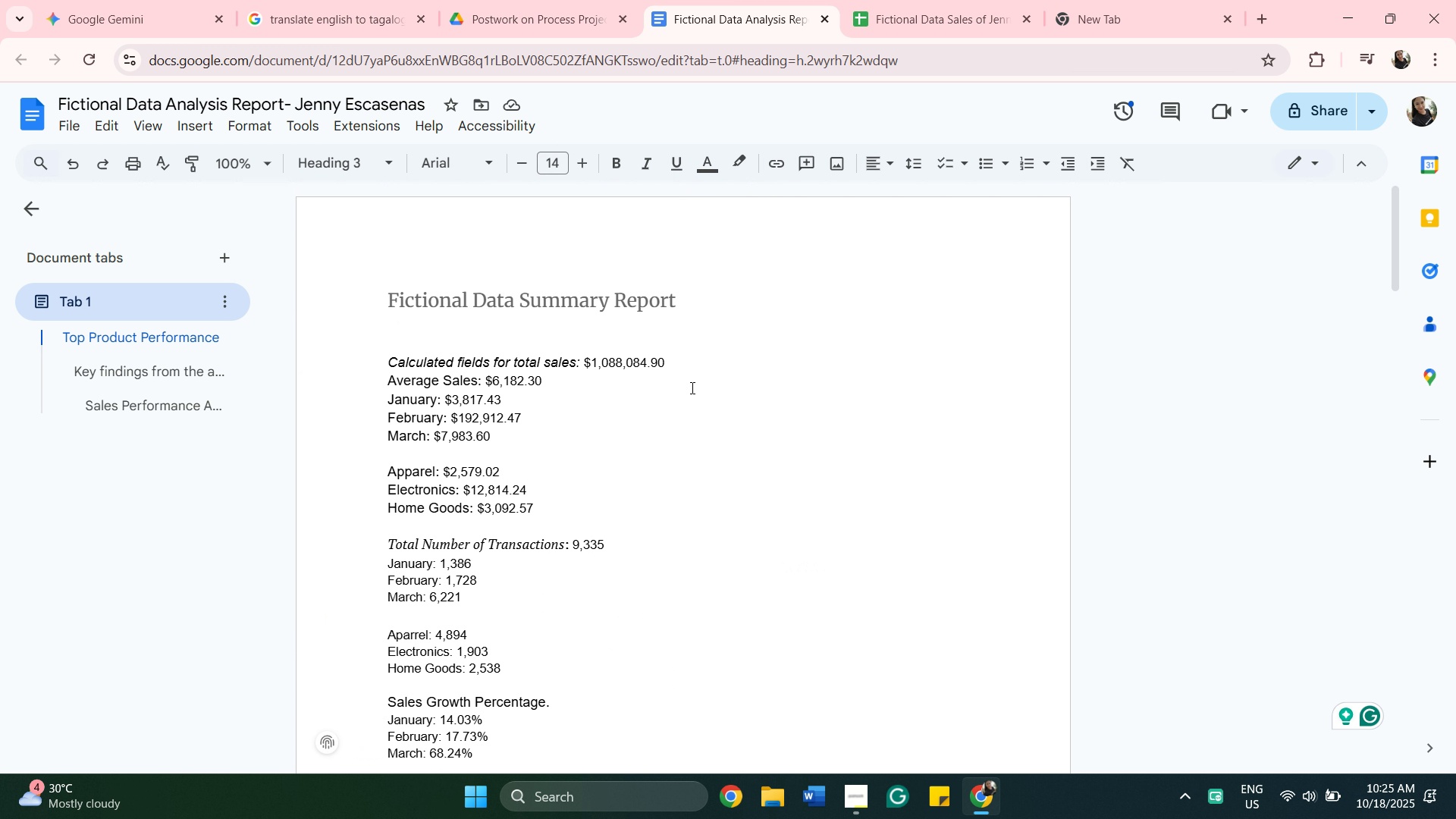 
scroll: coordinate [691, 388], scroll_direction: down, amount: 2.0
 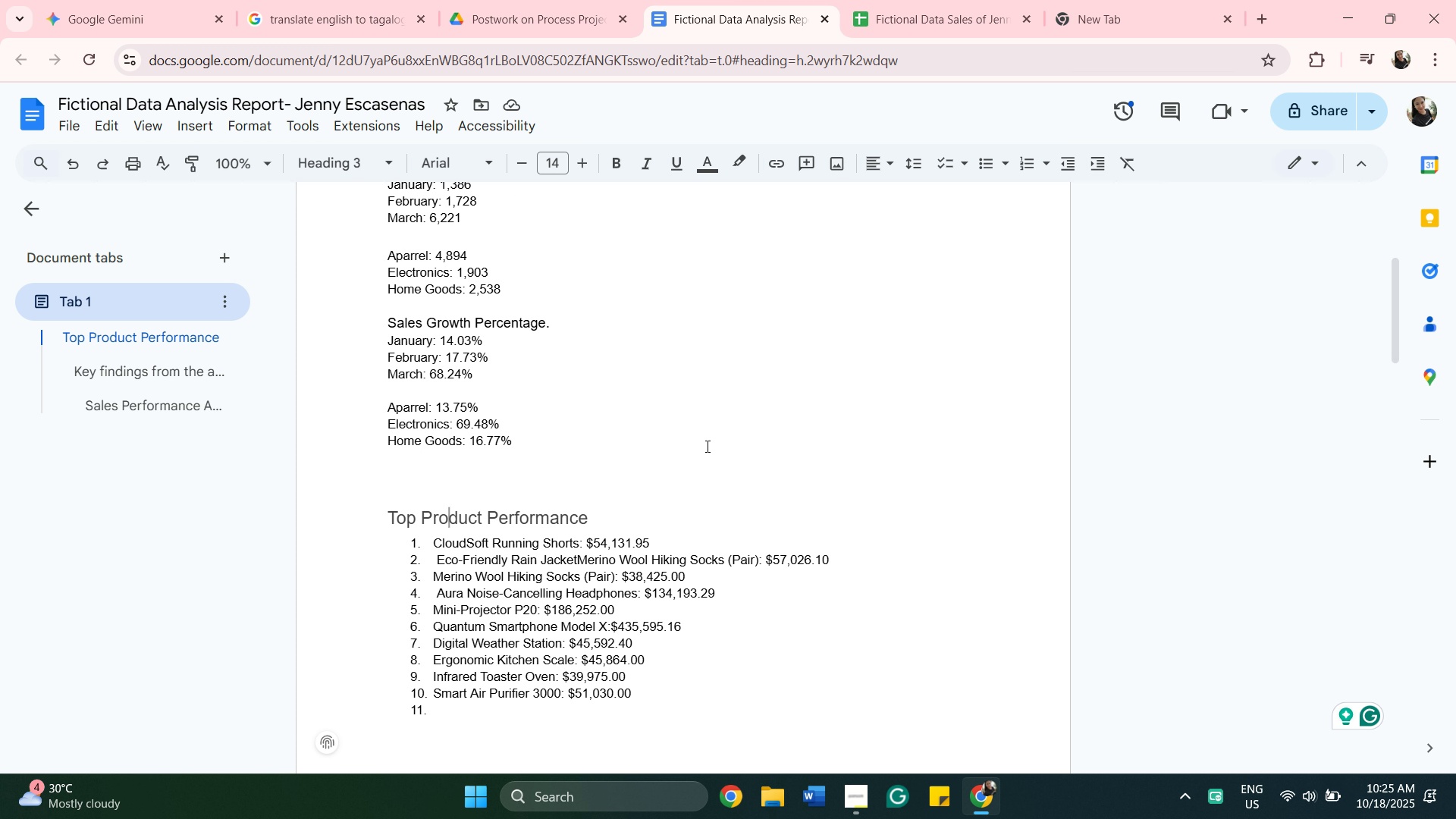 
wait(8.12)
 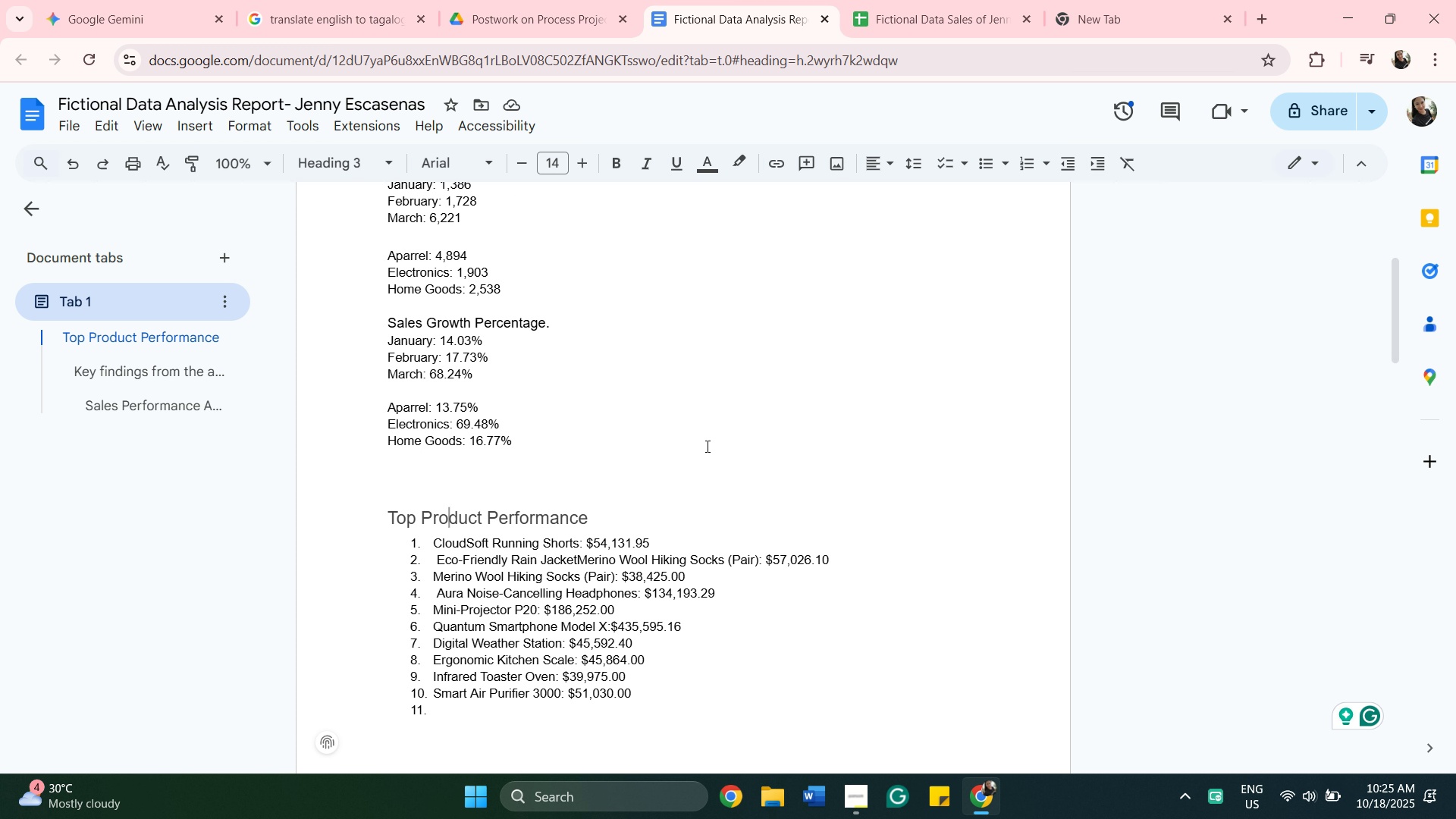 
left_click([487, 165])
 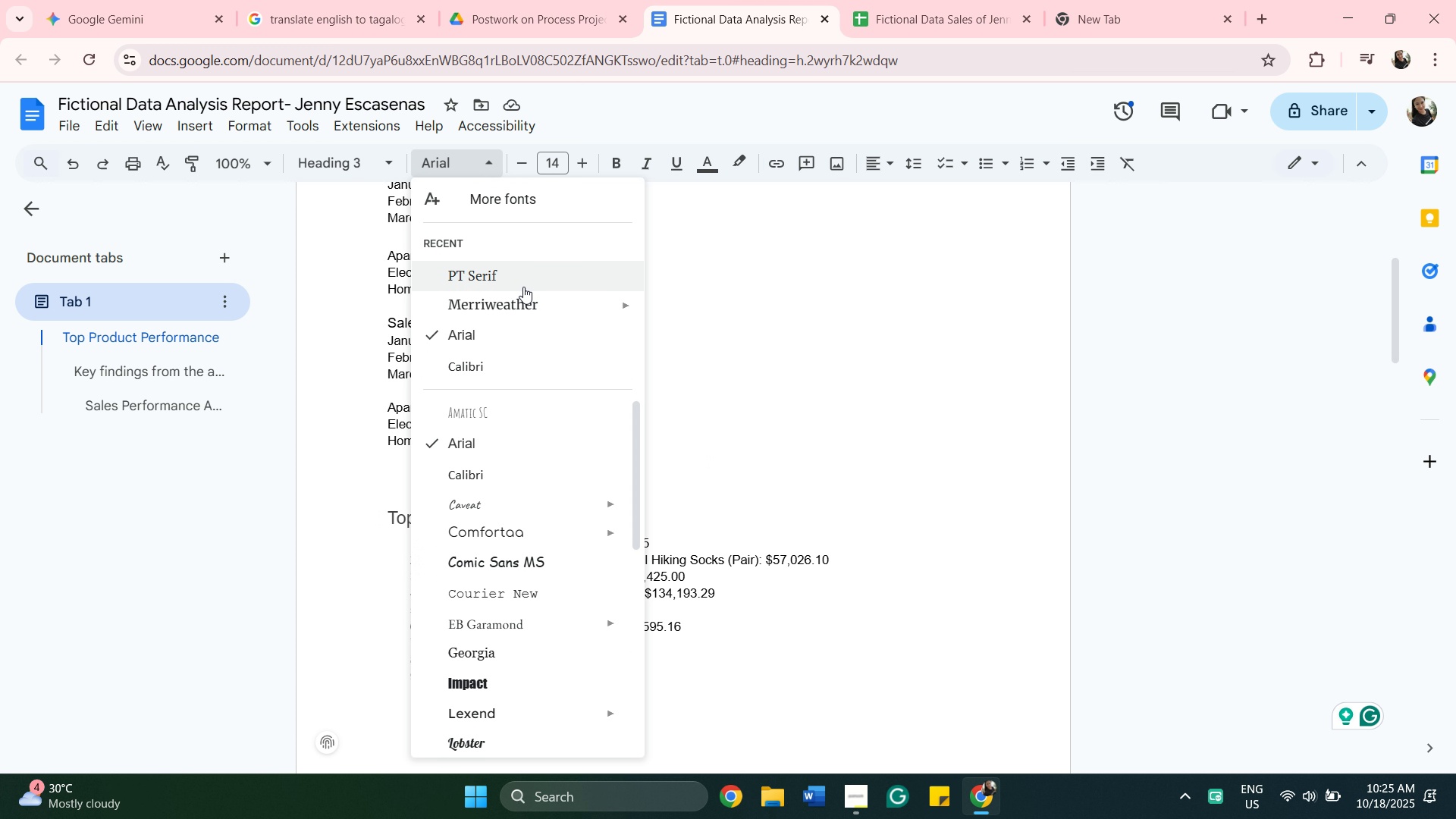 
left_click([523, 287])
 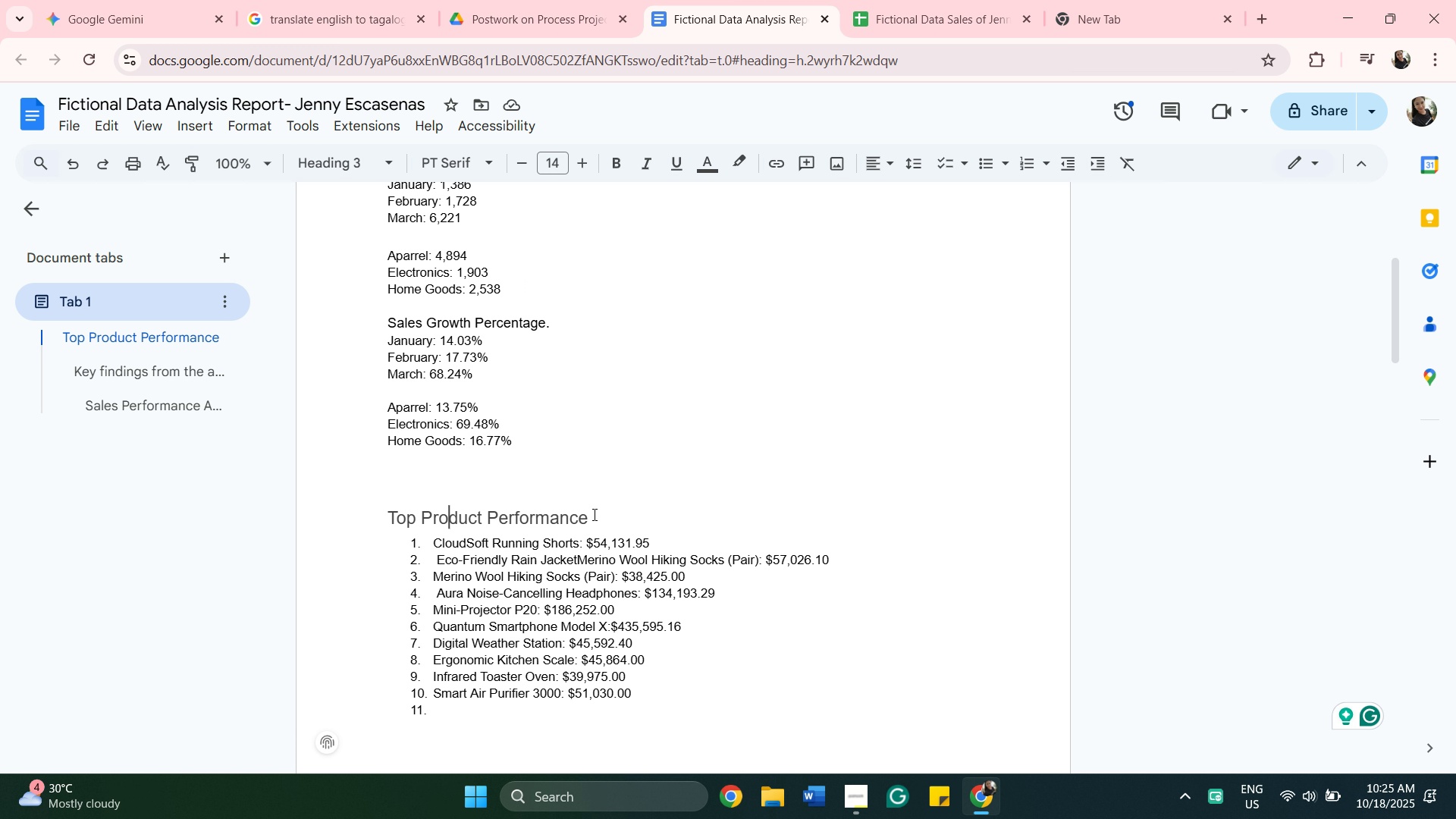 
left_click_drag(start_coordinate=[595, 514], to_coordinate=[385, 517])
 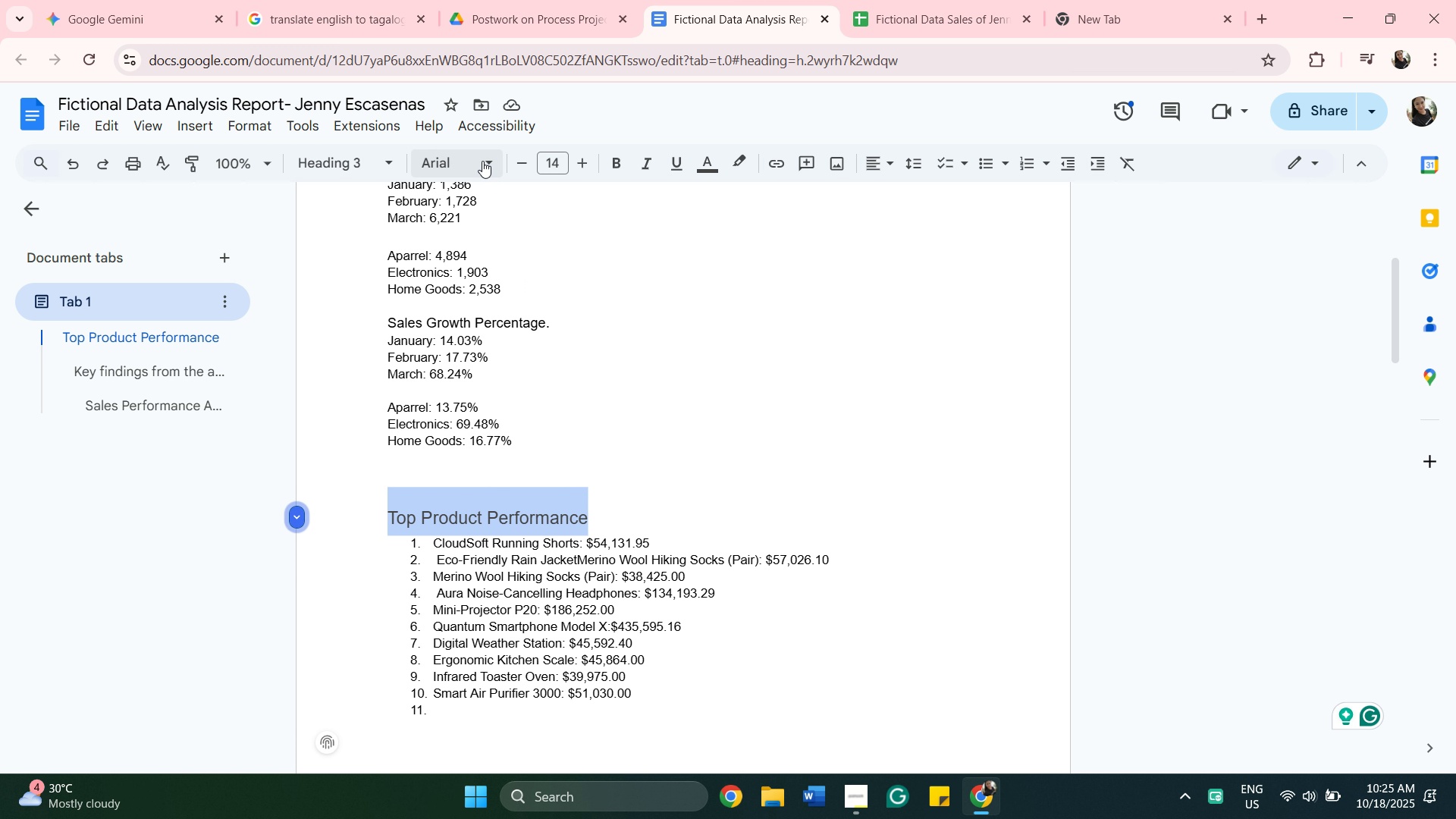 
left_click([482, 161])
 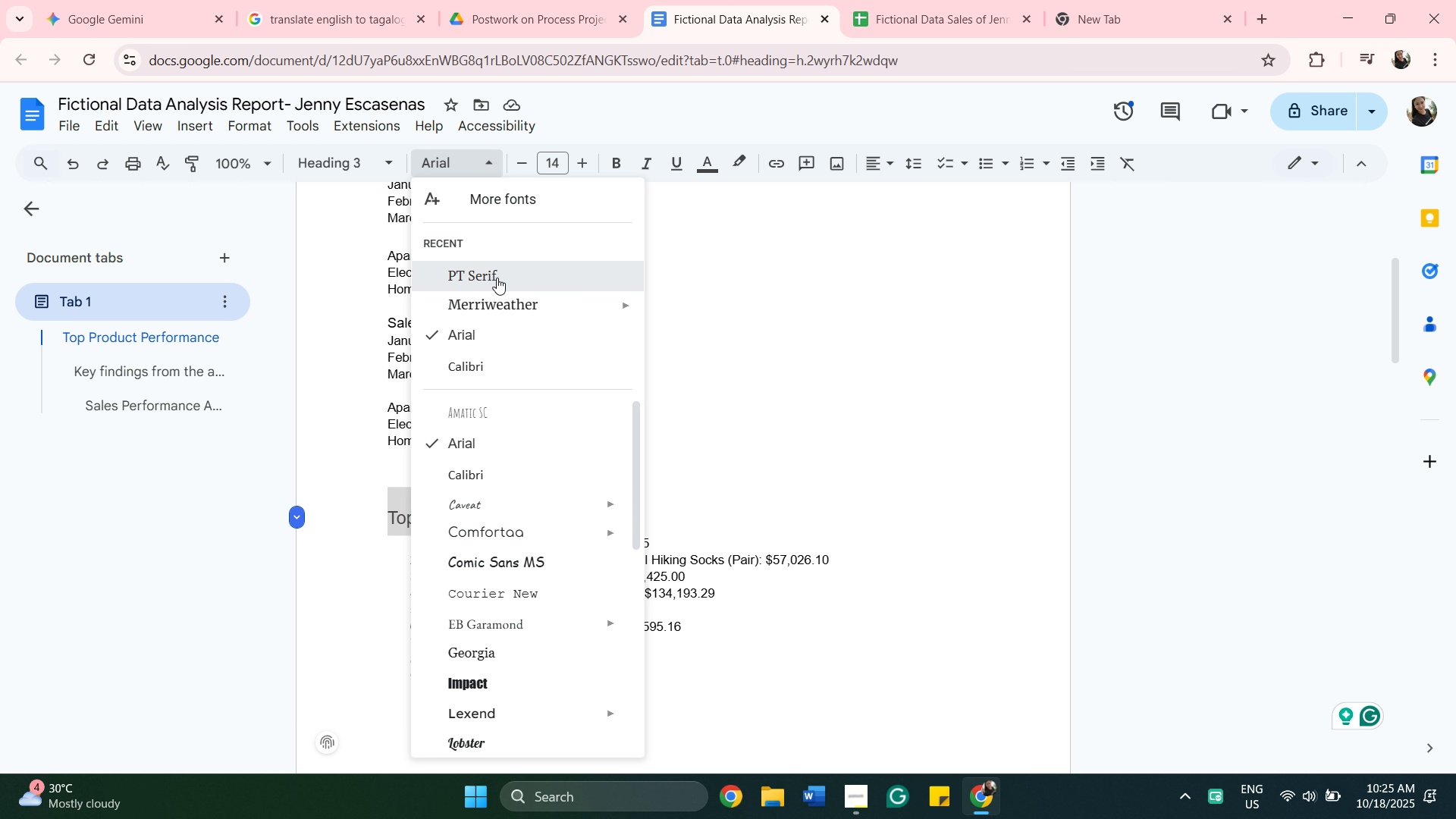 
left_click([497, 278])
 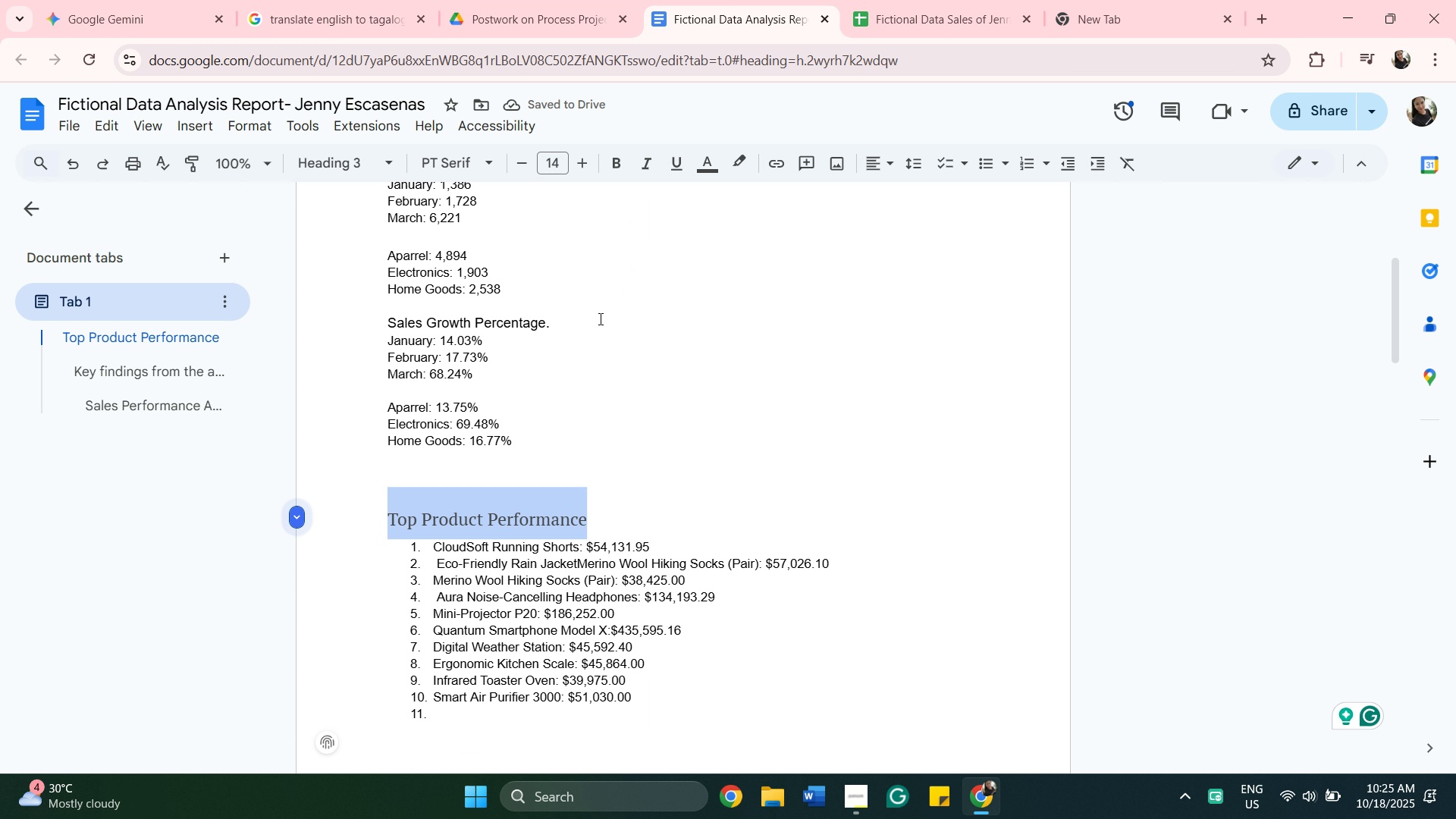 
scroll: coordinate [509, 654], scroll_direction: down, amount: 2.0
 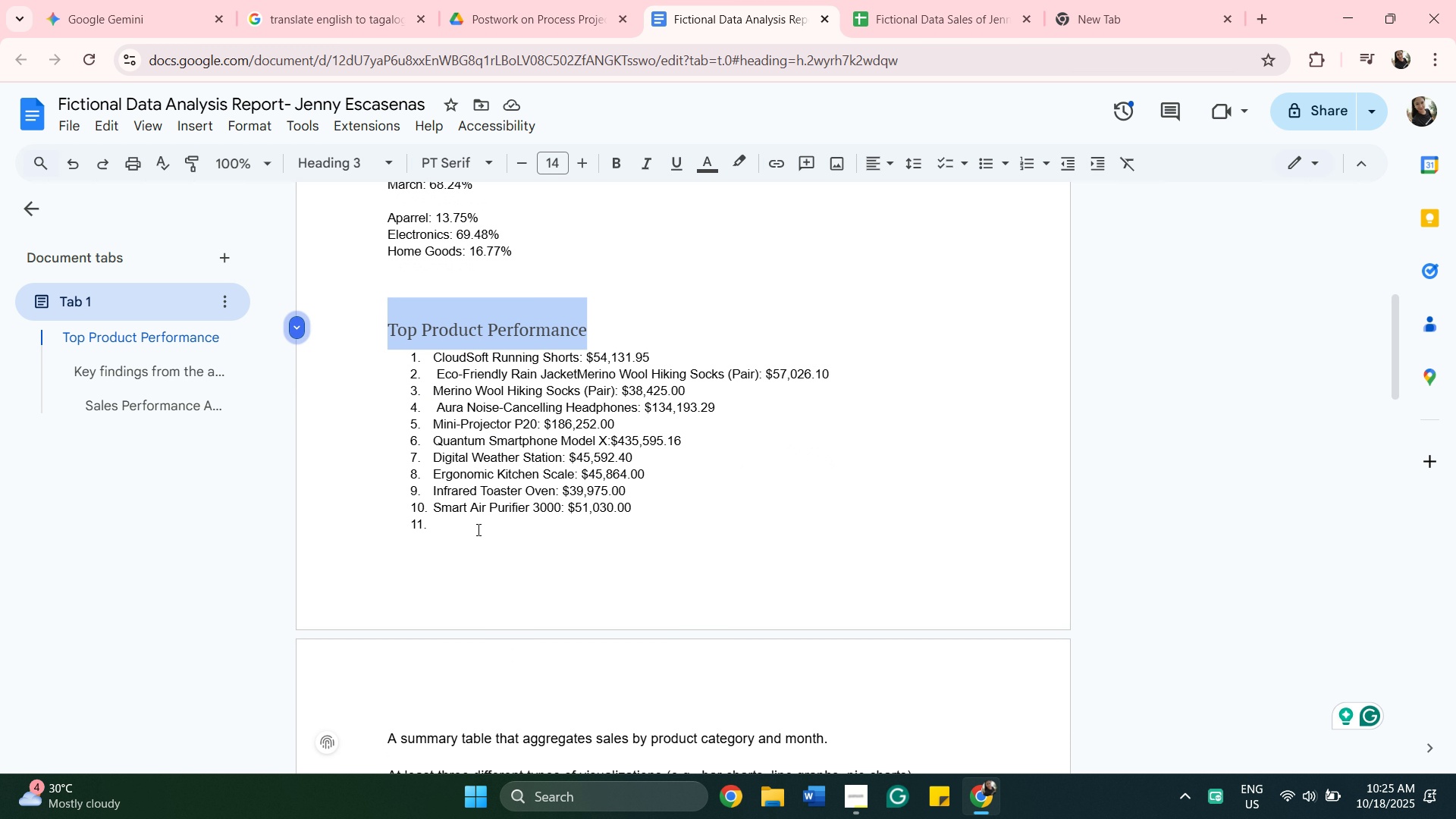 
left_click([477, 529])
 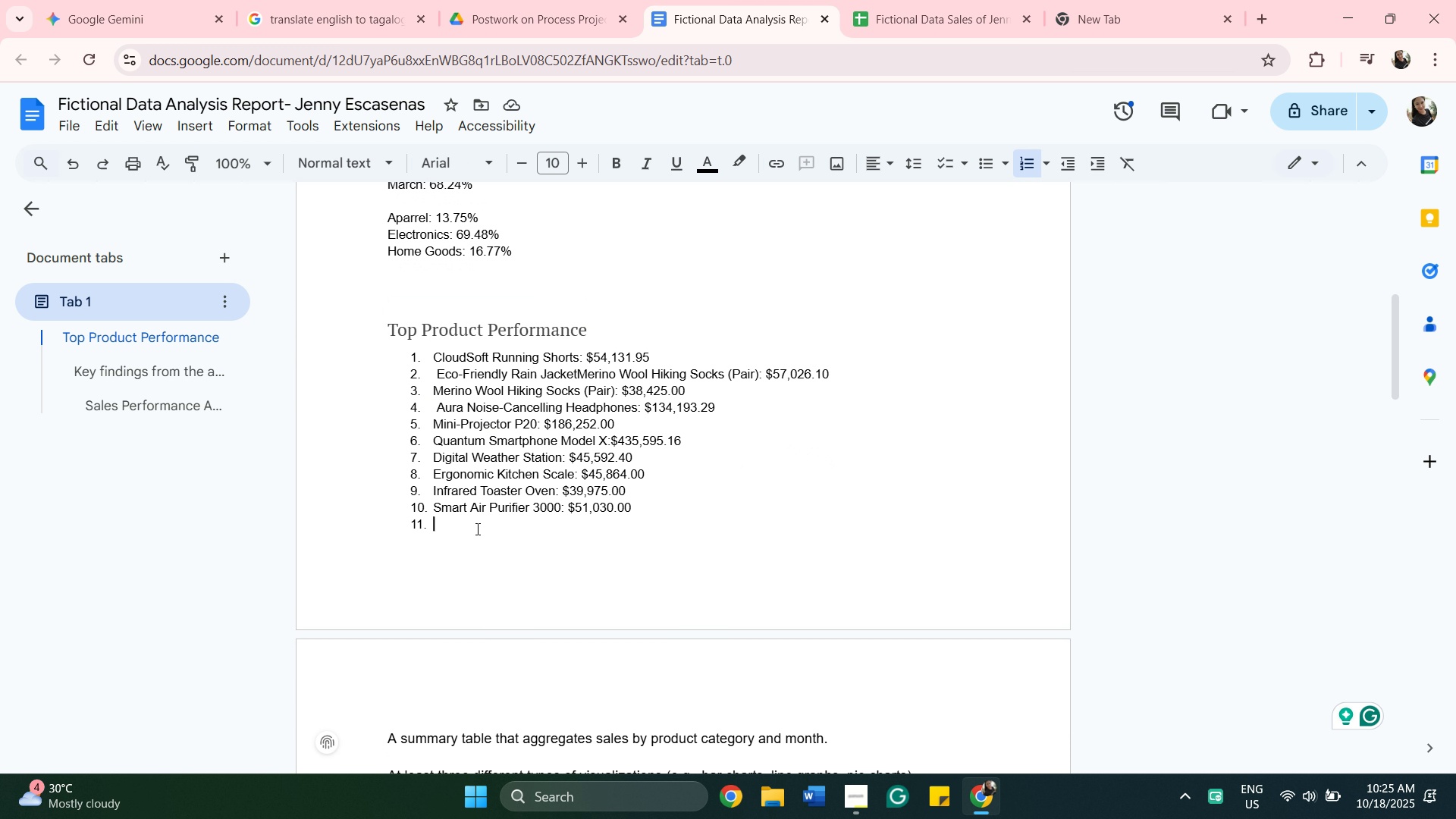 
key(Backspace)
 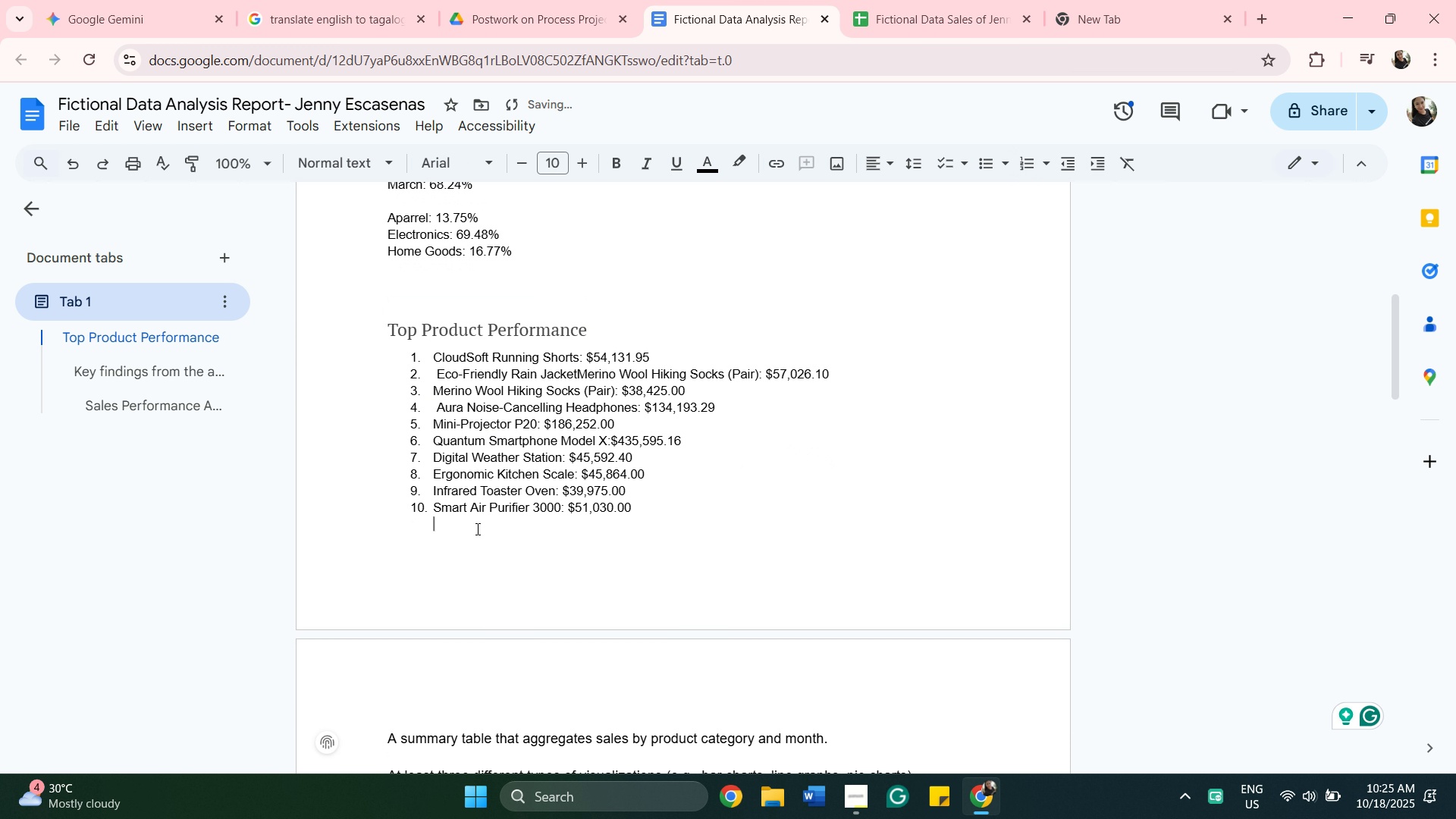 
key(Backspace)
 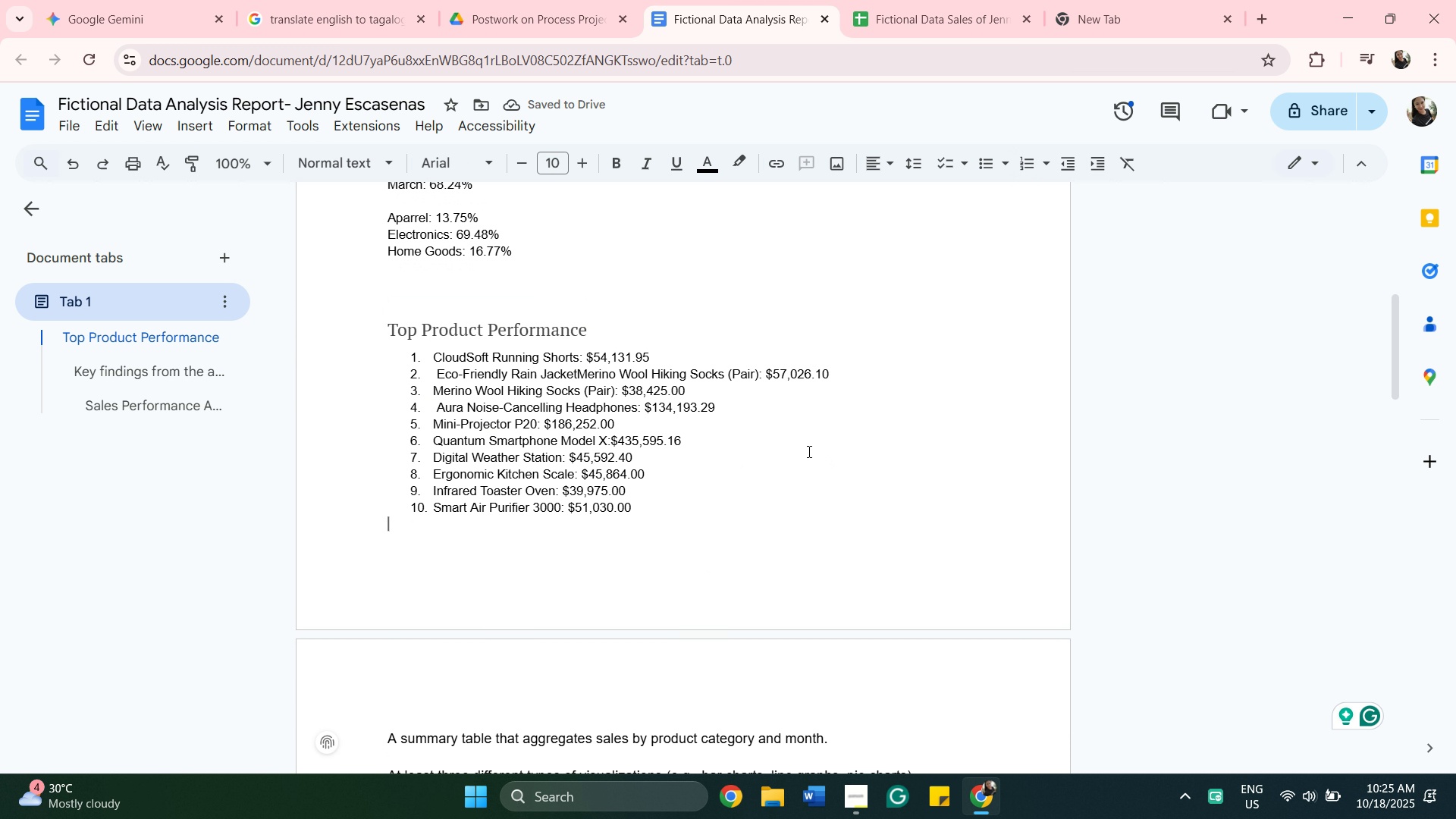 
scroll: coordinate [1123, 293], scroll_direction: up, amount: 4.0
 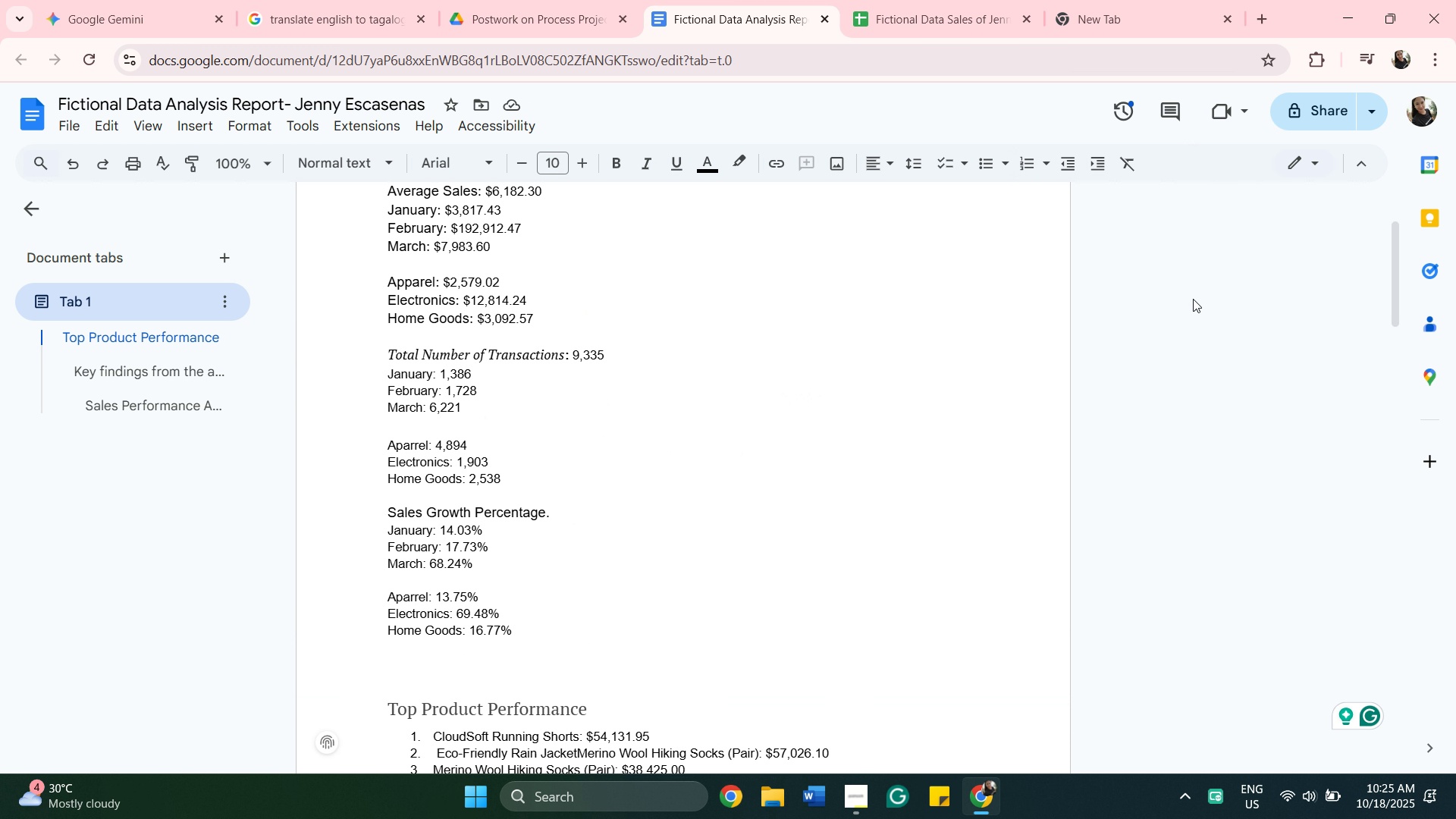 
scroll: coordinate [1178, 320], scroll_direction: down, amount: 5.0
 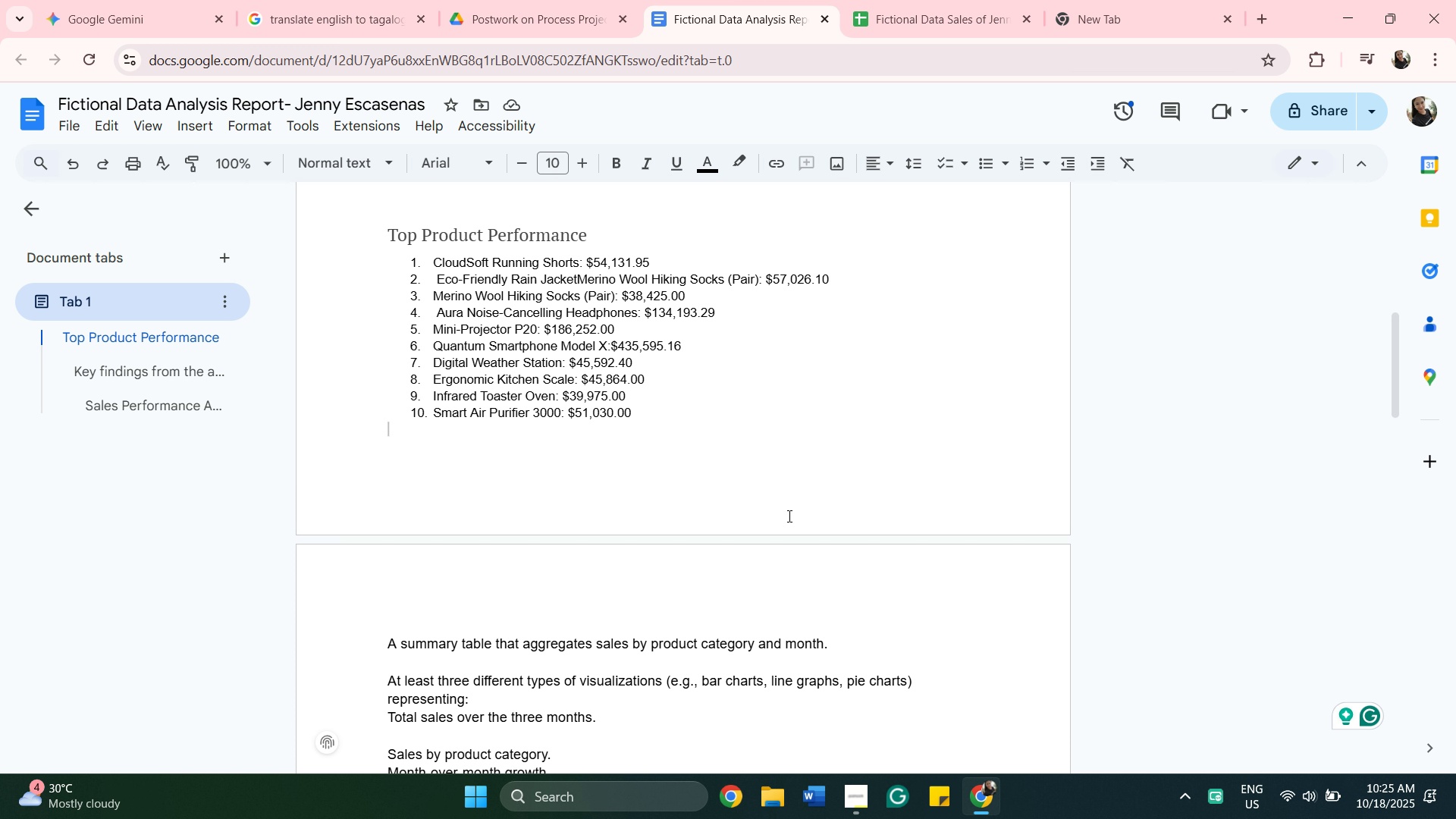 
wait(5.9)
 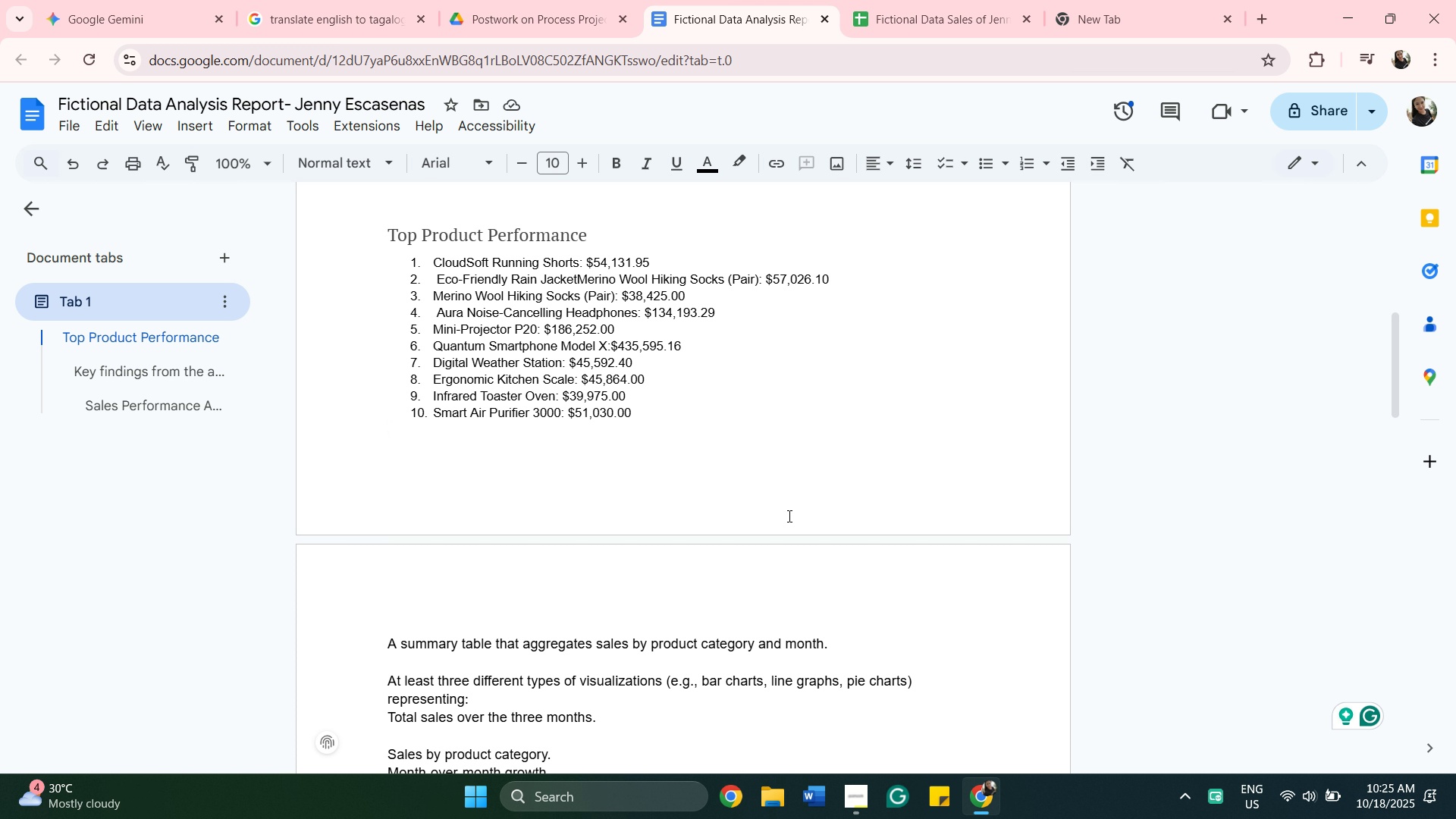 
scroll: coordinate [481, 190], scroll_direction: down, amount: 6.0
 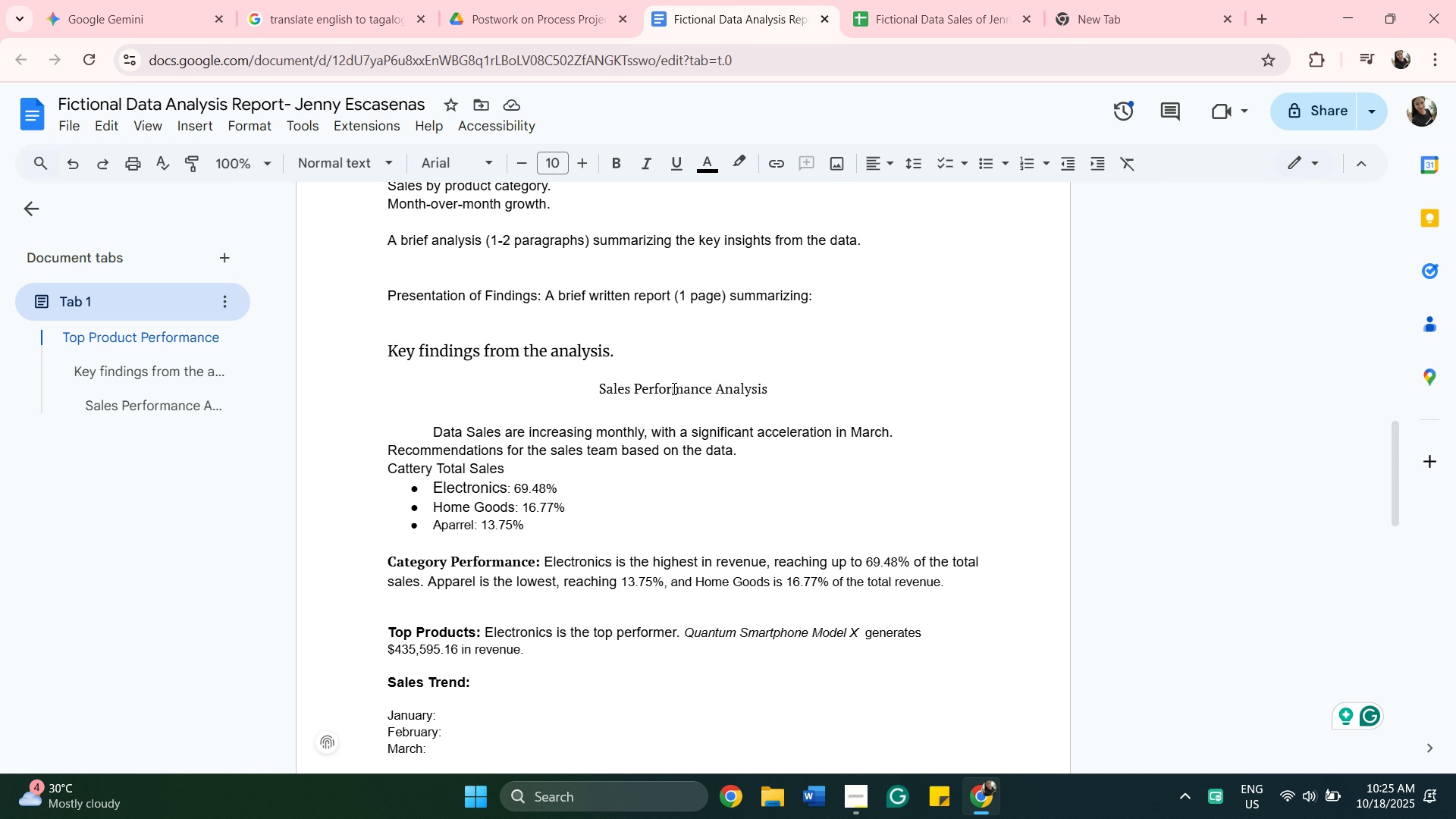 
left_click([673, 388])
 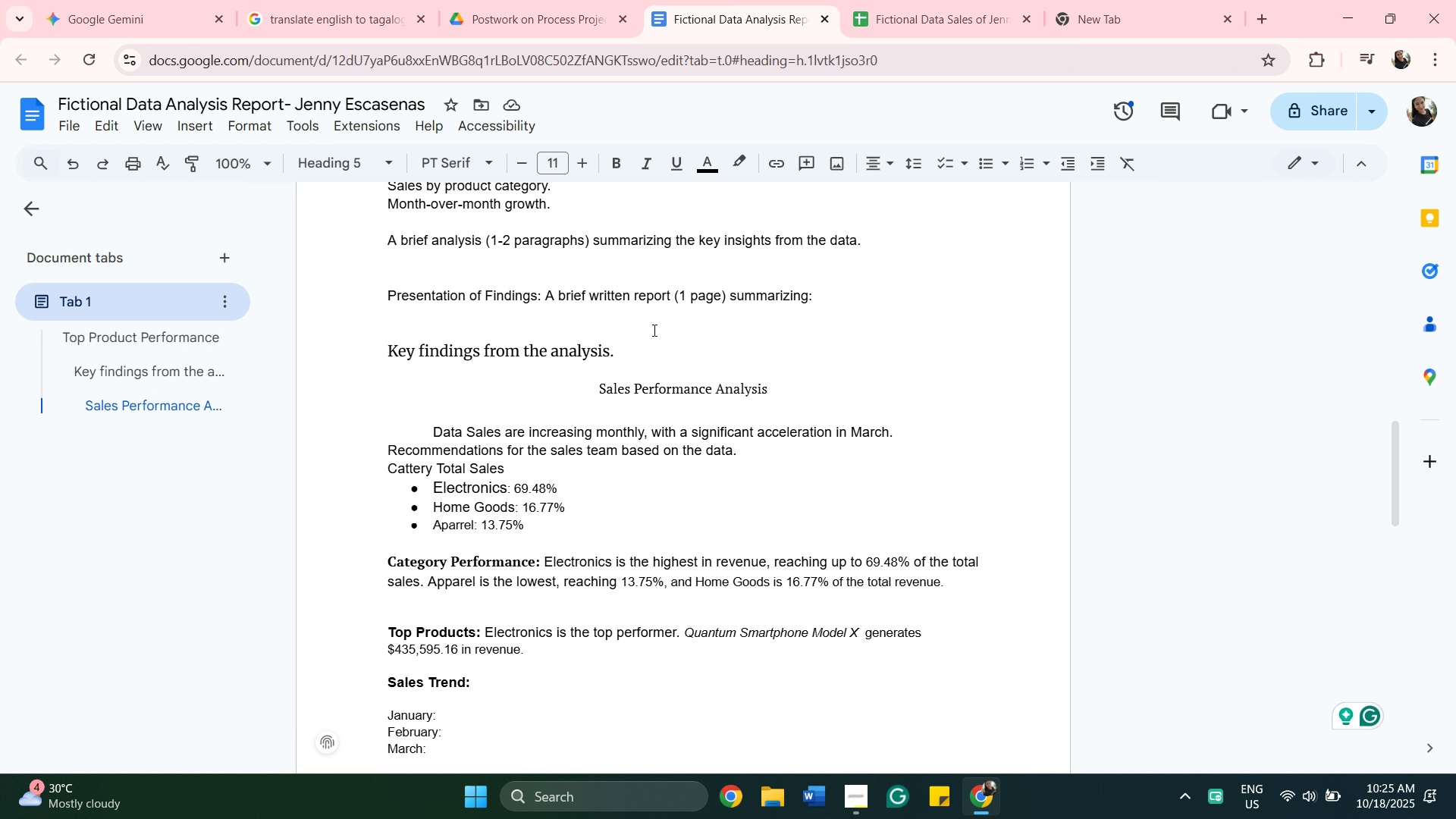 
scroll: coordinate [651, 312], scroll_direction: up, amount: 7.0
 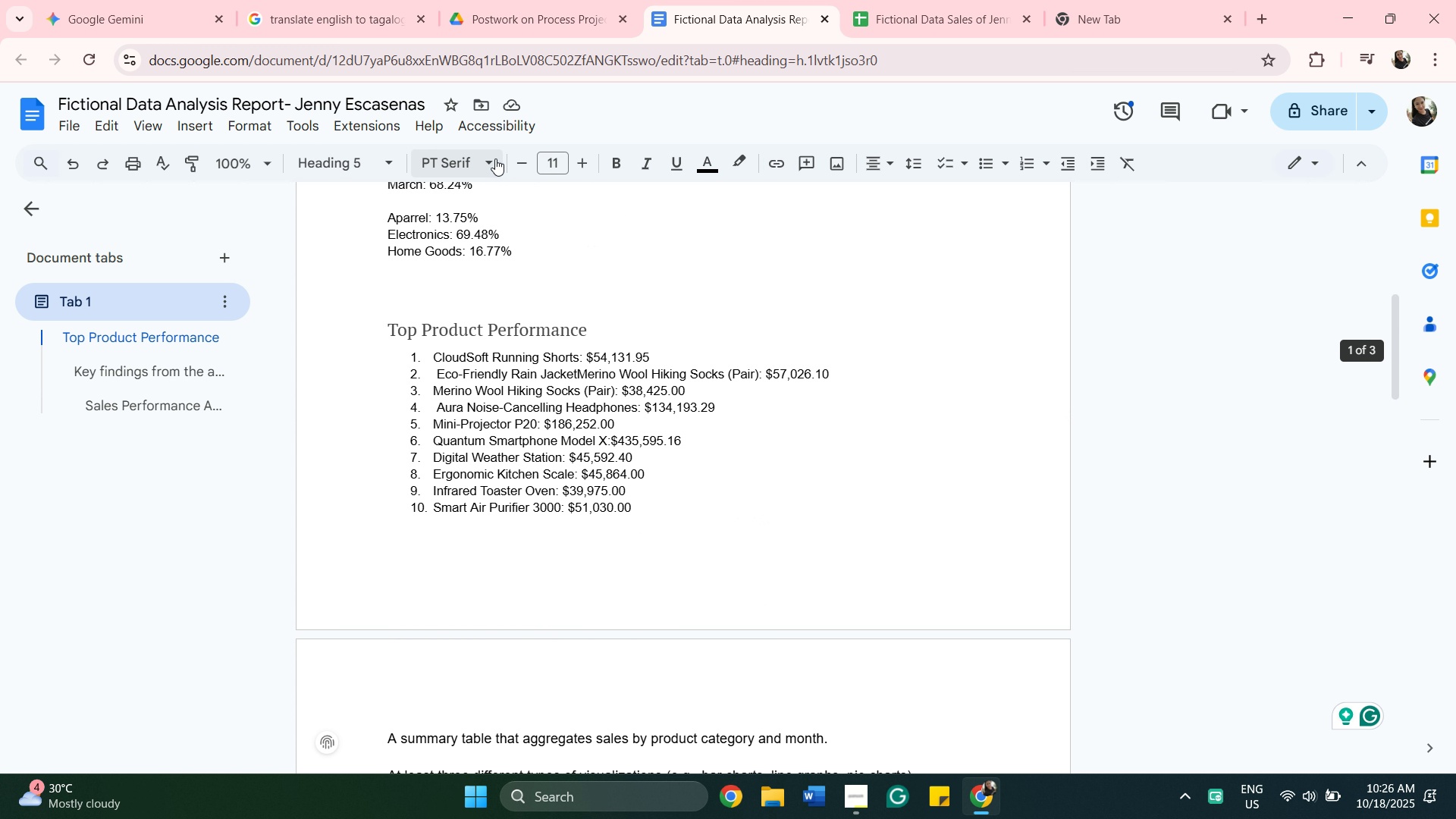 
left_click([495, 158])
 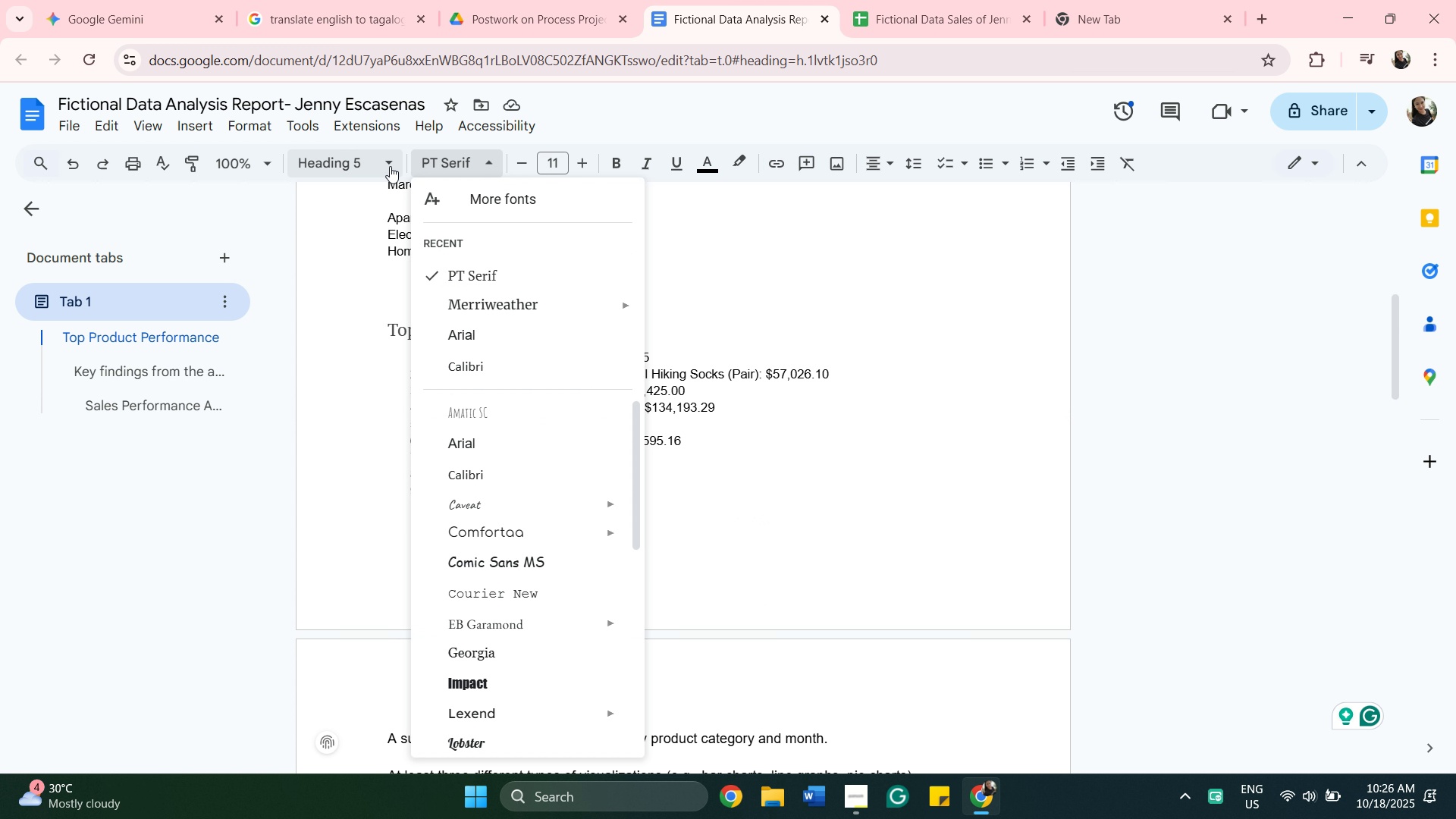 
left_click([388, 164])
 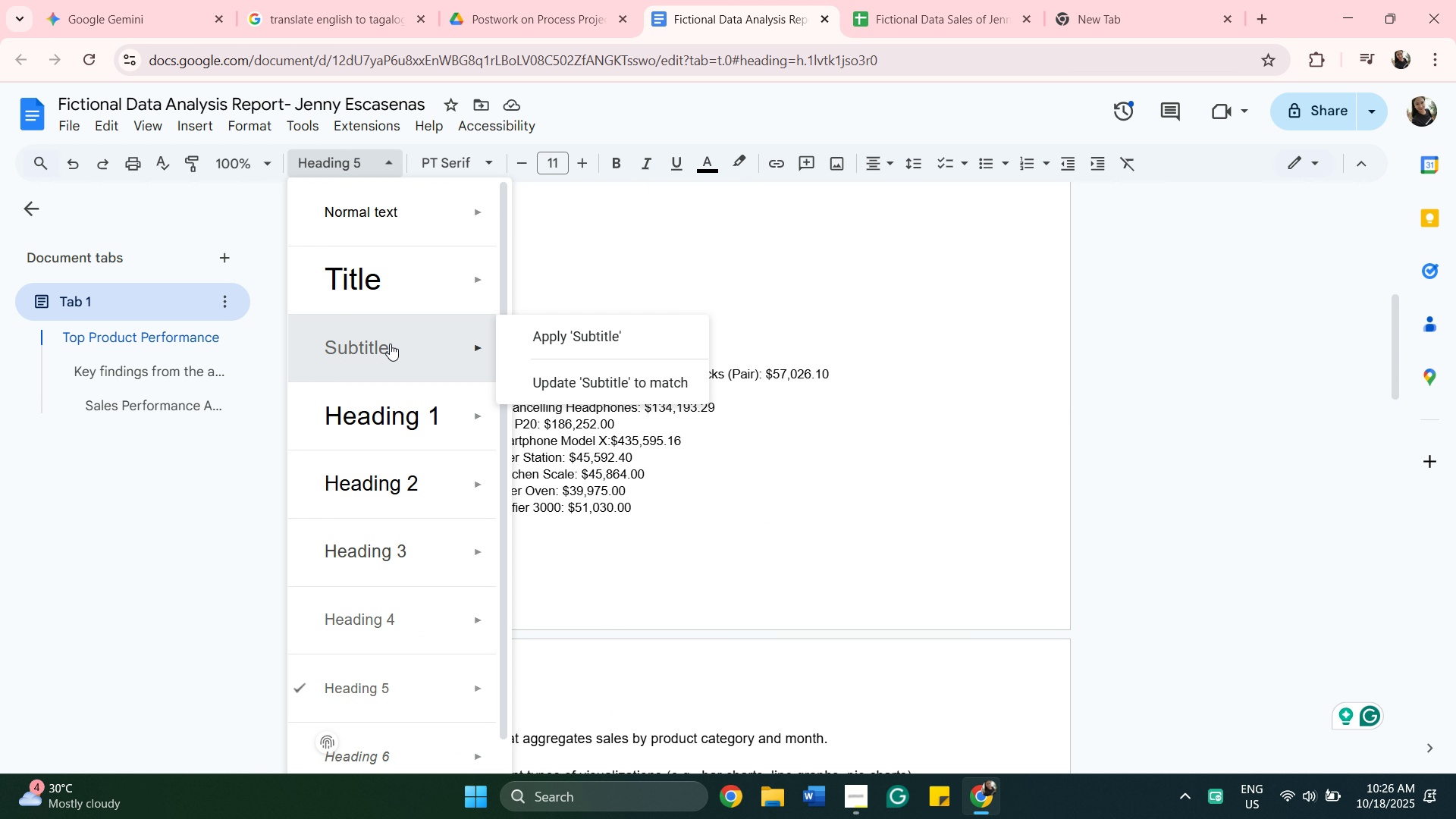 
left_click([390, 344])
 